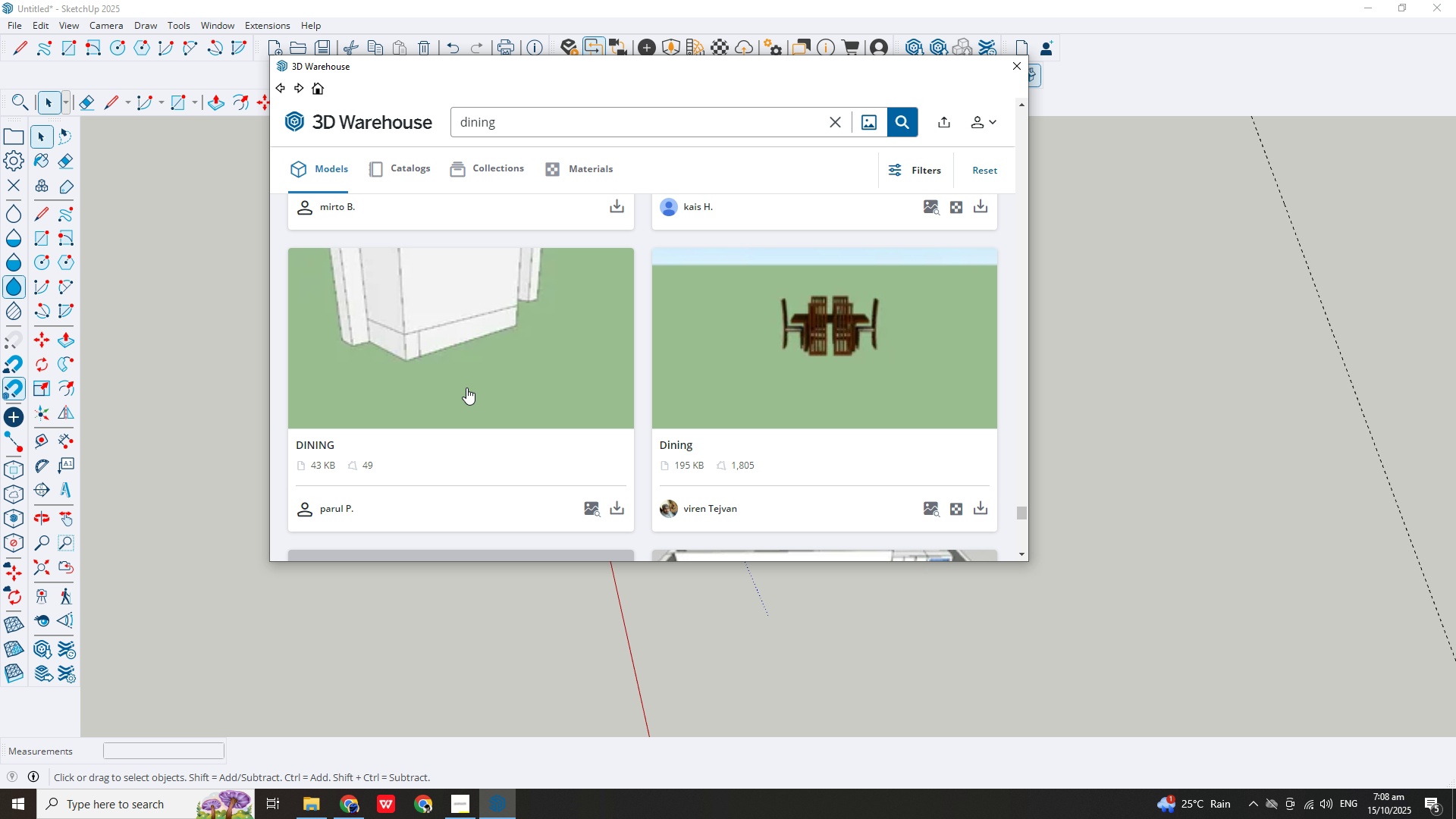 
scroll: coordinate [464, 387], scroll_direction: down, amount: 20.0
 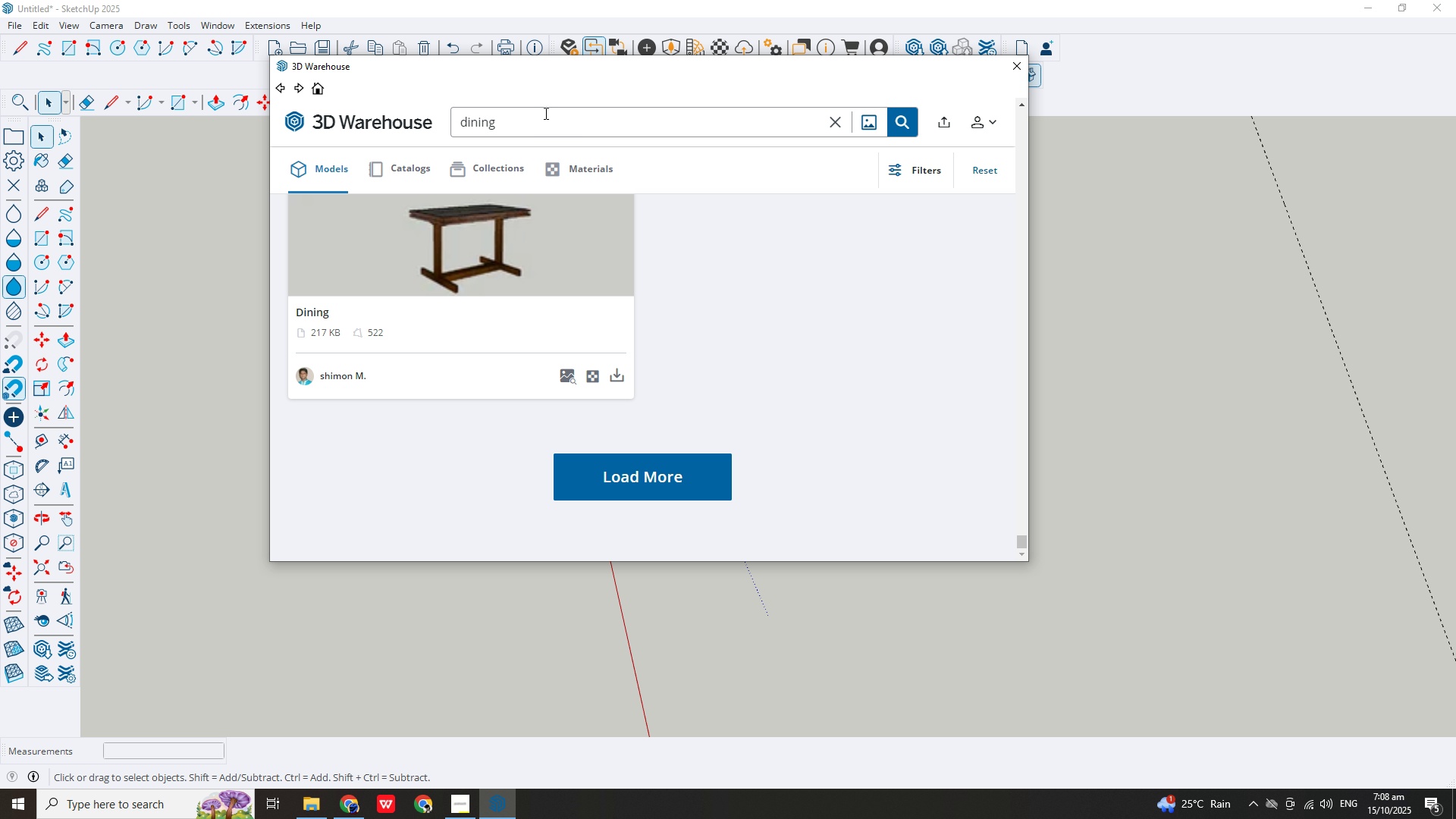 
left_click([544, 112])
 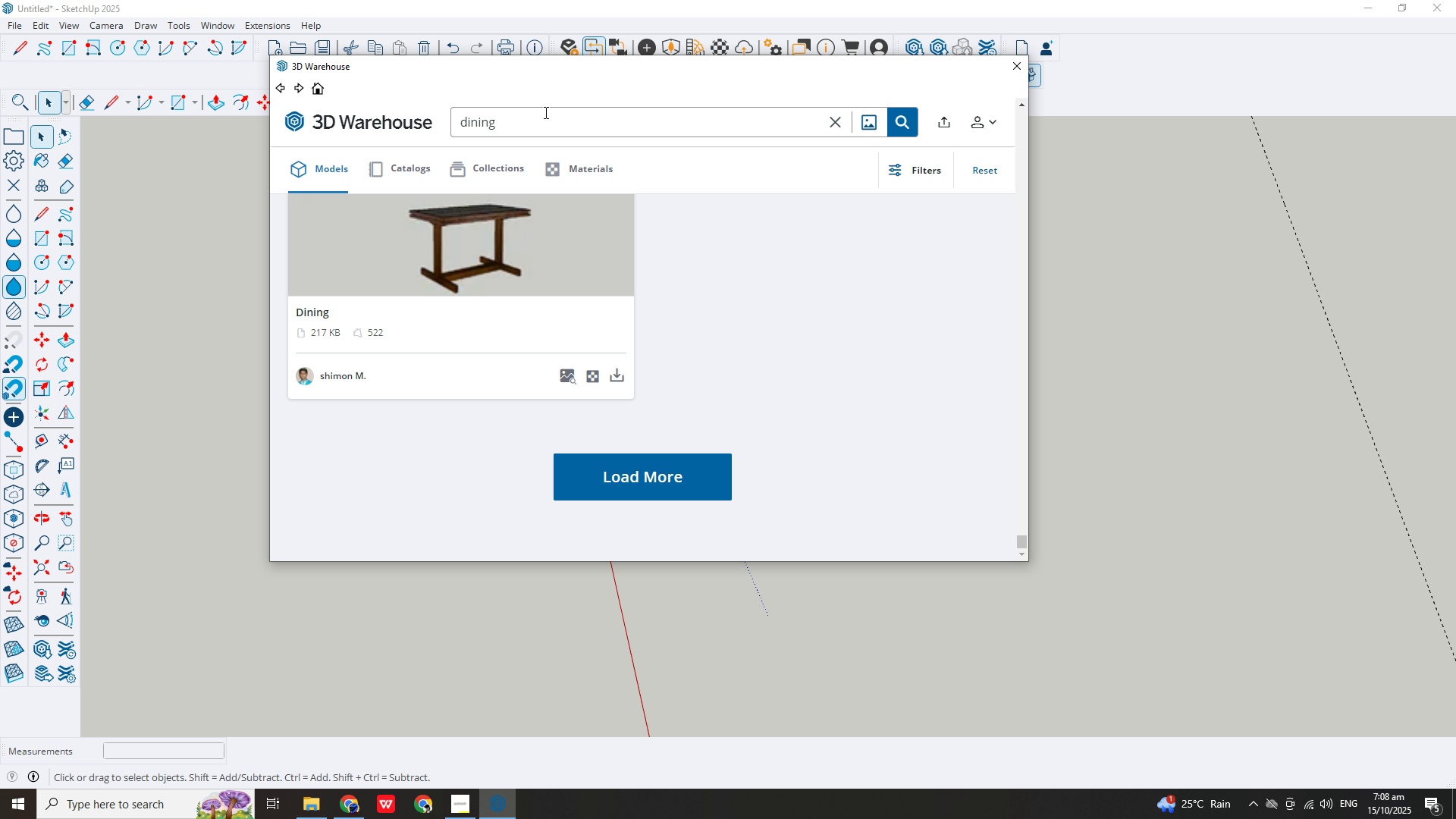 
type( table)
 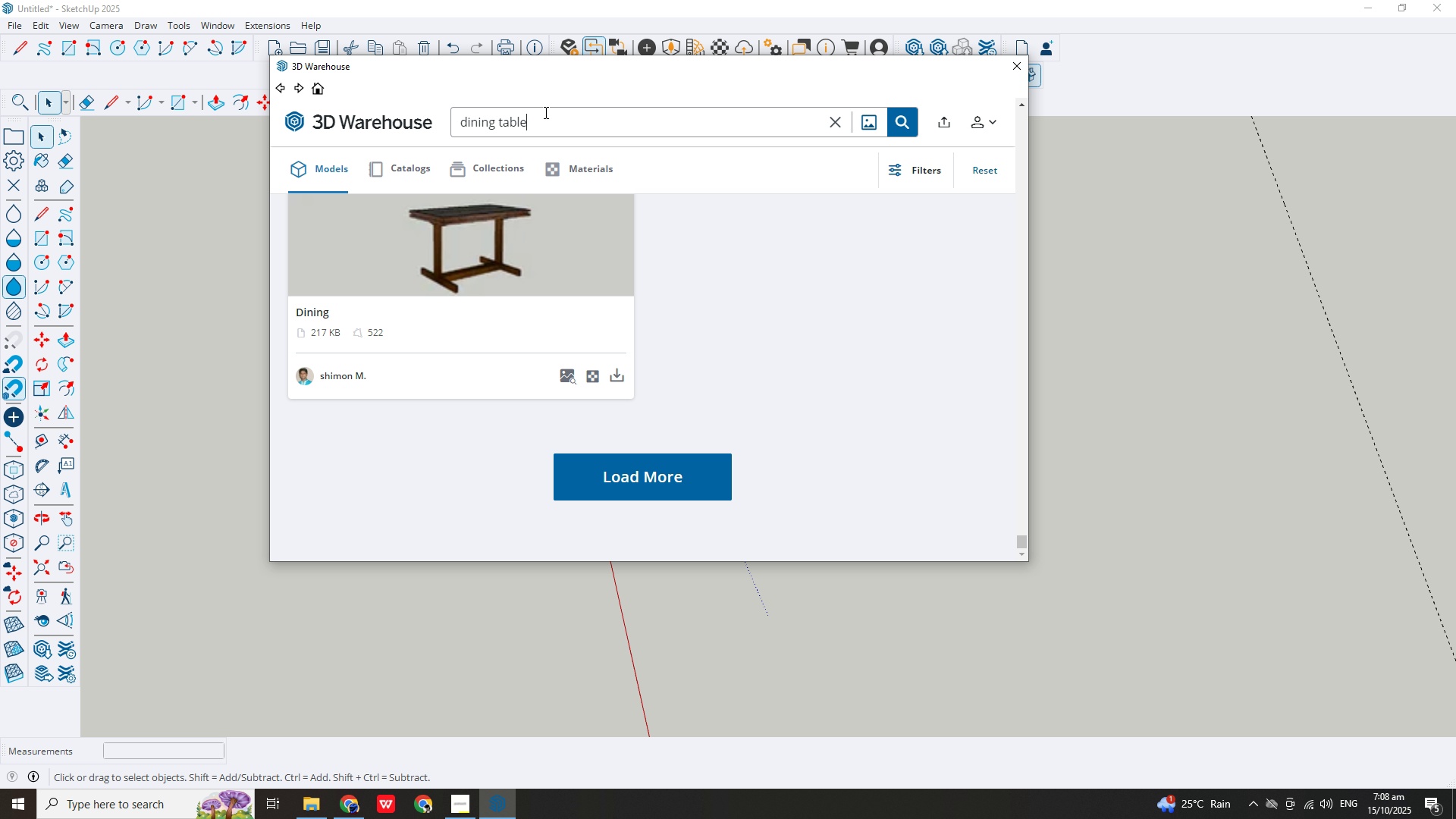 
key(Enter)
 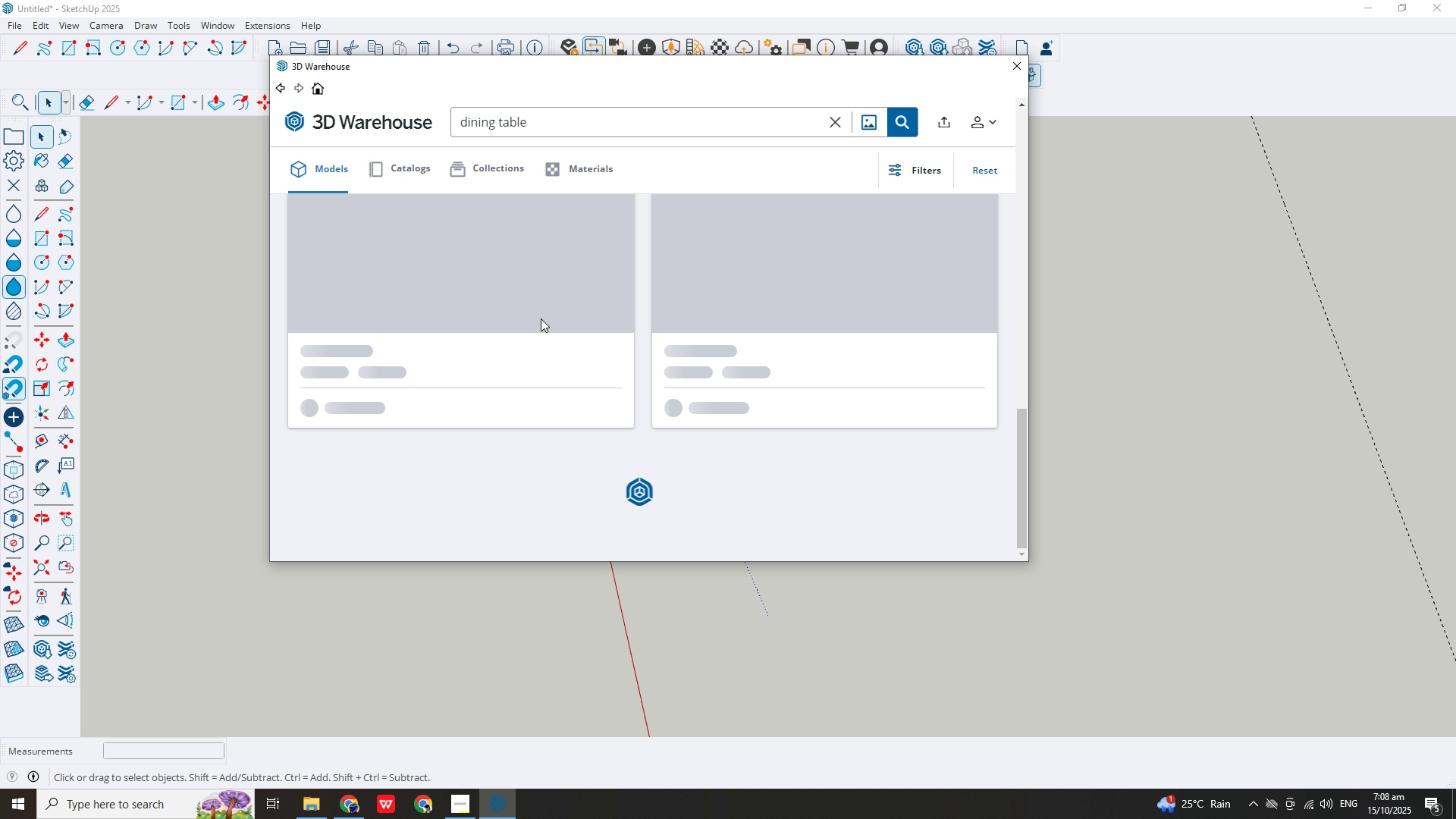 
wait(7.02)
 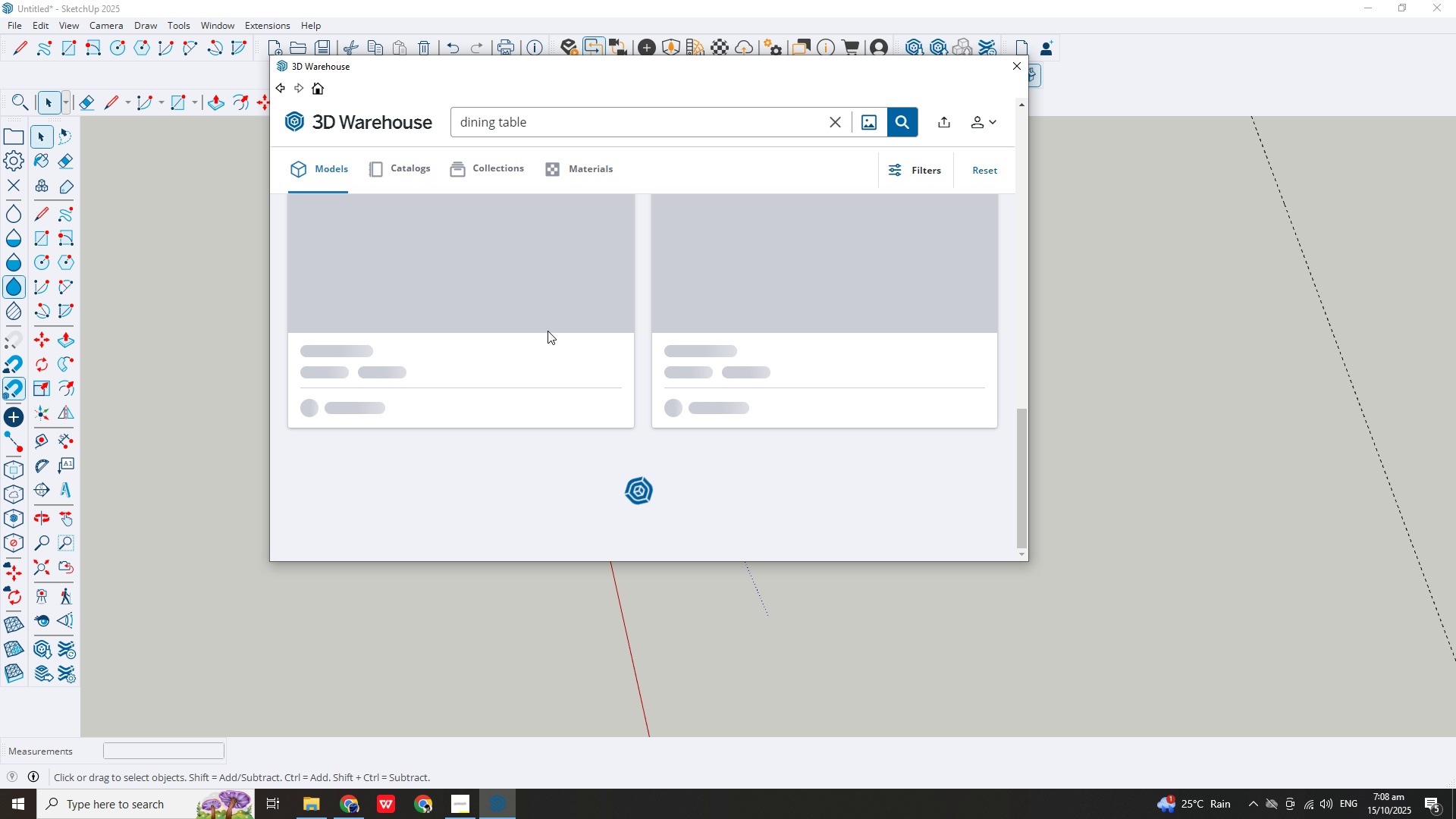 
scroll: coordinate [482, 417], scroll_direction: up, amount: 4.0
 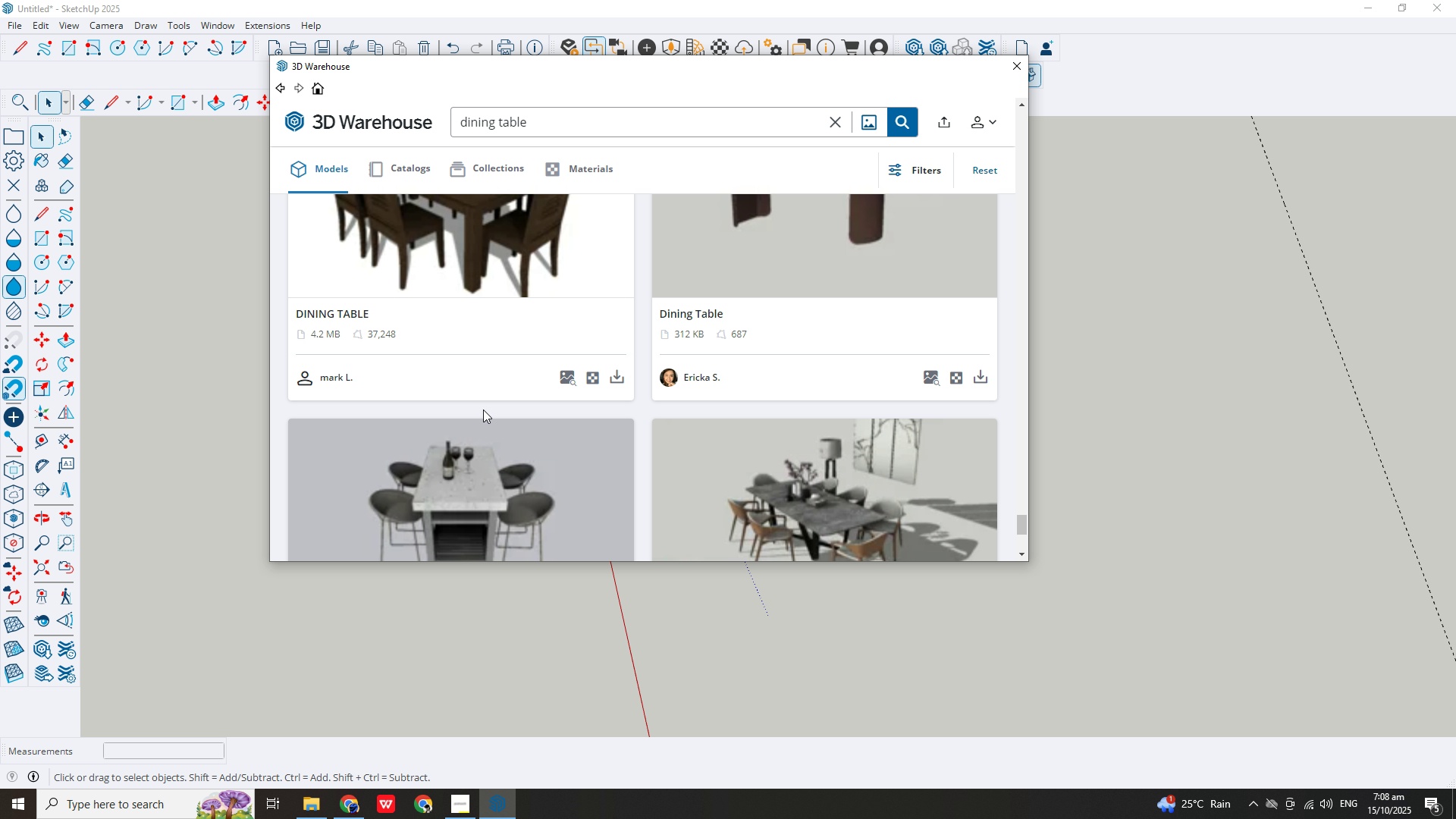 
key(Home)
 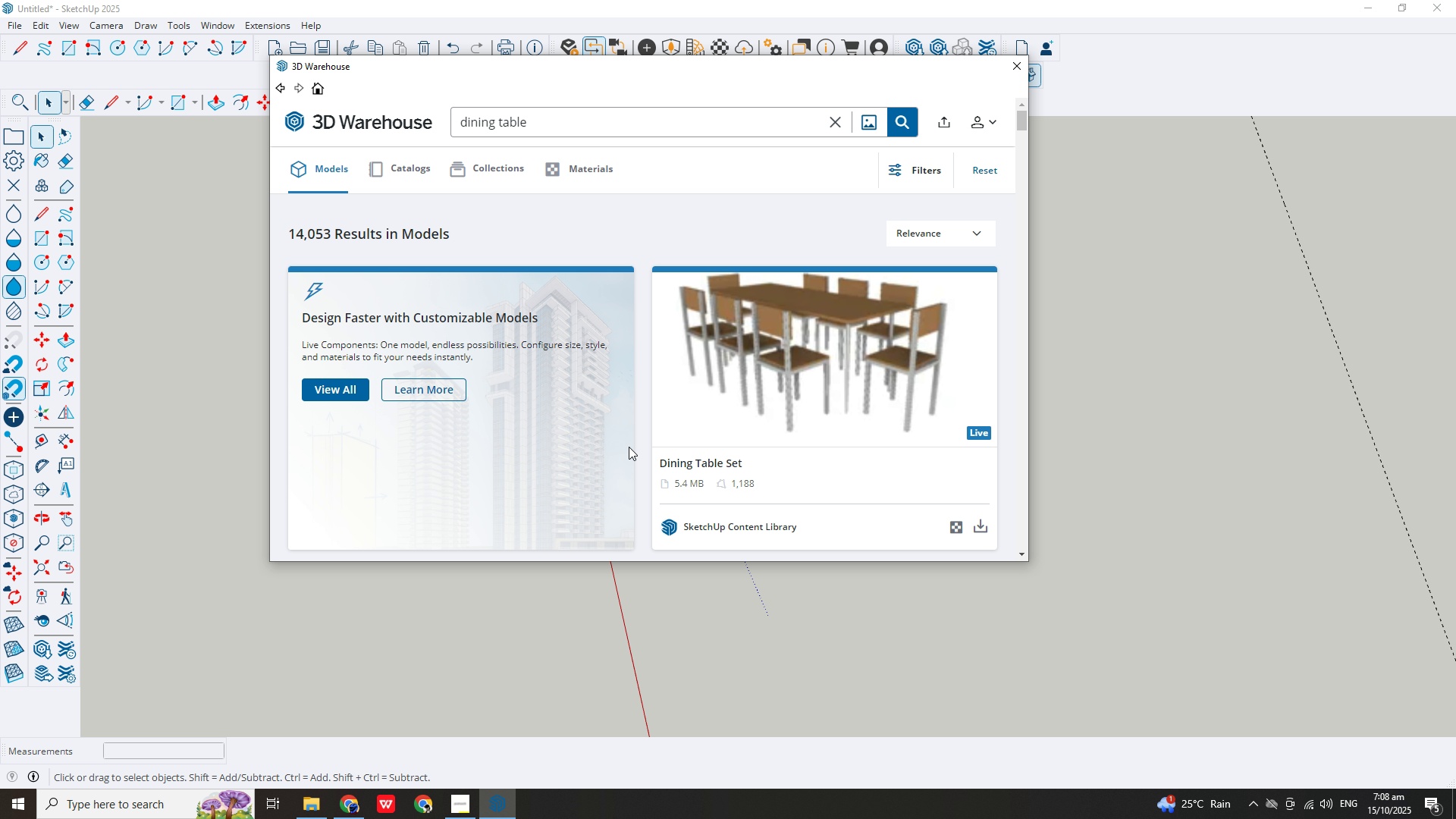 
scroll: coordinate [717, 400], scroll_direction: down, amount: 19.0
 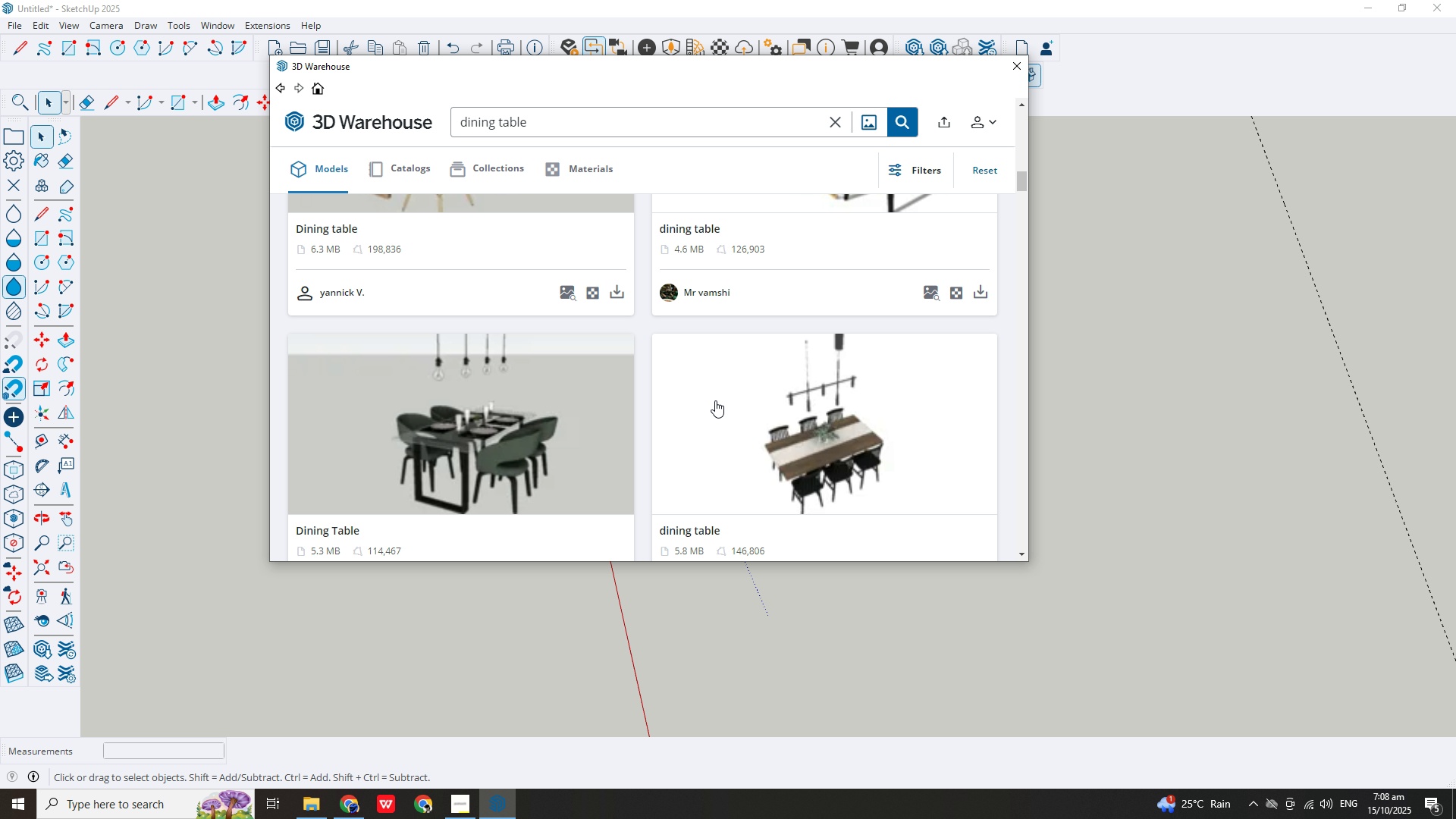 
scroll: coordinate [701, 403], scroll_direction: down, amount: 8.0
 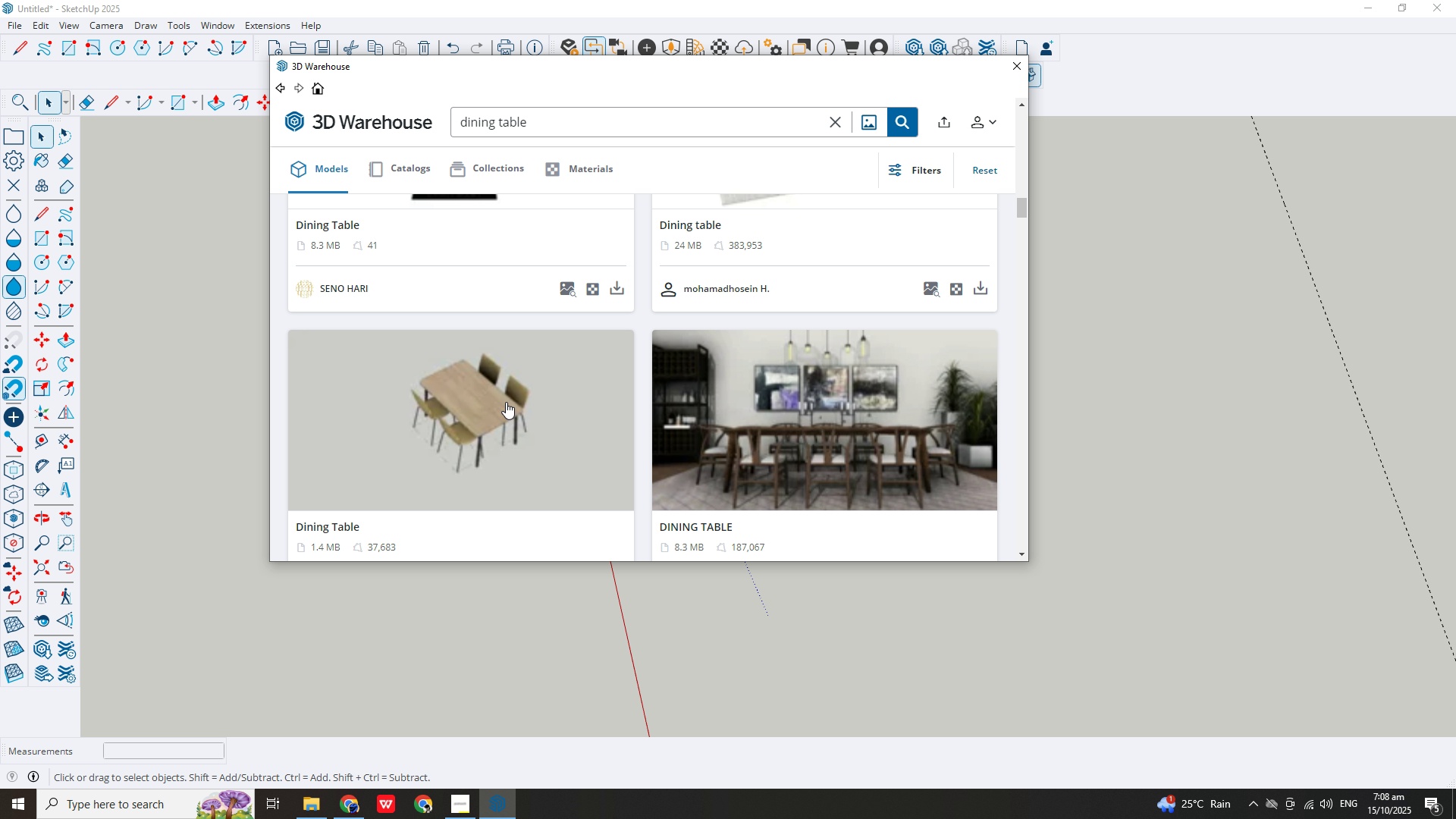 
left_click([506, 402])
 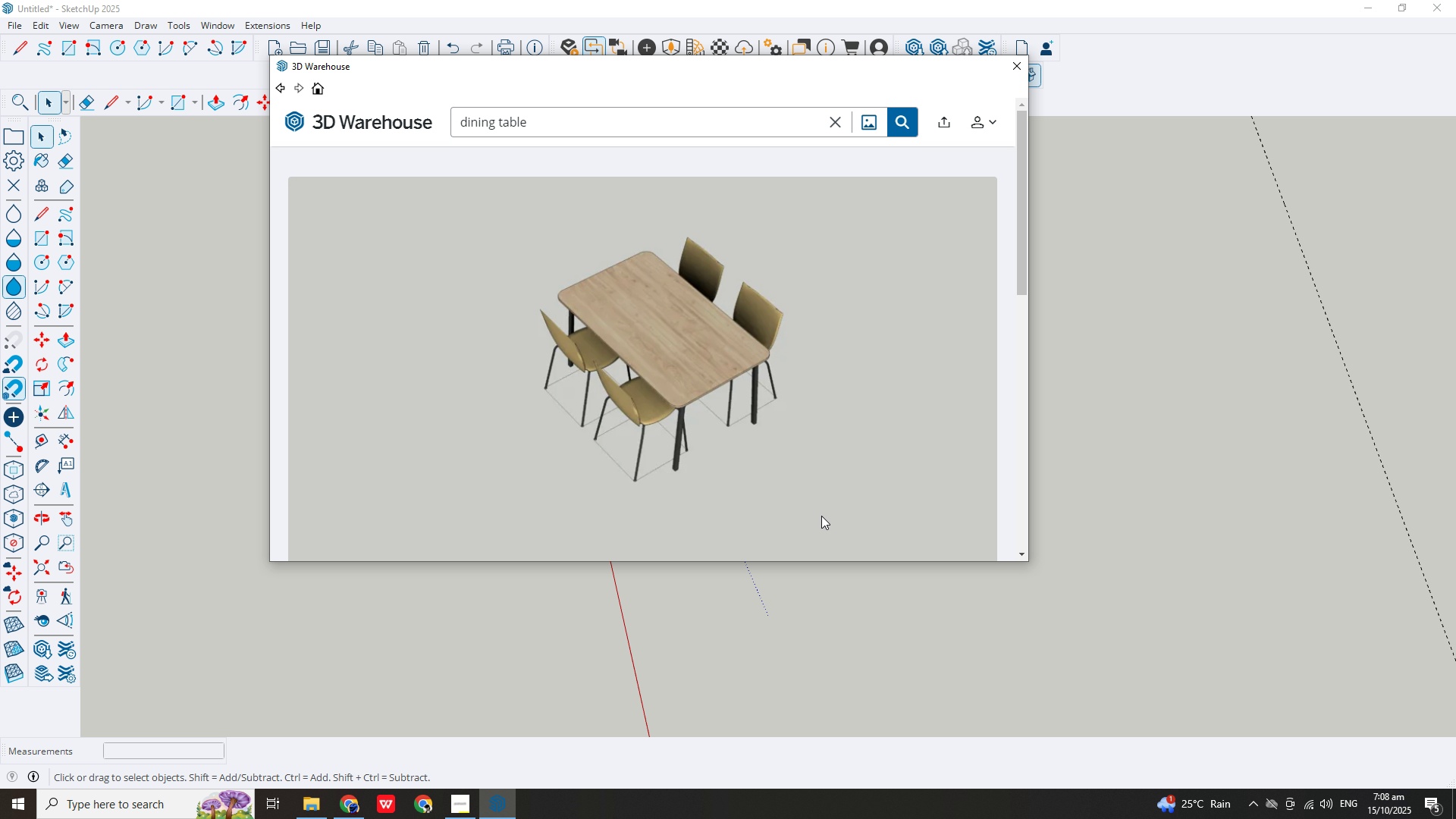 
scroll: coordinate [798, 506], scroll_direction: down, amount: 4.0
 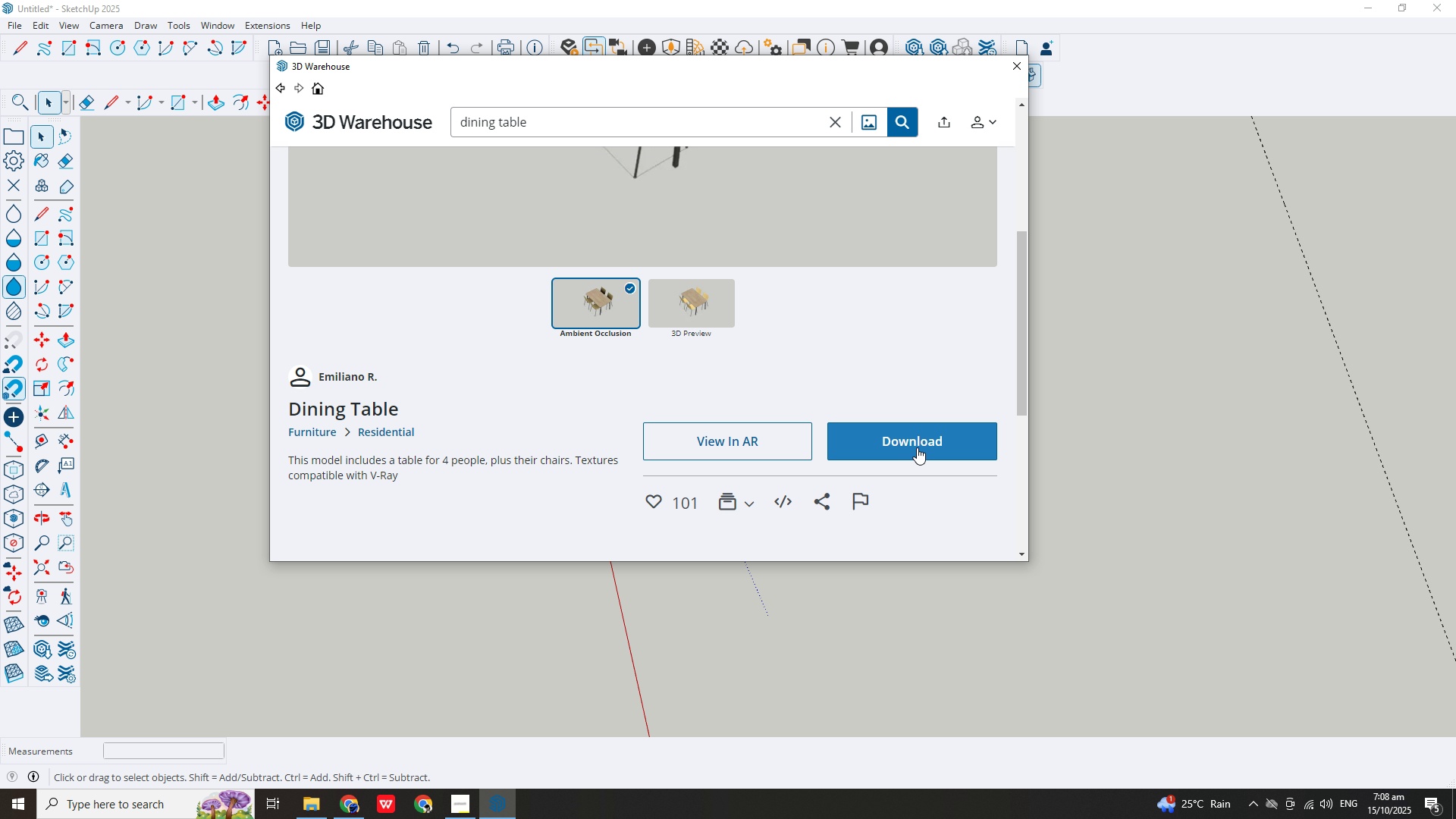 
left_click([917, 447])
 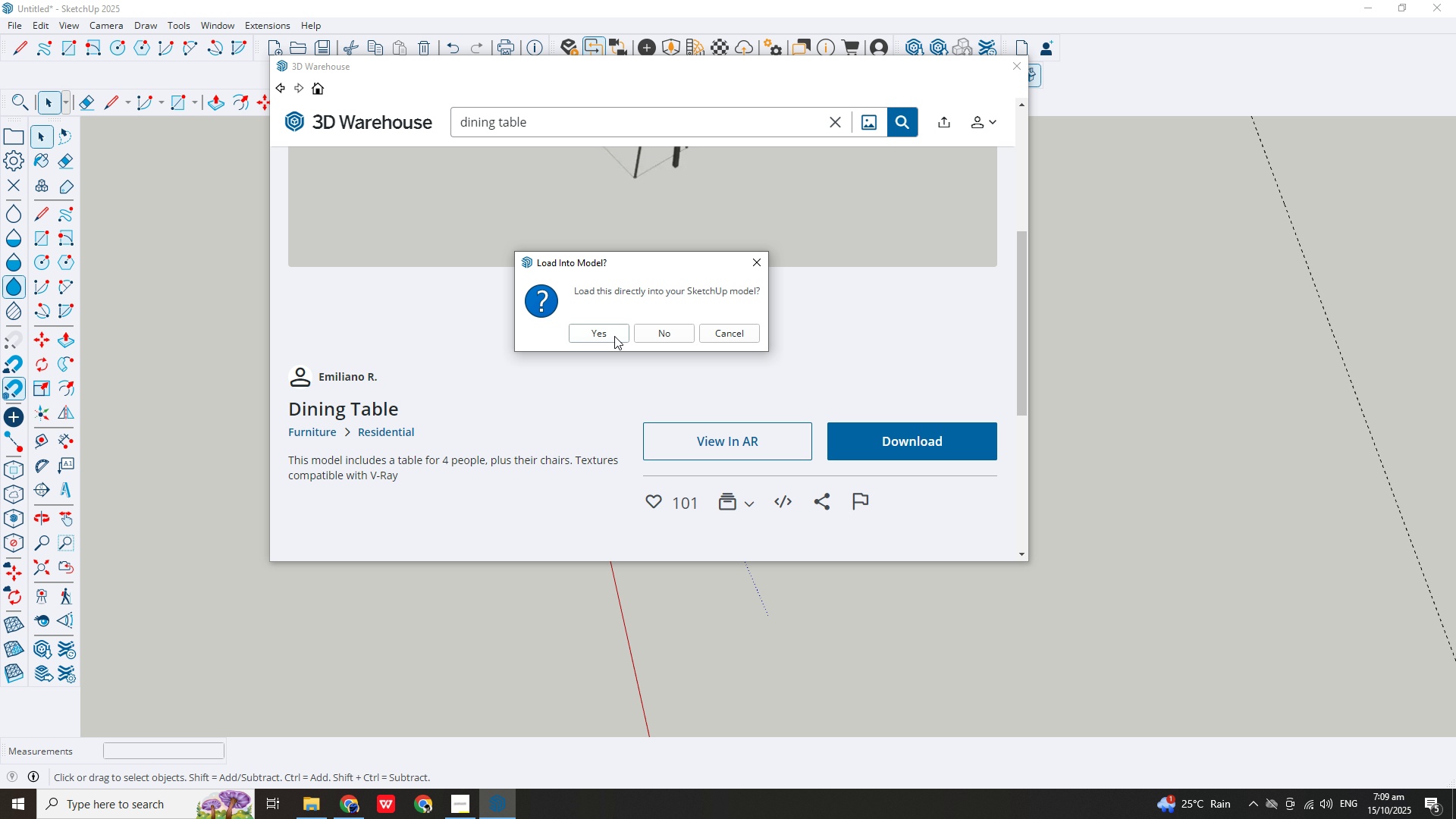 
left_click([614, 336])
 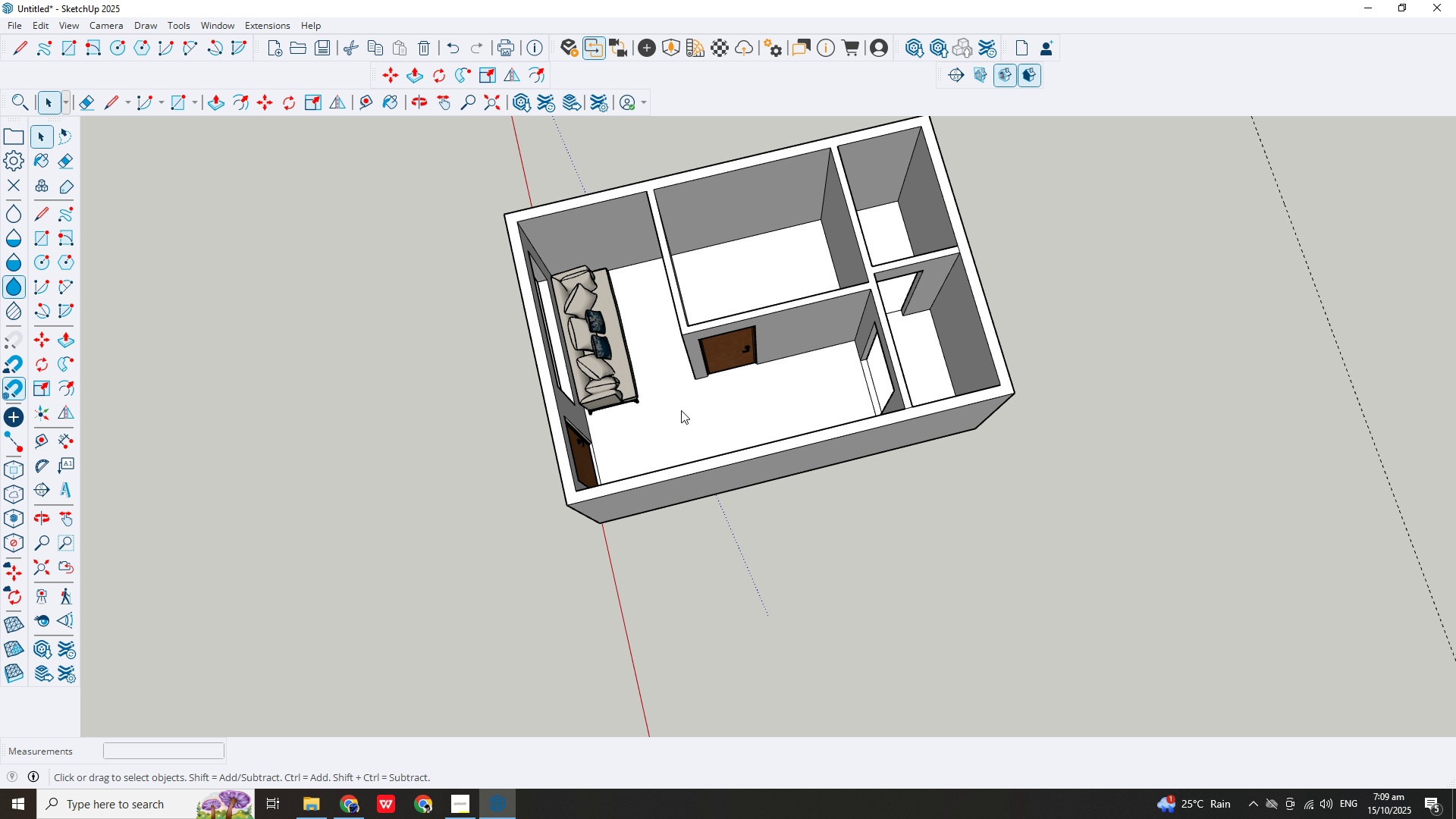 
scroll: coordinate [720, 439], scroll_direction: down, amount: 4.0
 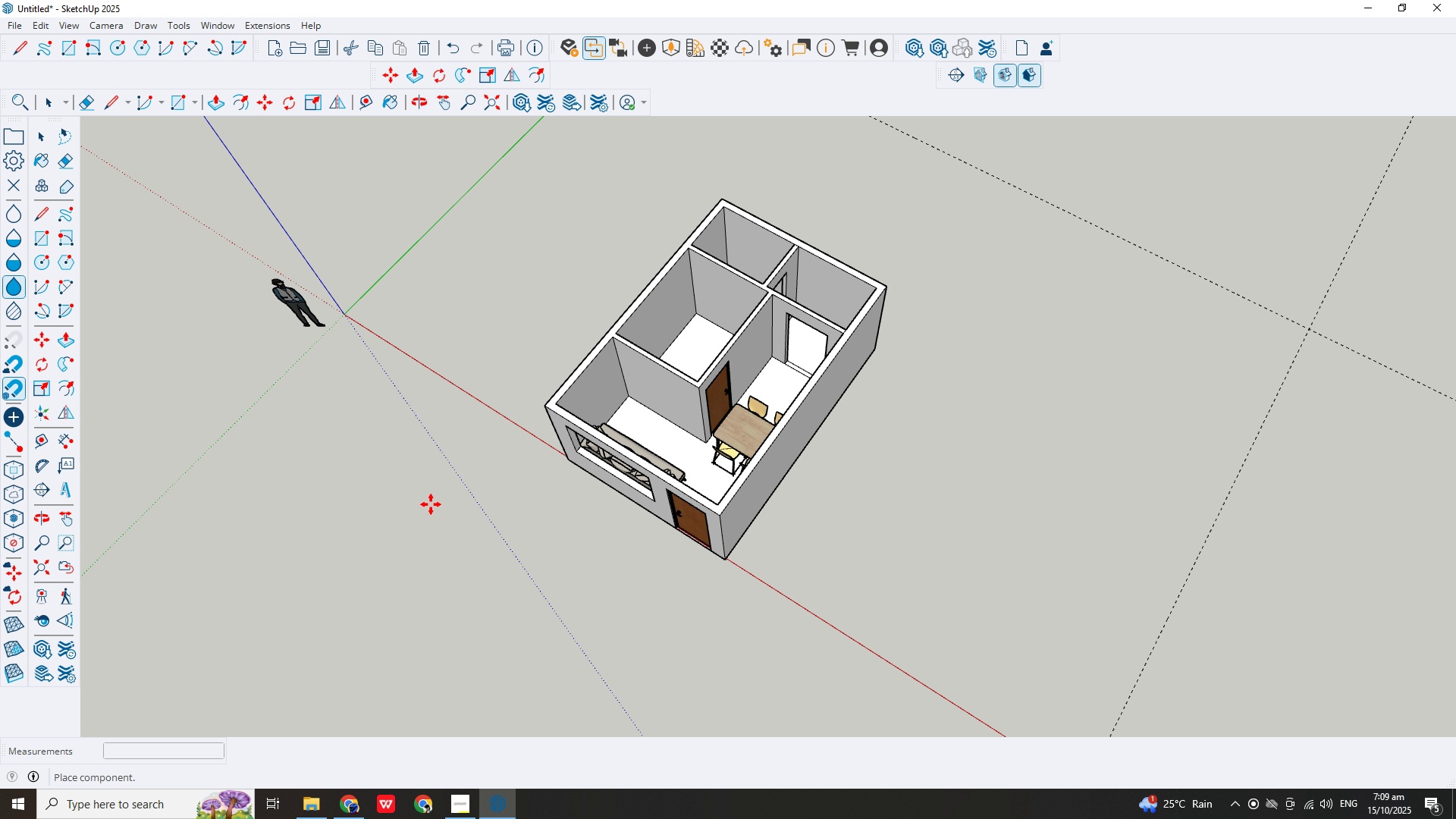 
left_click([414, 505])
 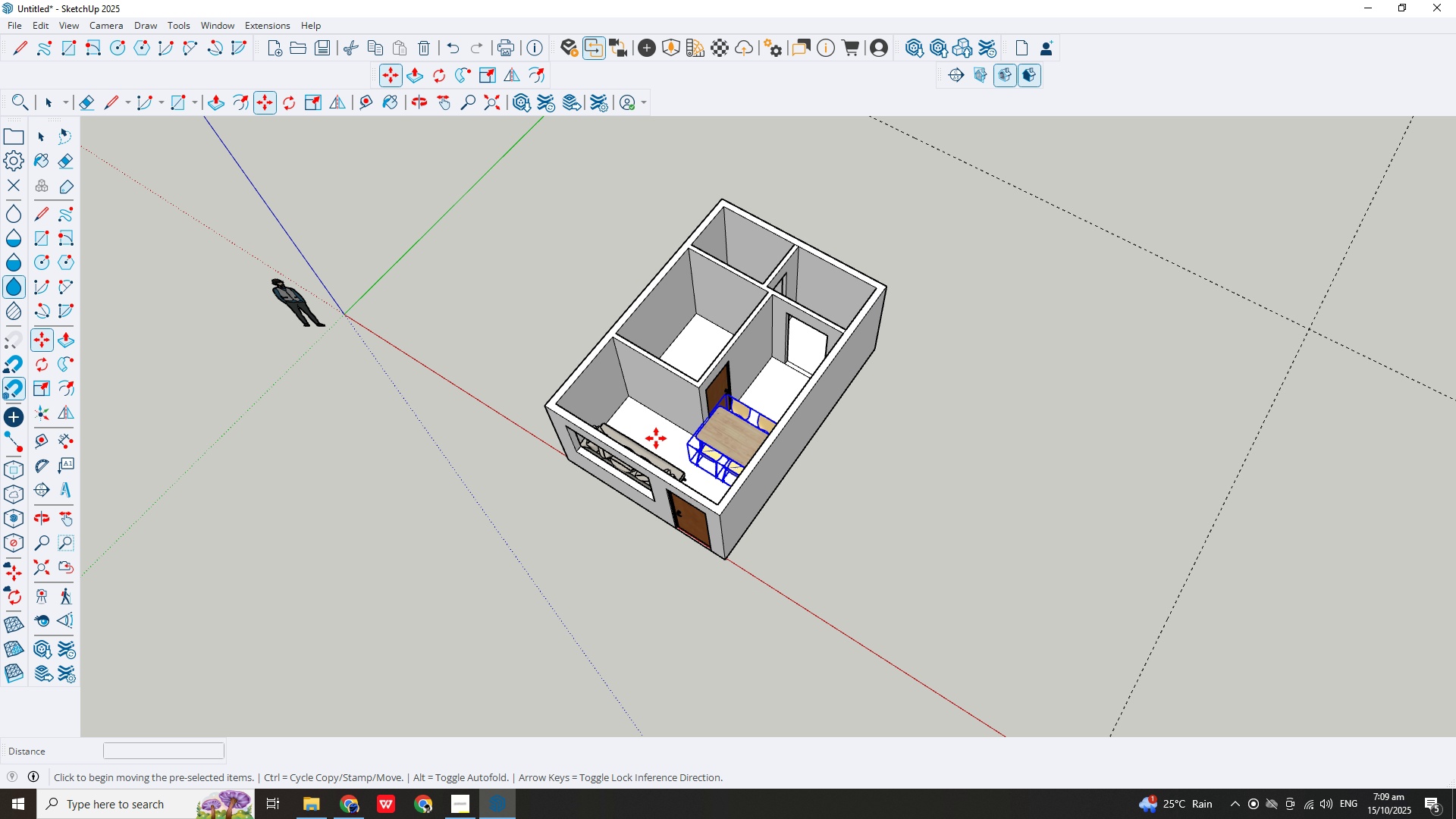 
scroll: coordinate [720, 433], scroll_direction: up, amount: 15.0
 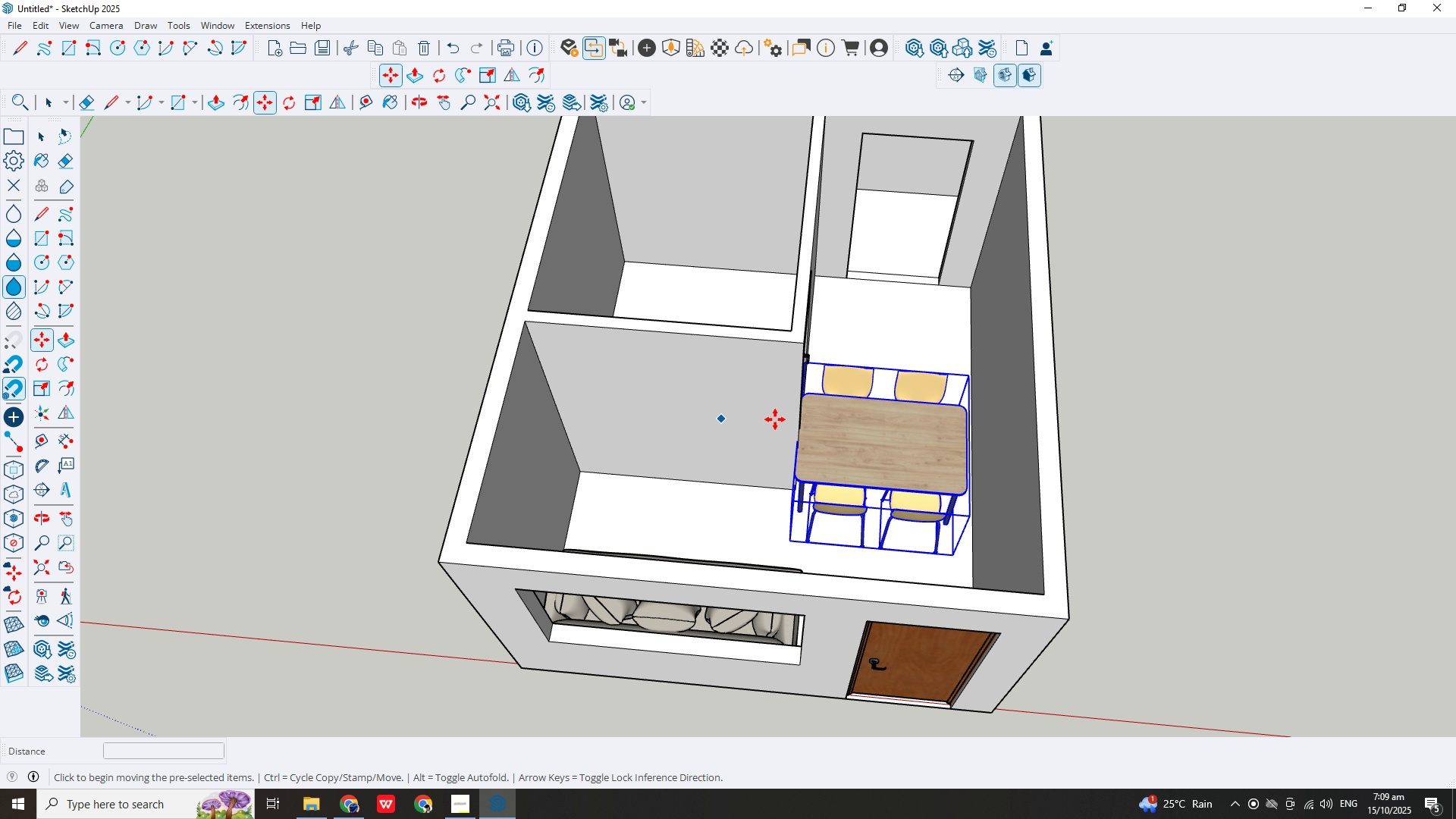 
scroll: coordinate [570, 414], scroll_direction: down, amount: 4.0
 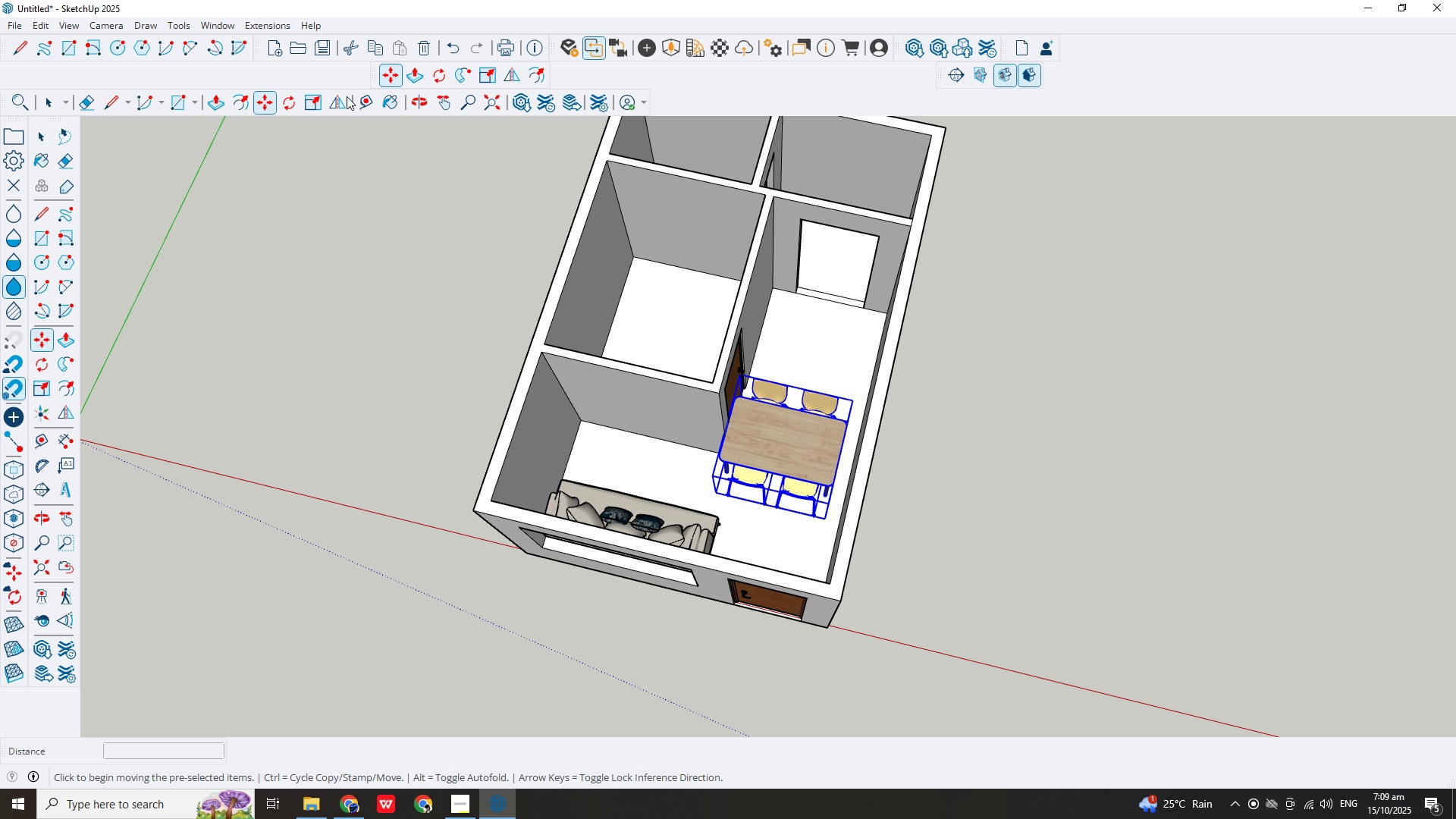 
left_click([294, 101])
 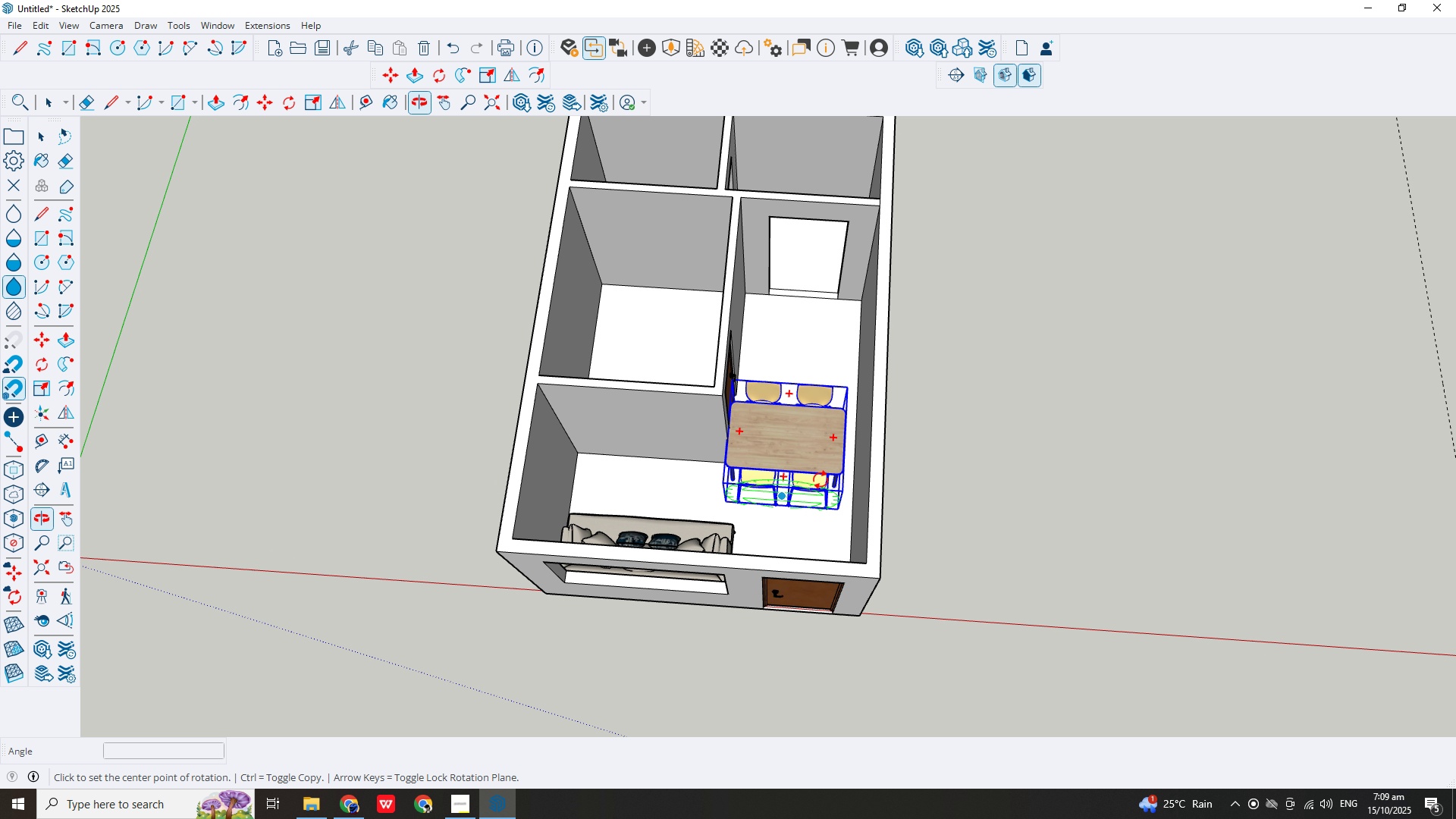 
scroll: coordinate [778, 513], scroll_direction: up, amount: 2.0
 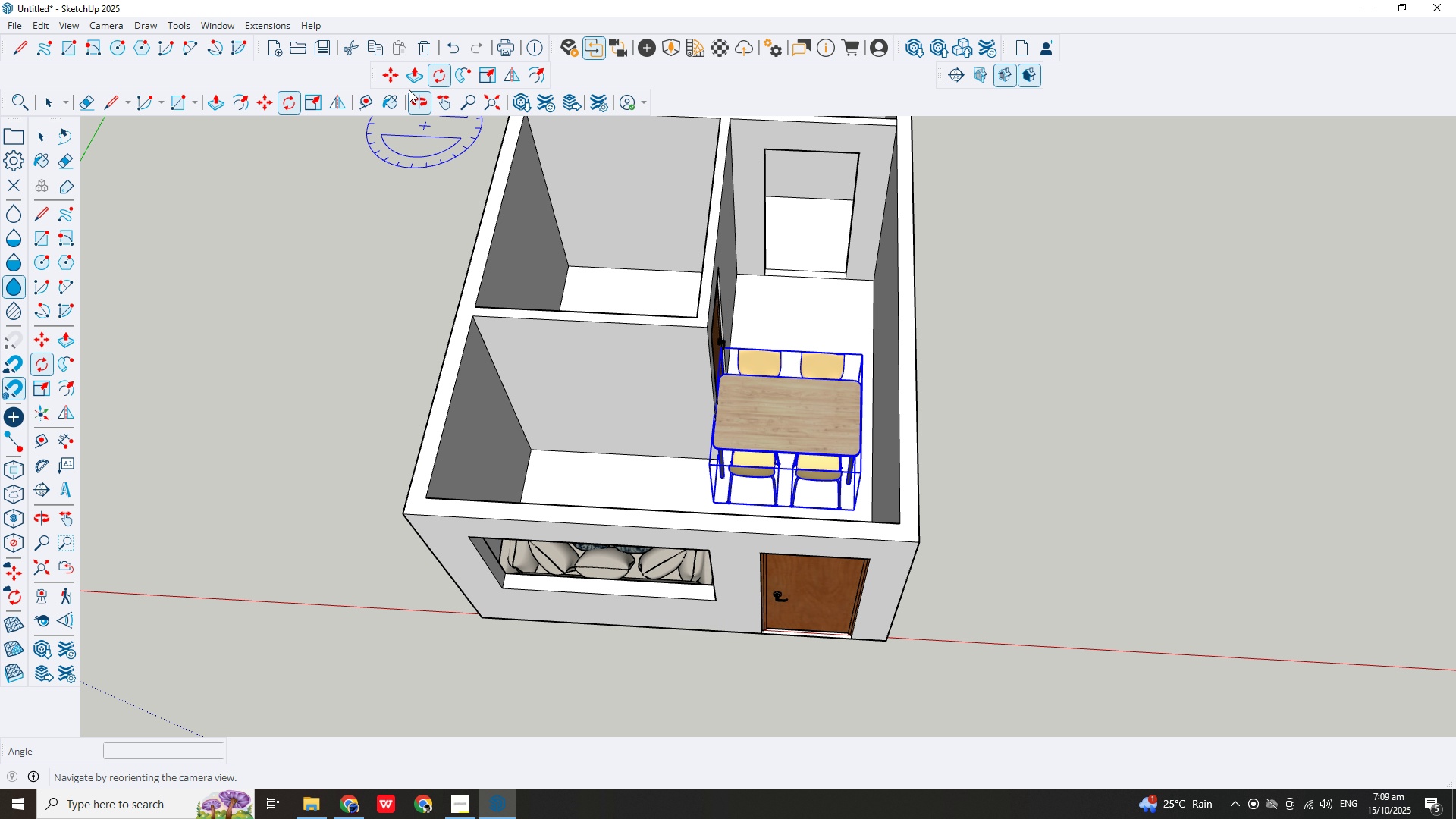 
wait(6.24)
 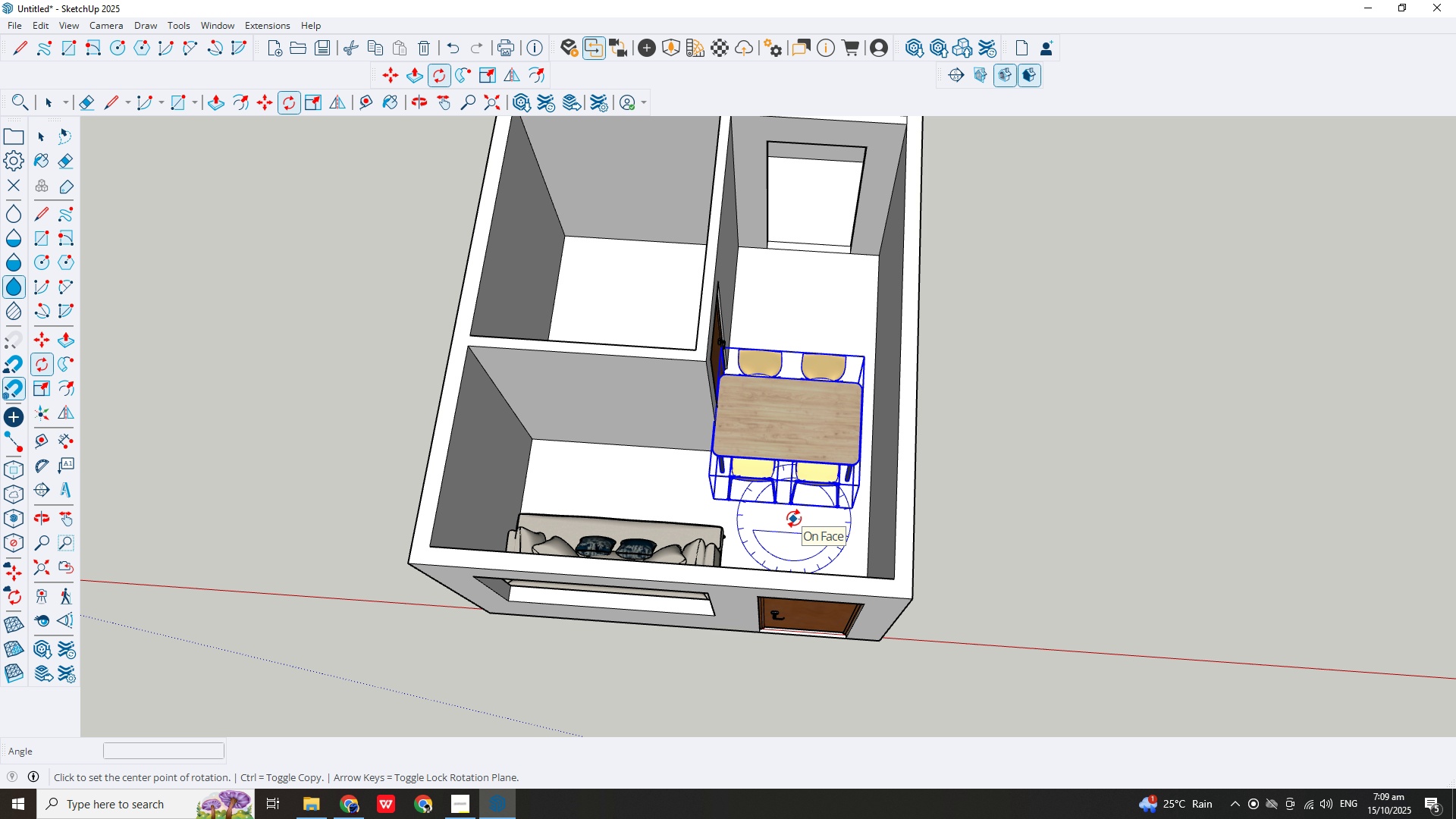 
left_click([178, 23])
 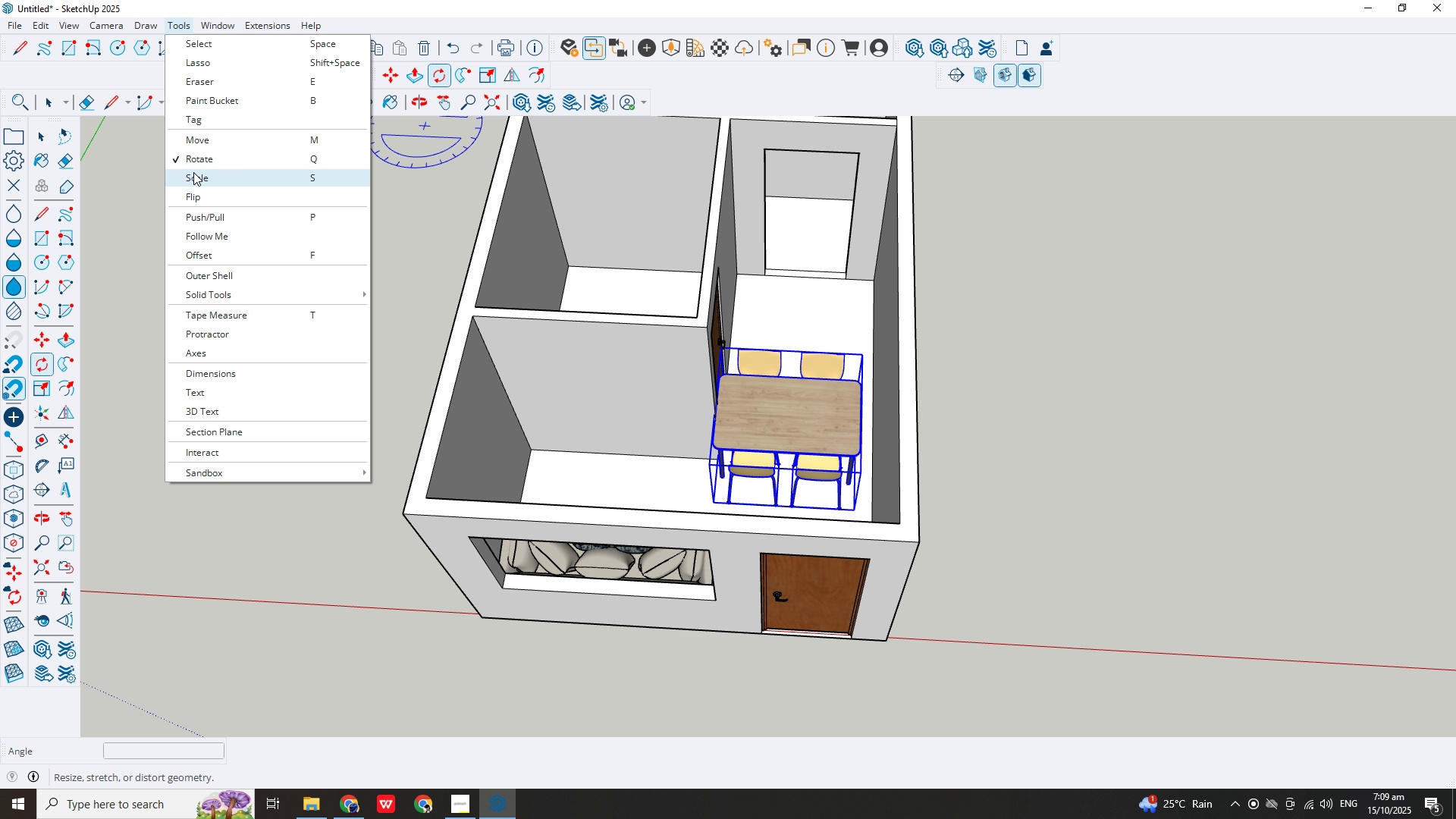 
left_click([193, 172])
 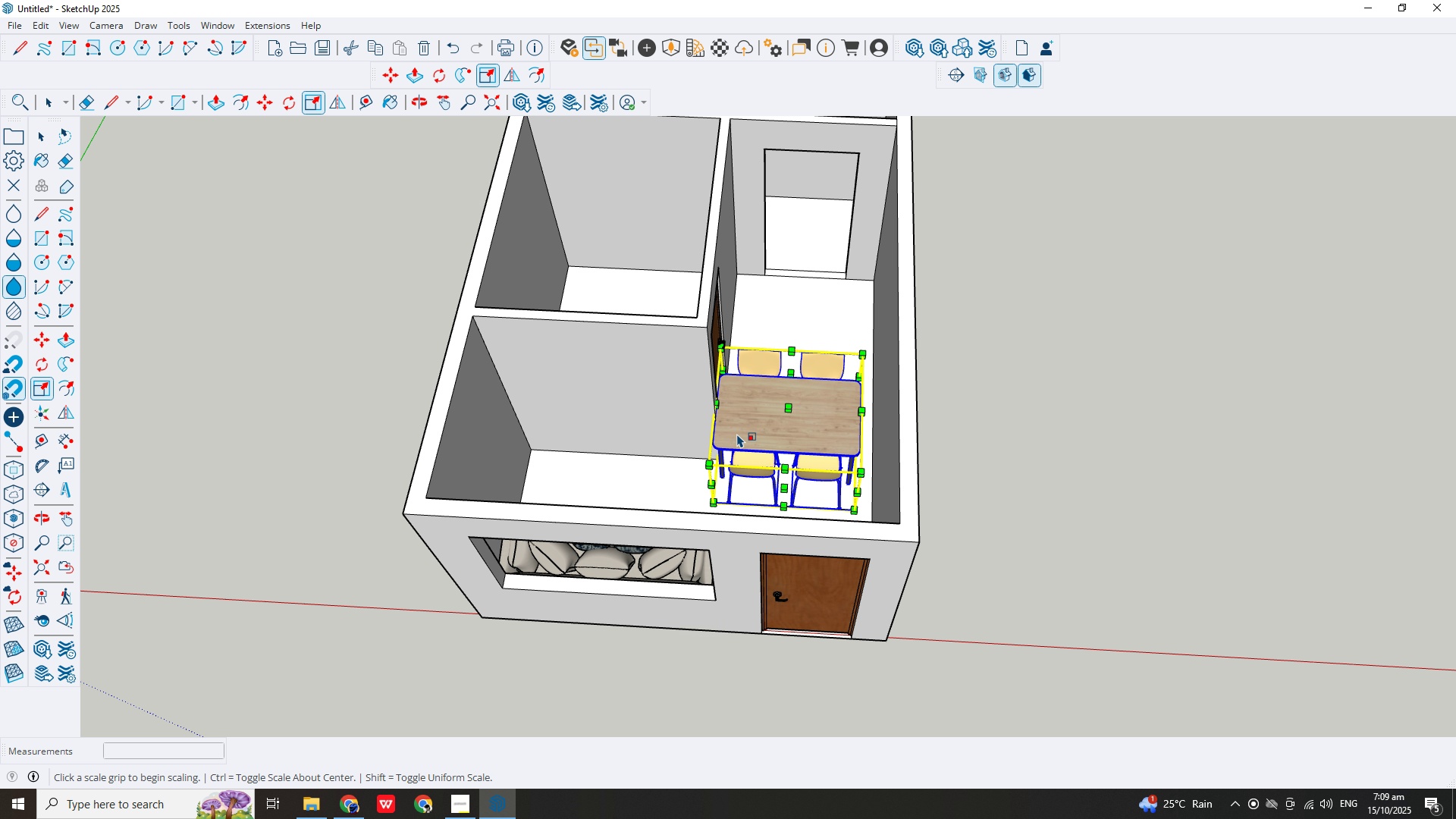 
scroll: coordinate [736, 431], scroll_direction: up, amount: 3.0
 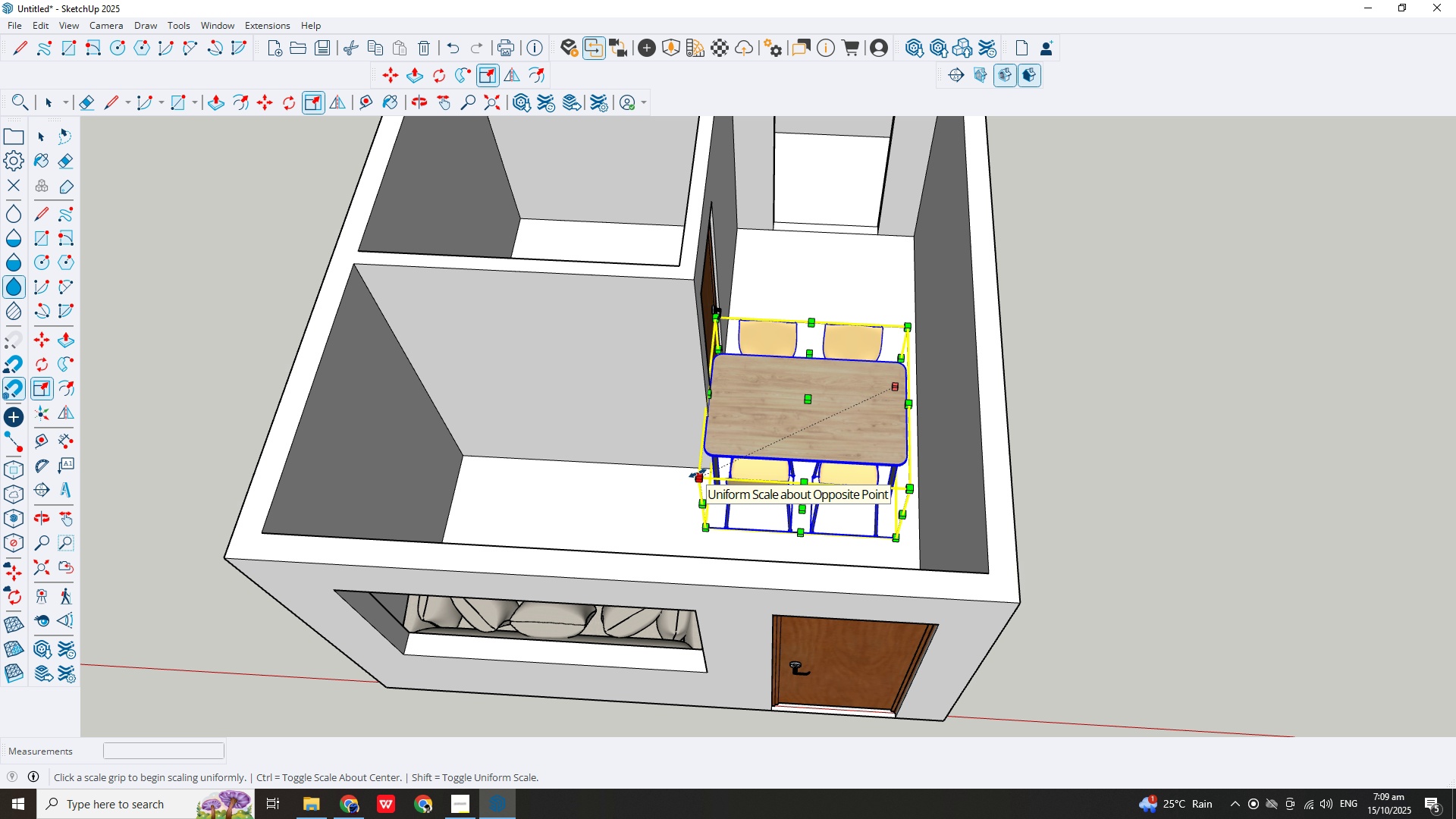 
left_click_drag(start_coordinate=[698, 473], to_coordinate=[748, 450])
 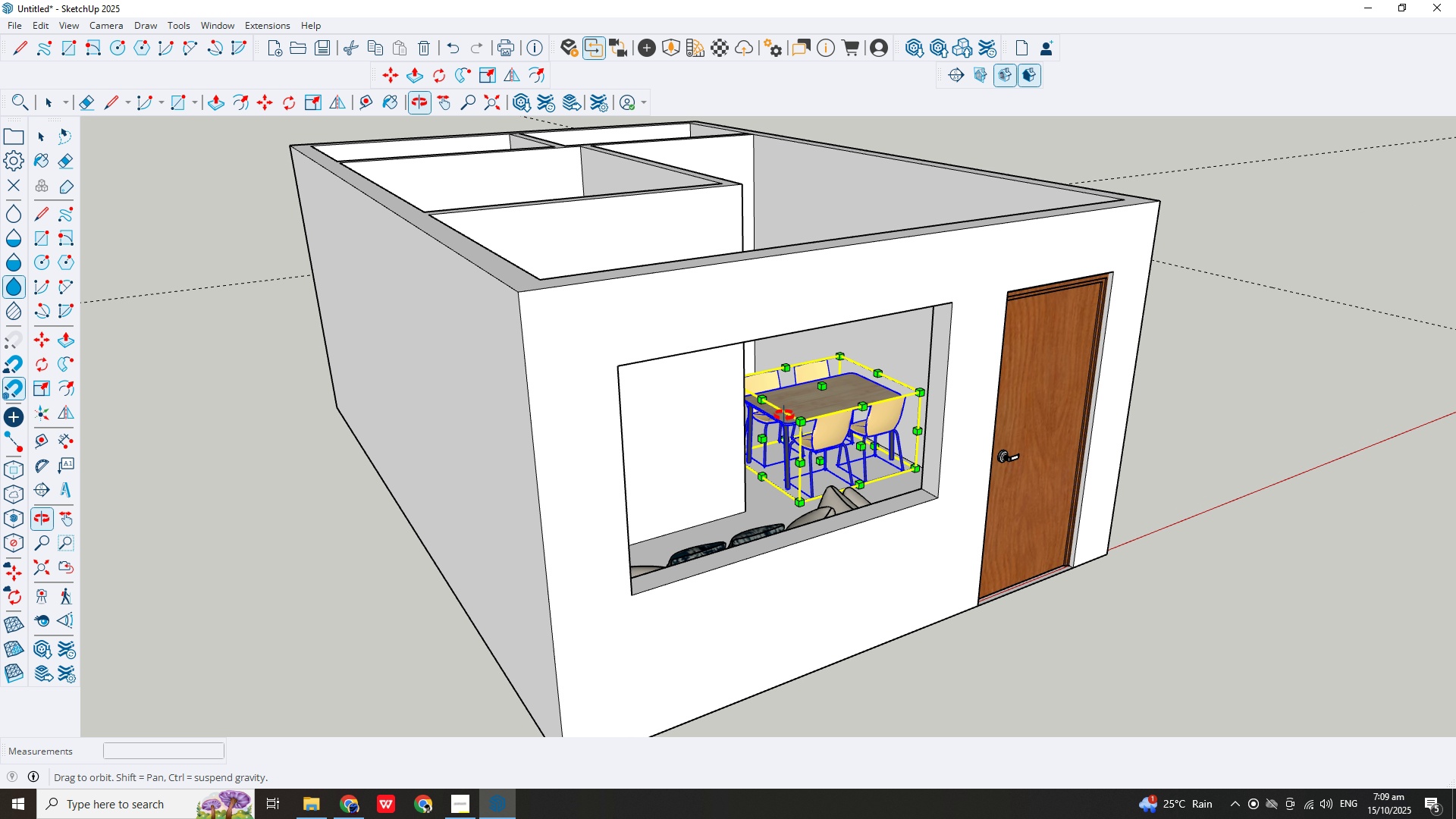 
scroll: coordinate [742, 394], scroll_direction: up, amount: 1.0
 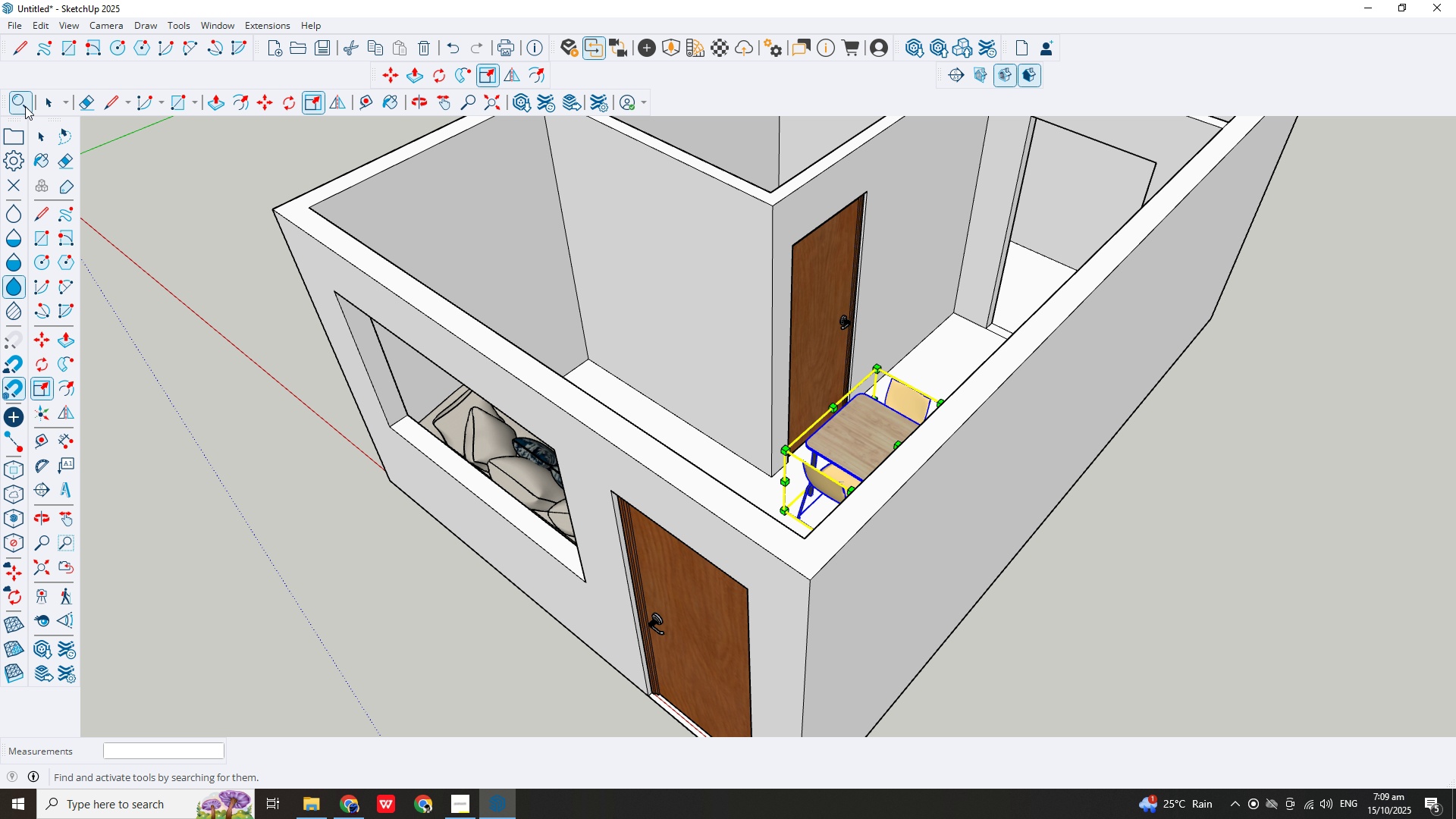 
left_click([48, 103])
 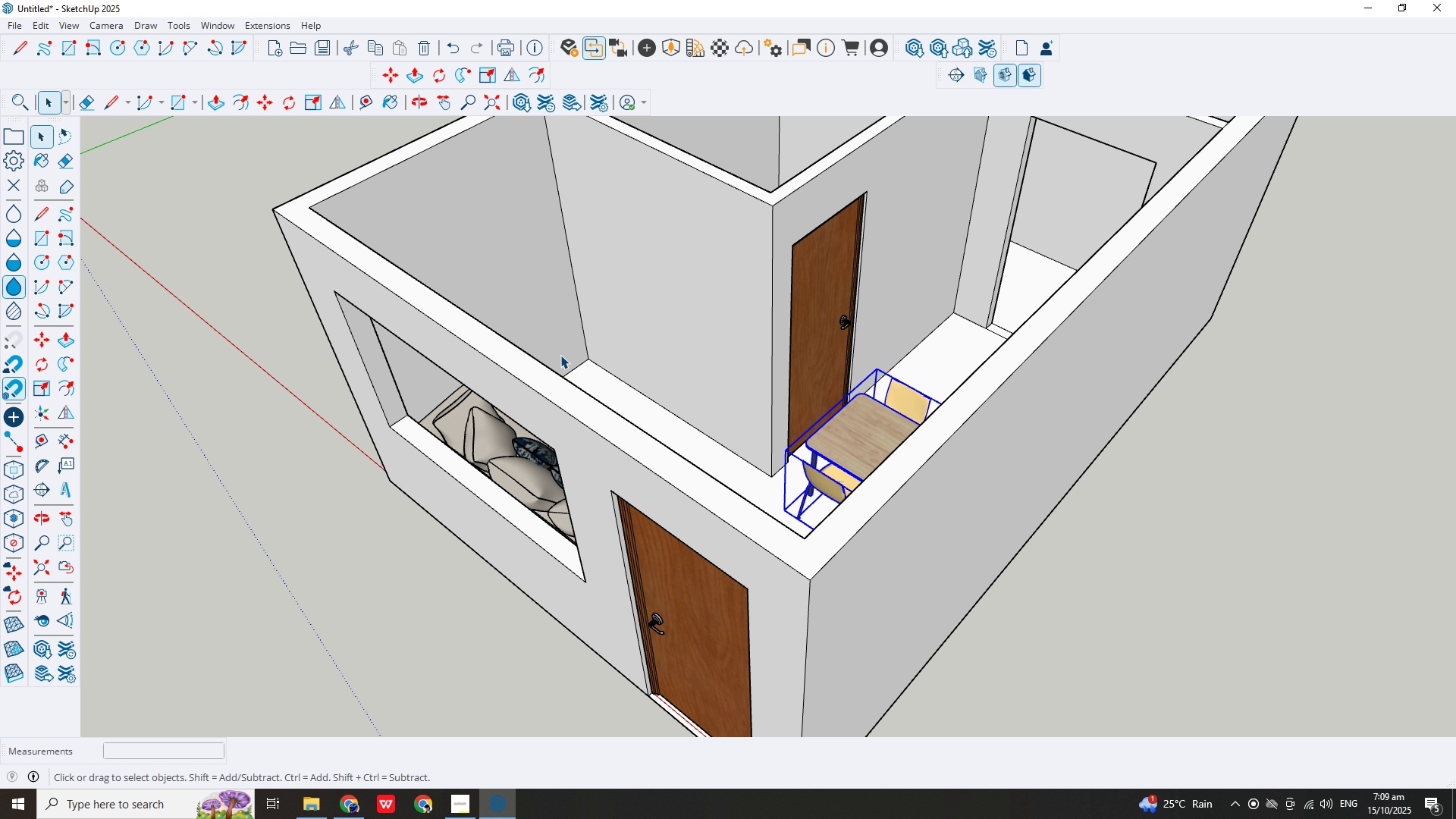 
scroll: coordinate [560, 355], scroll_direction: down, amount: 3.0
 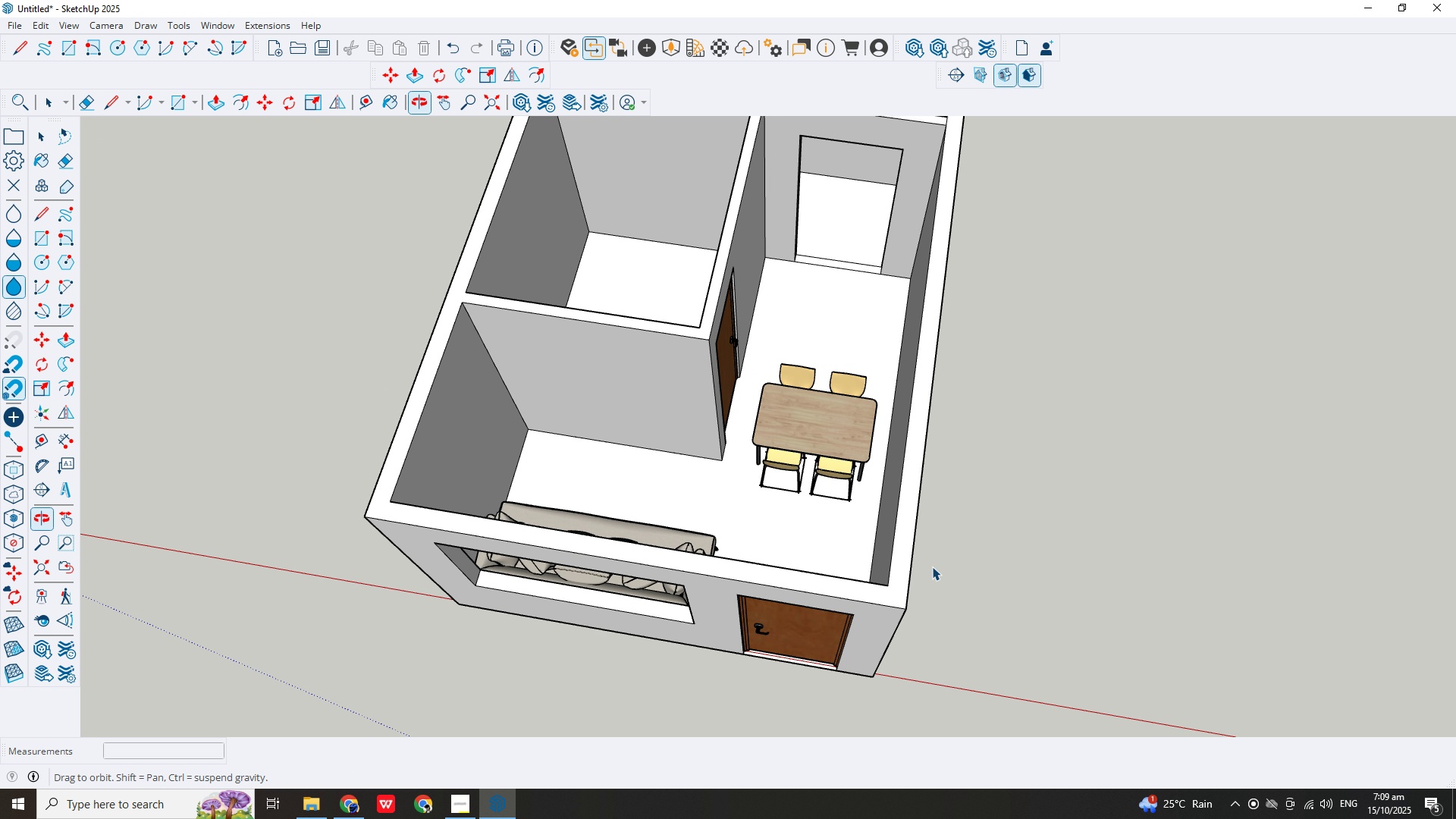 
scroll: coordinate [805, 503], scroll_direction: up, amount: 6.0
 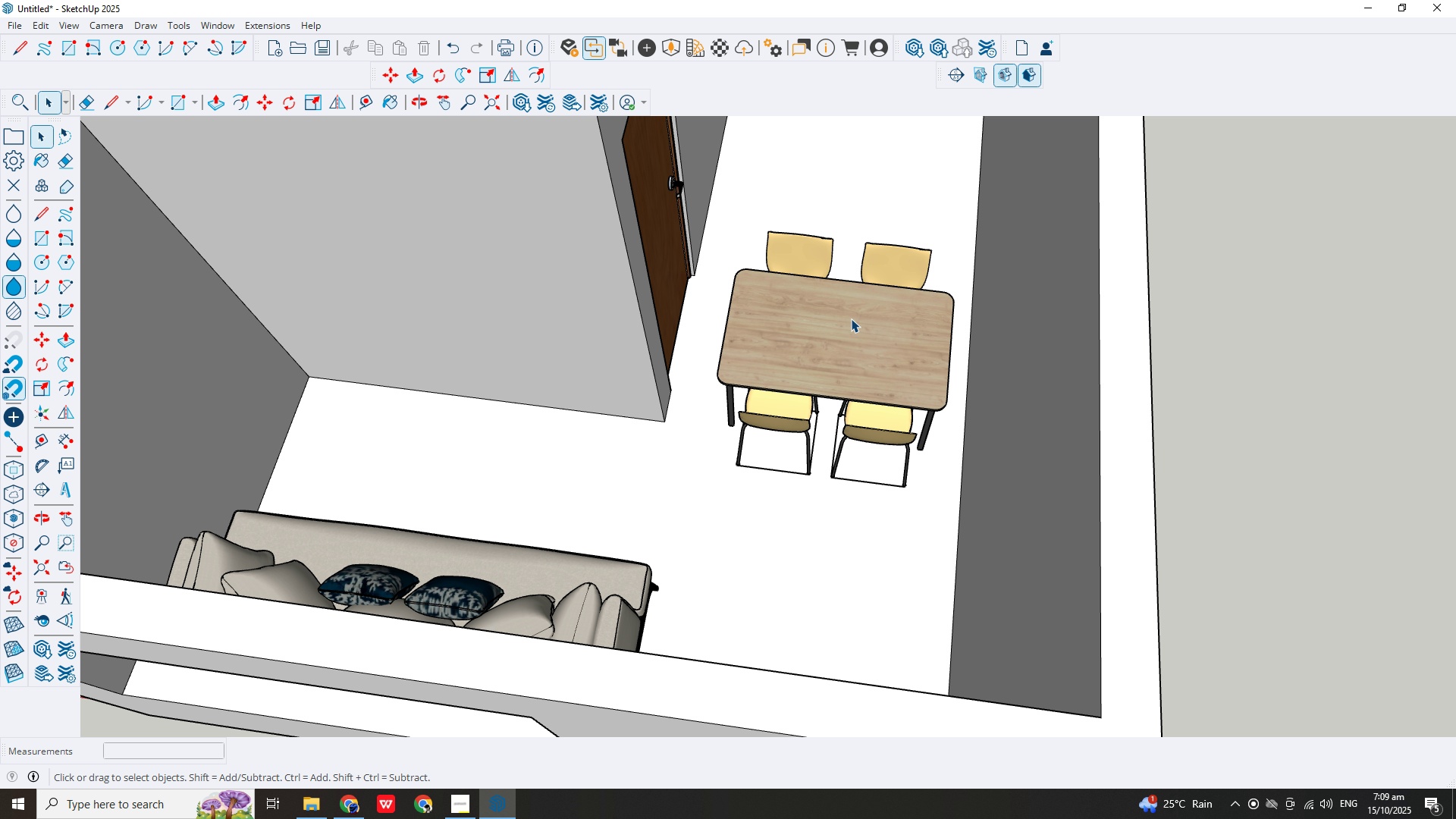 
left_click([851, 318])
 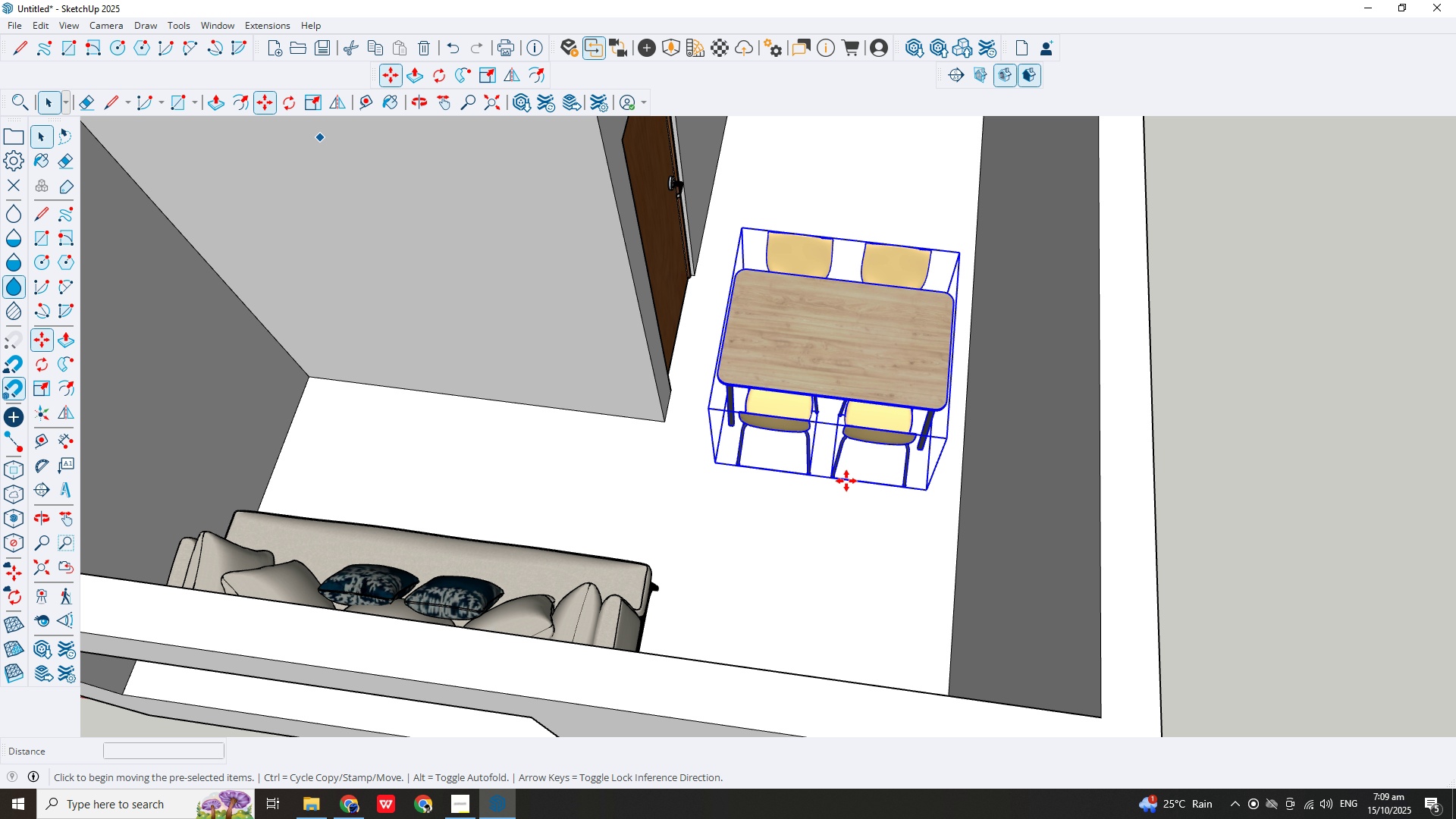 
scroll: coordinate [771, 431], scroll_direction: down, amount: 7.0
 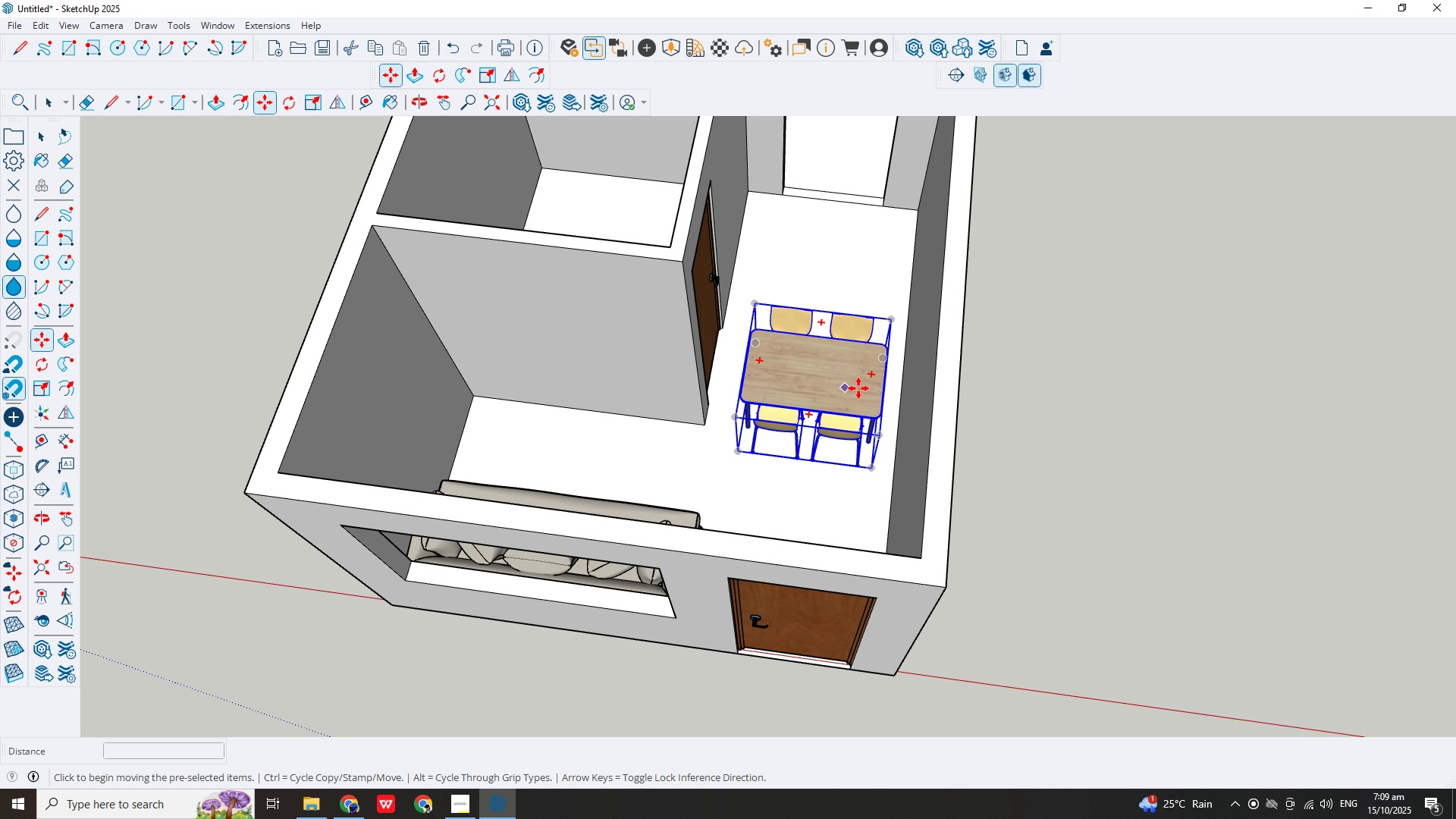 
scroll: coordinate [858, 388], scroll_direction: up, amount: 2.0
 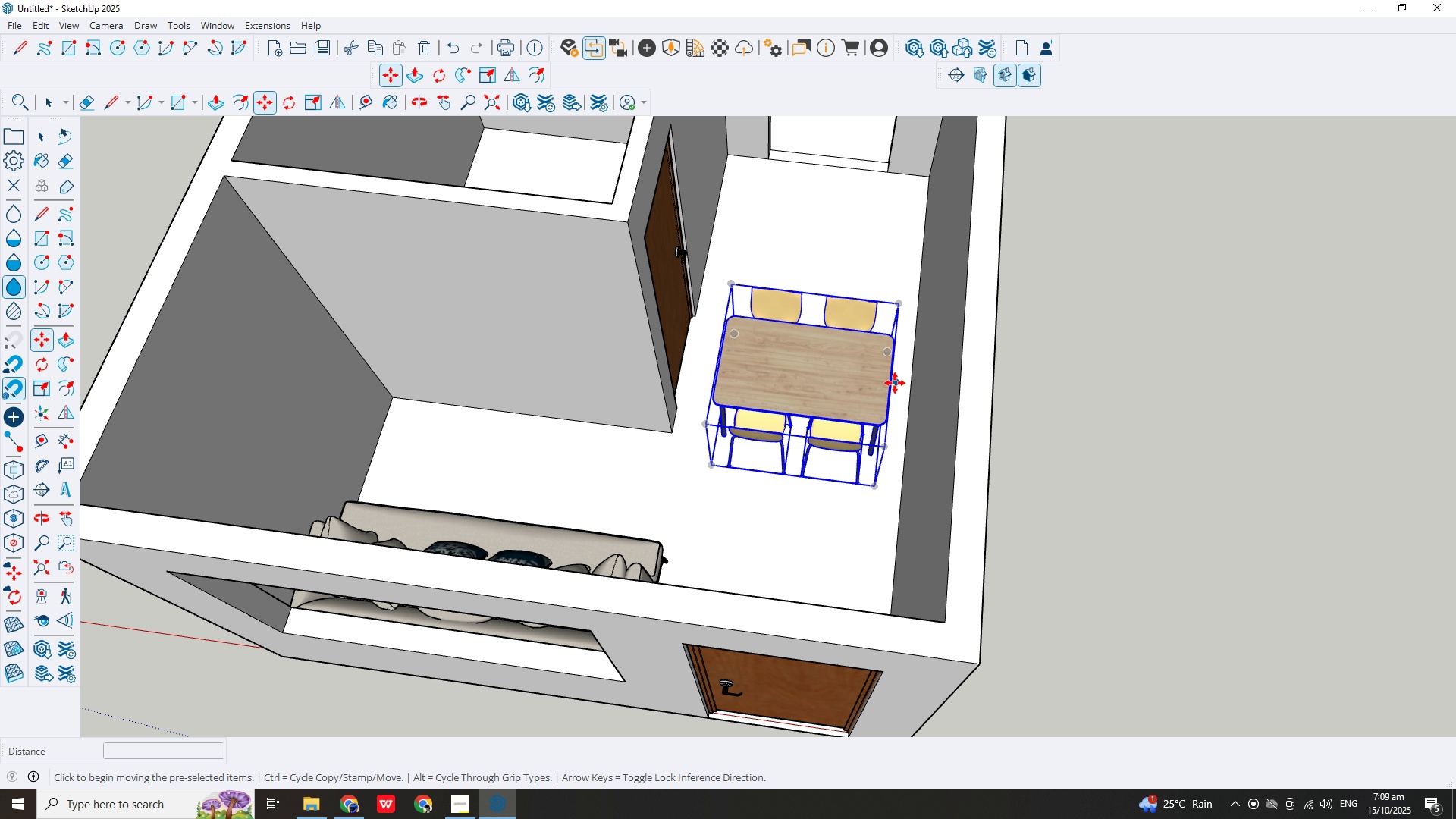 
left_click_drag(start_coordinate=[893, 382], to_coordinate=[898, 240])
 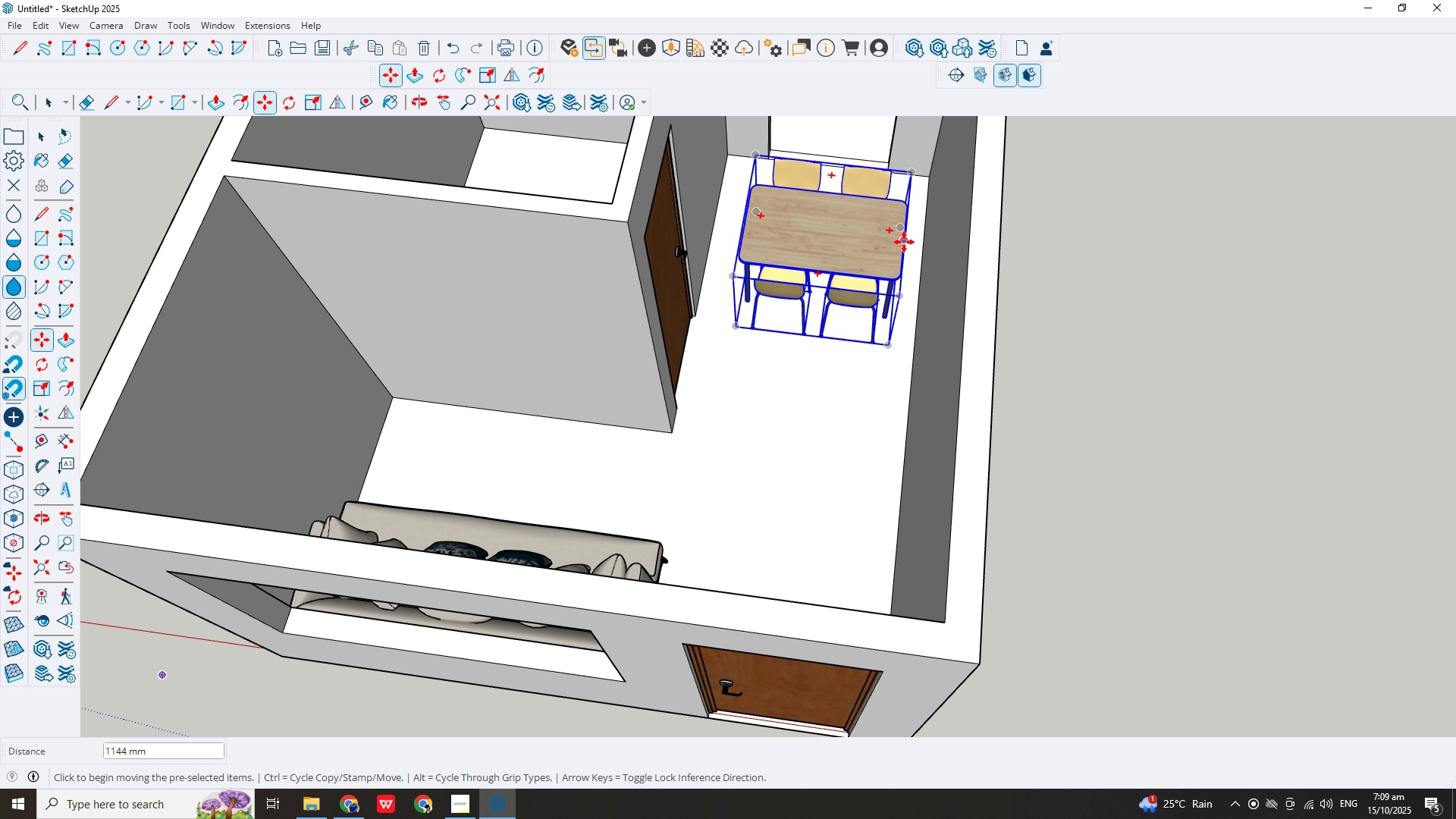 
left_click_drag(start_coordinate=[904, 242], to_coordinate=[929, 242])
 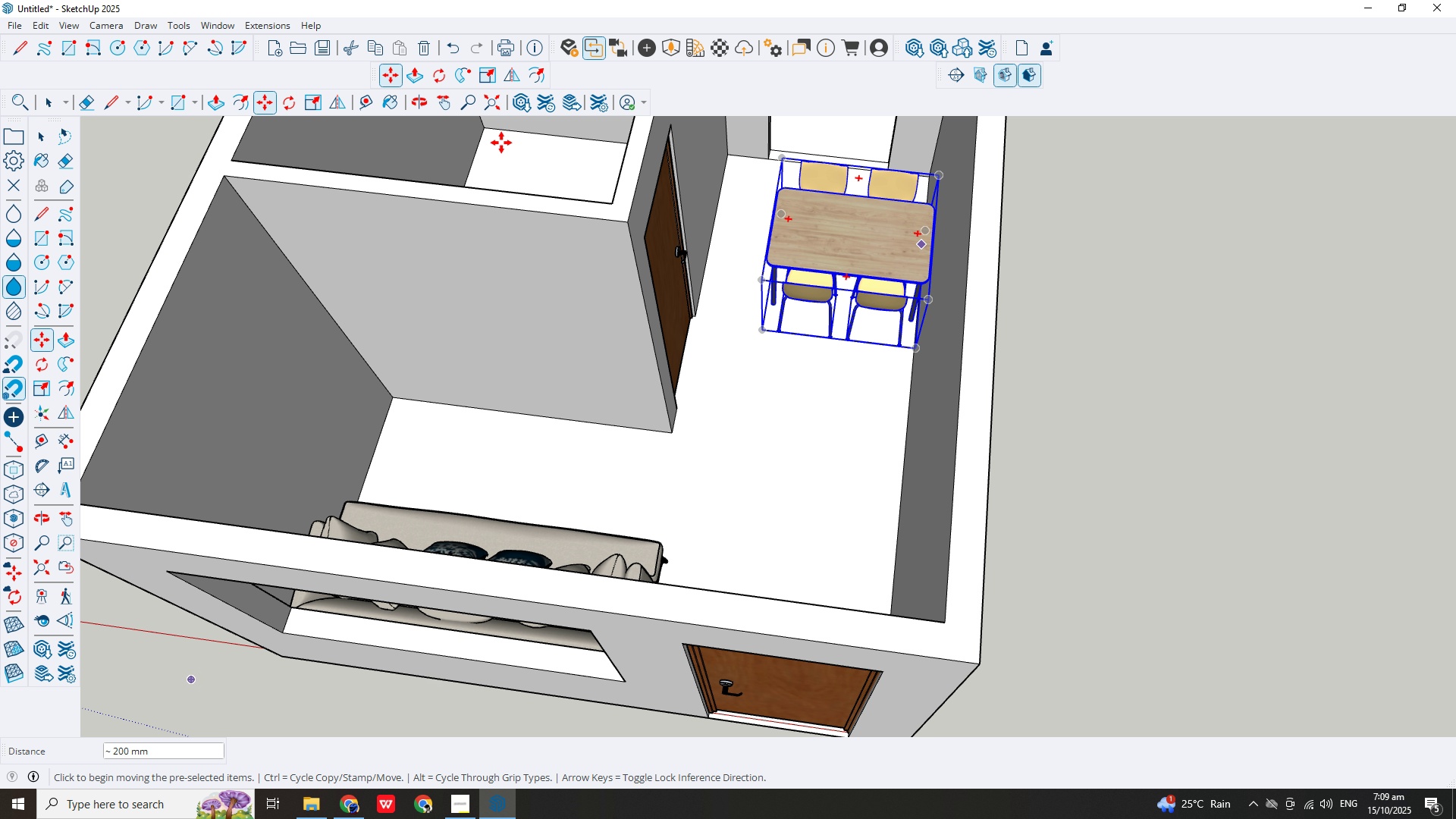 
key(Escape)
 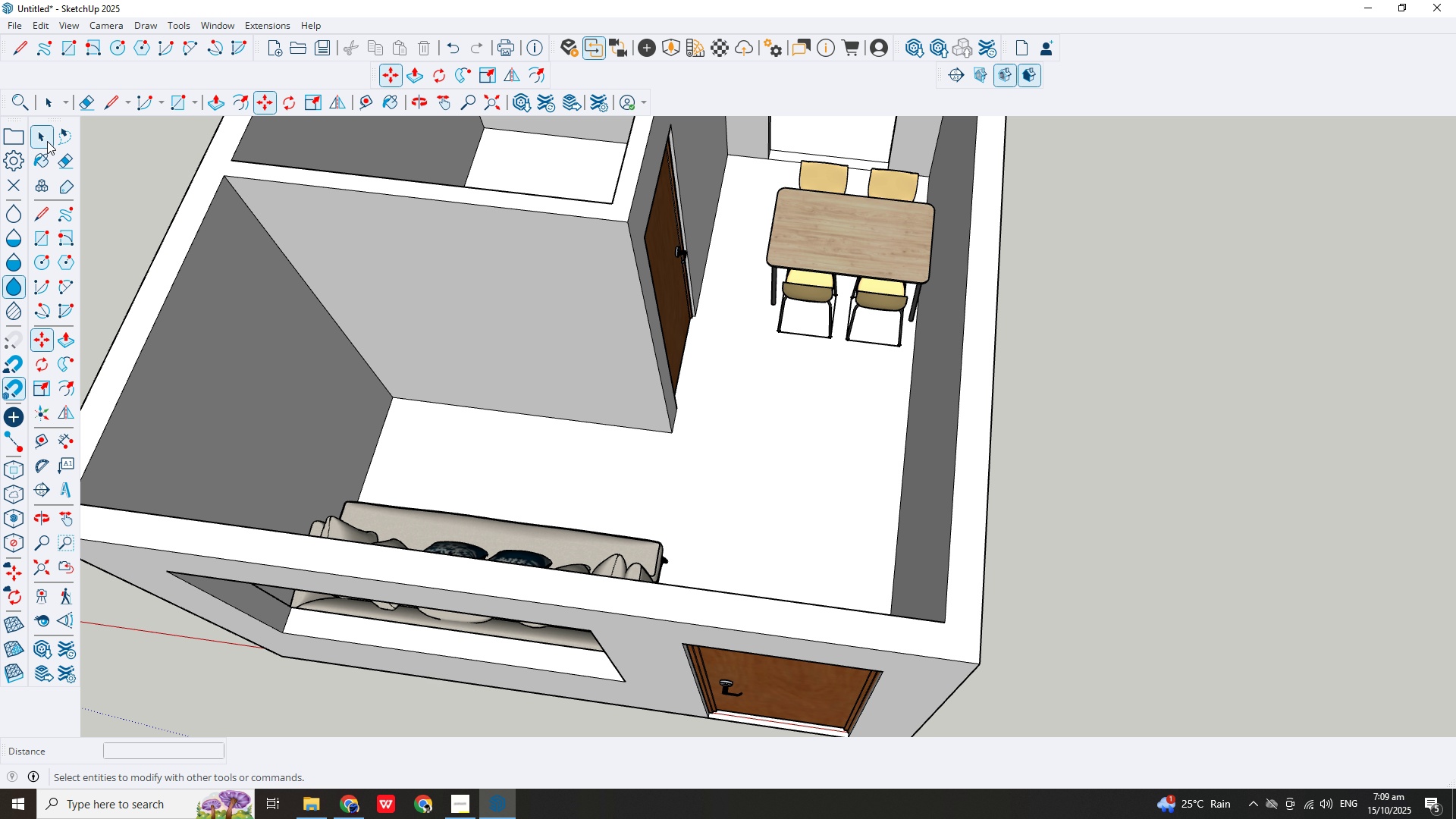 
left_click([47, 141])
 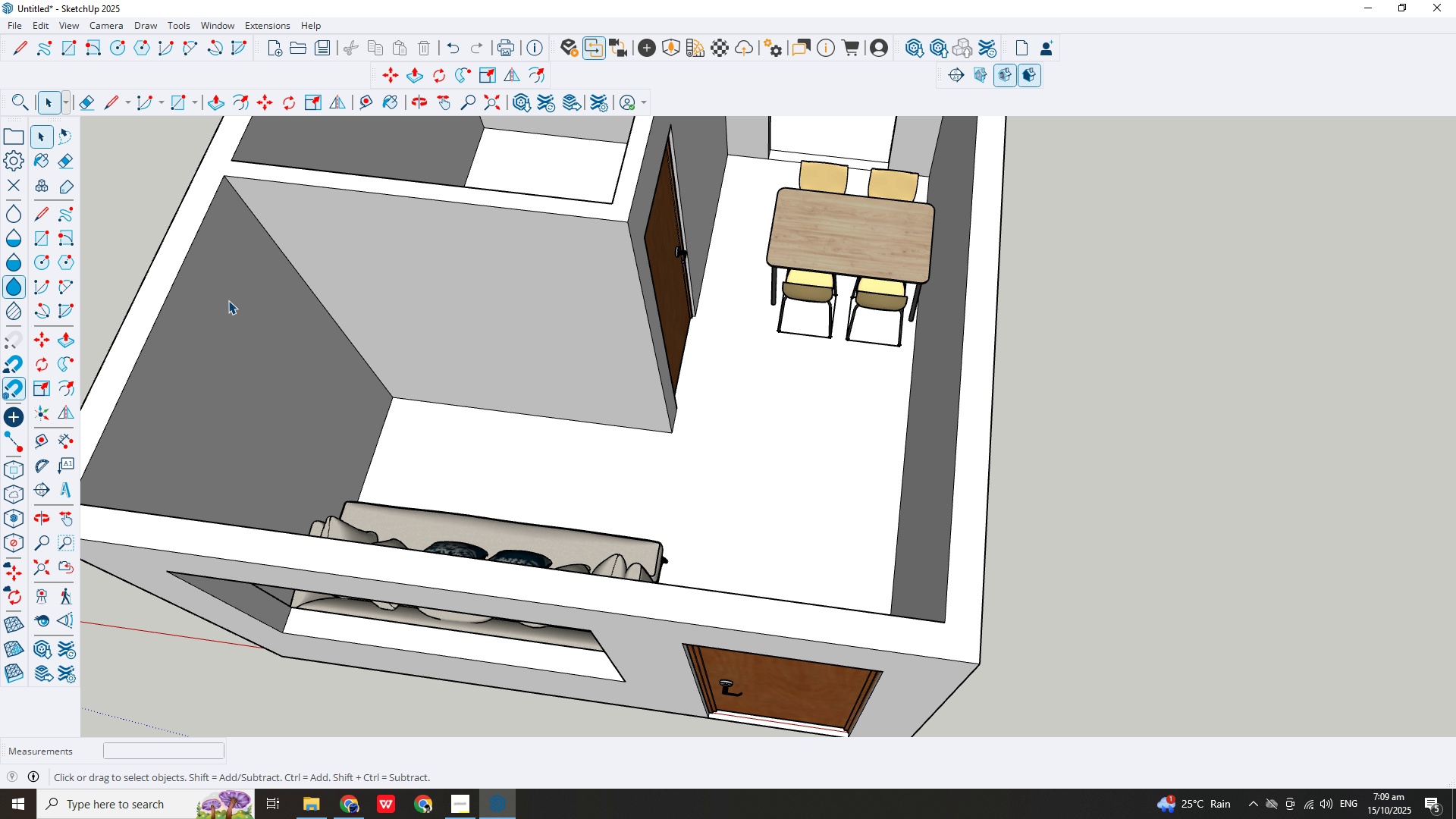 
scroll: coordinate [233, 303], scroll_direction: down, amount: 4.0
 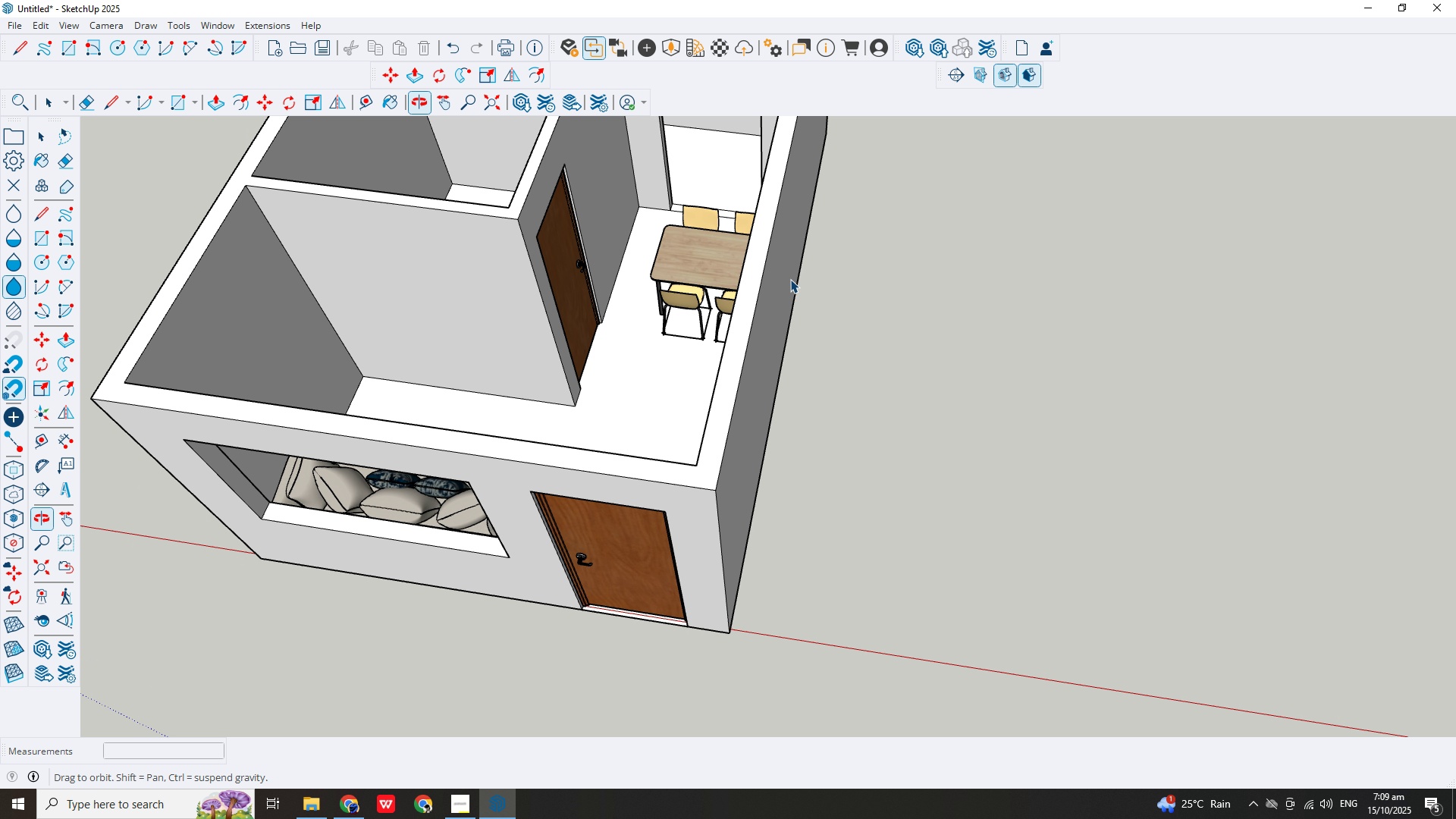 
scroll: coordinate [672, 286], scroll_direction: up, amount: 3.0
 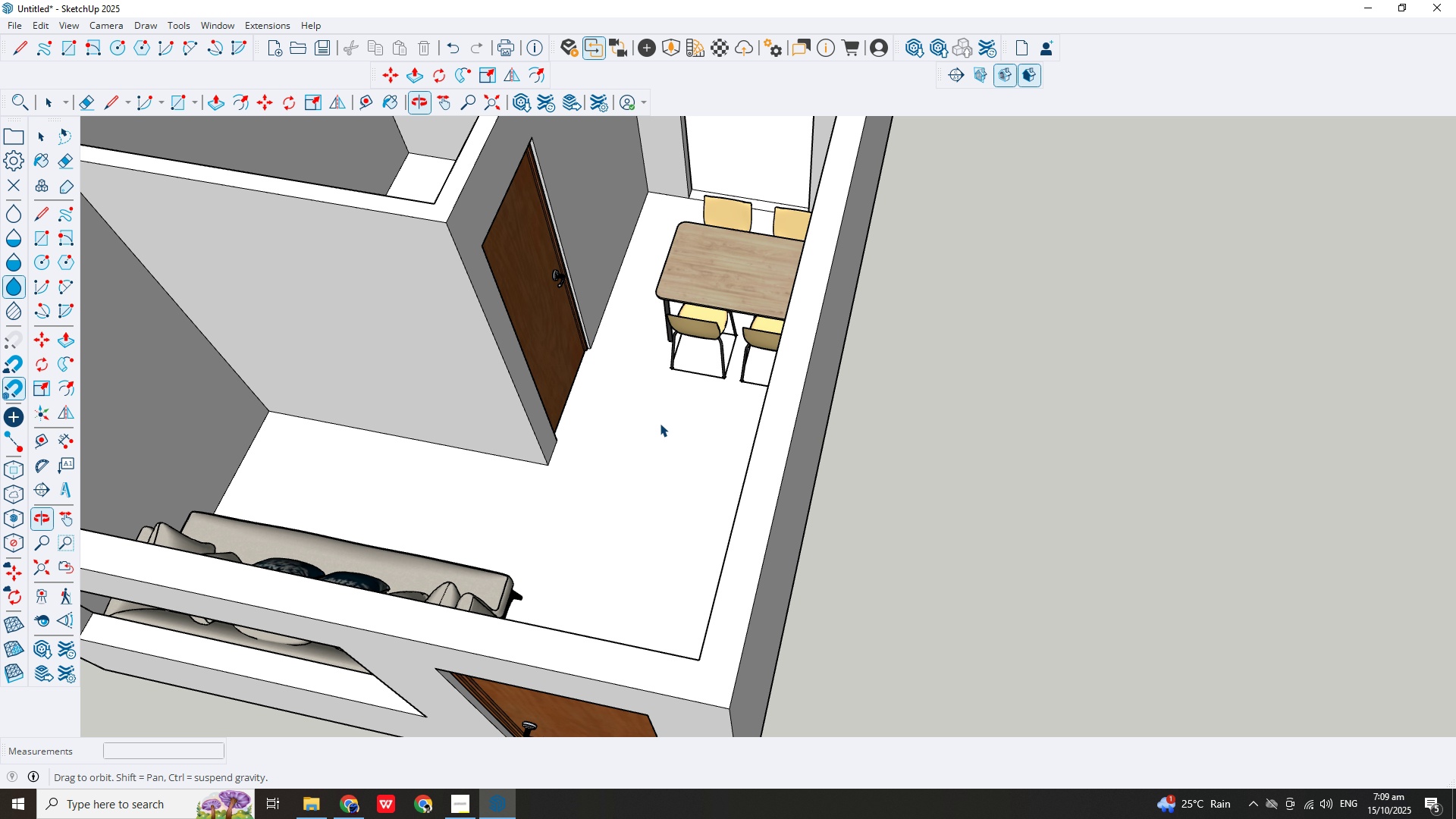 
scroll: coordinate [627, 452], scroll_direction: down, amount: 5.0
 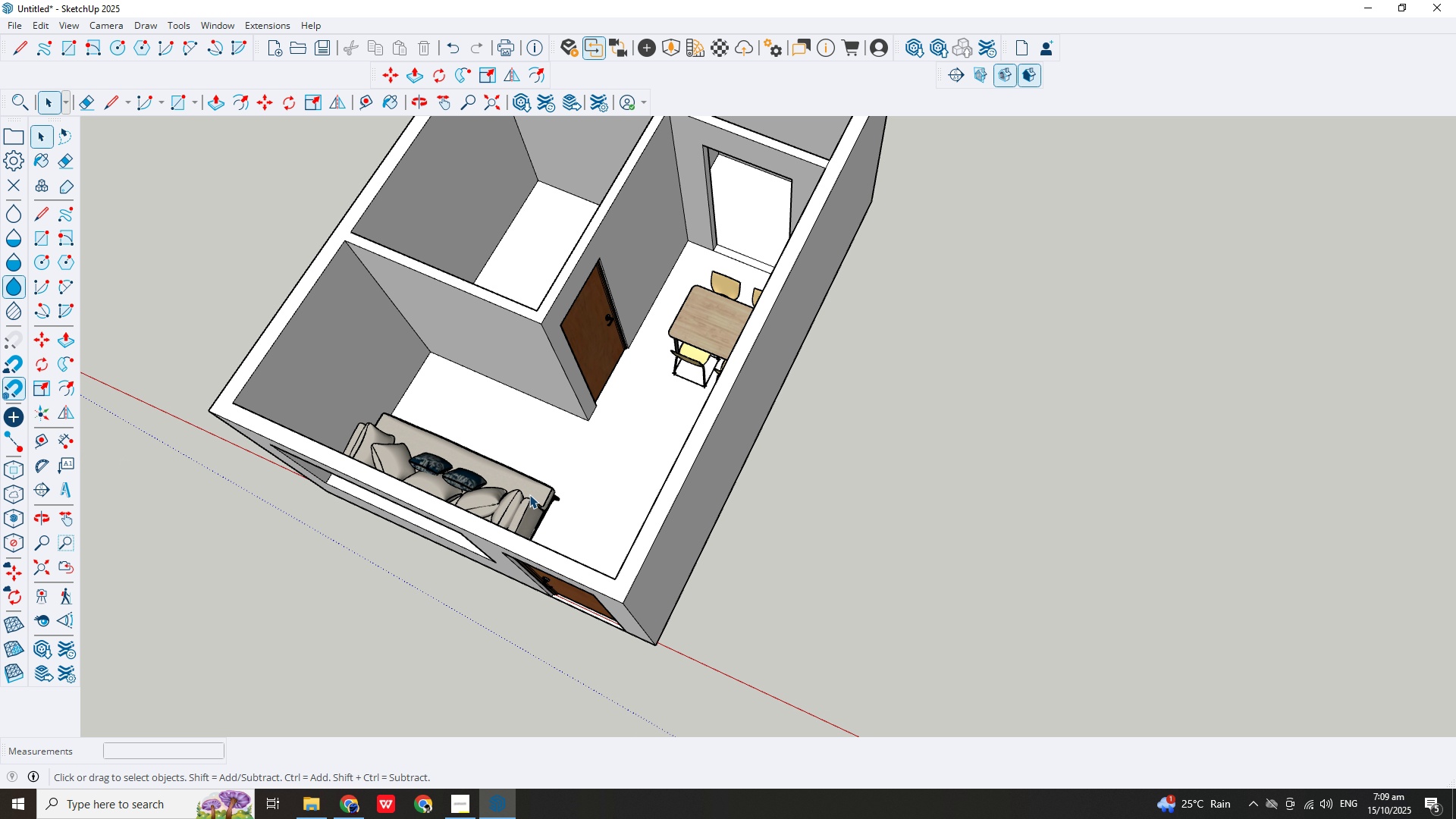 
scroll: coordinate [535, 564], scroll_direction: up, amount: 4.0
 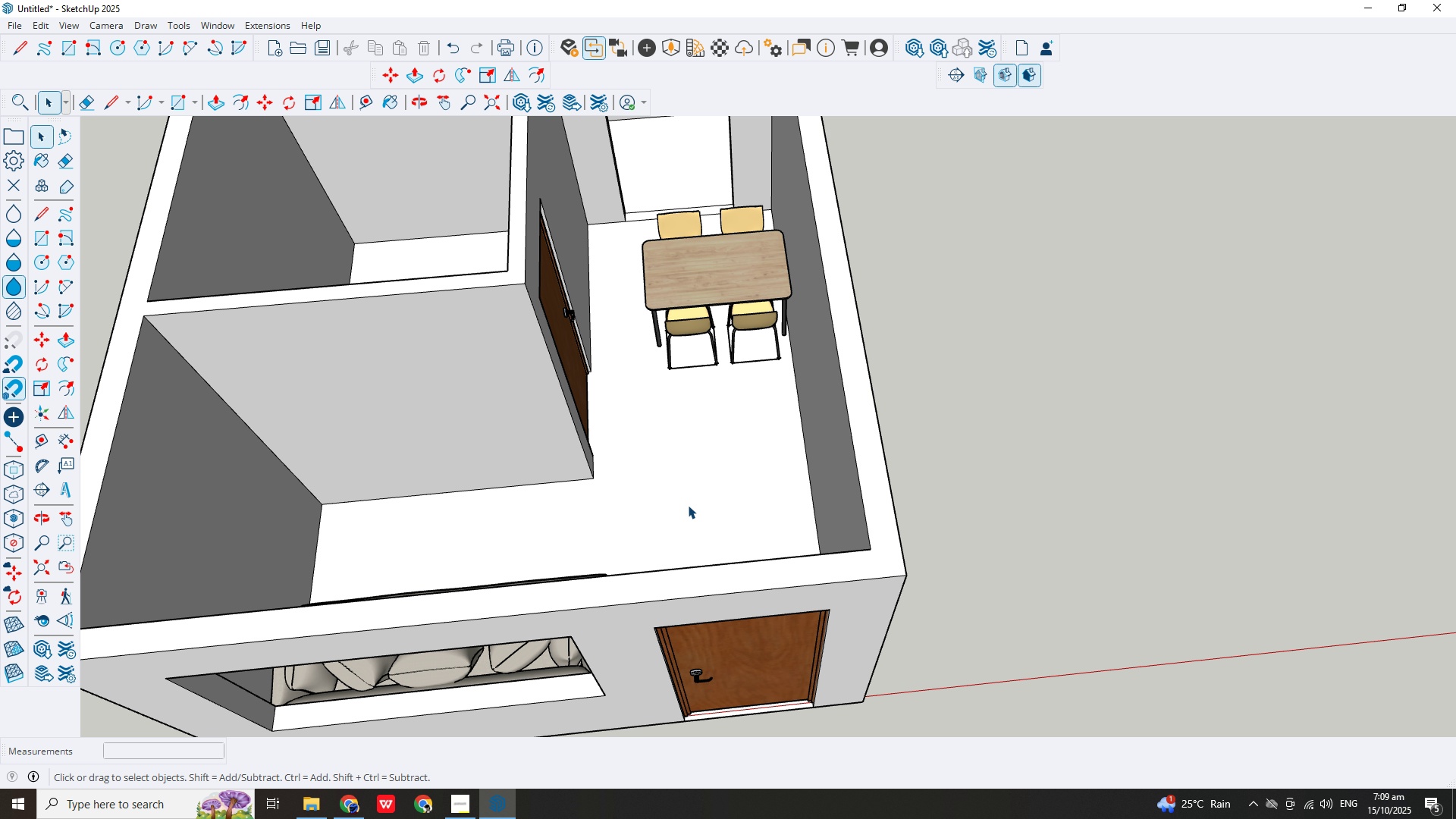 
scroll: coordinate [687, 504], scroll_direction: down, amount: 3.0
 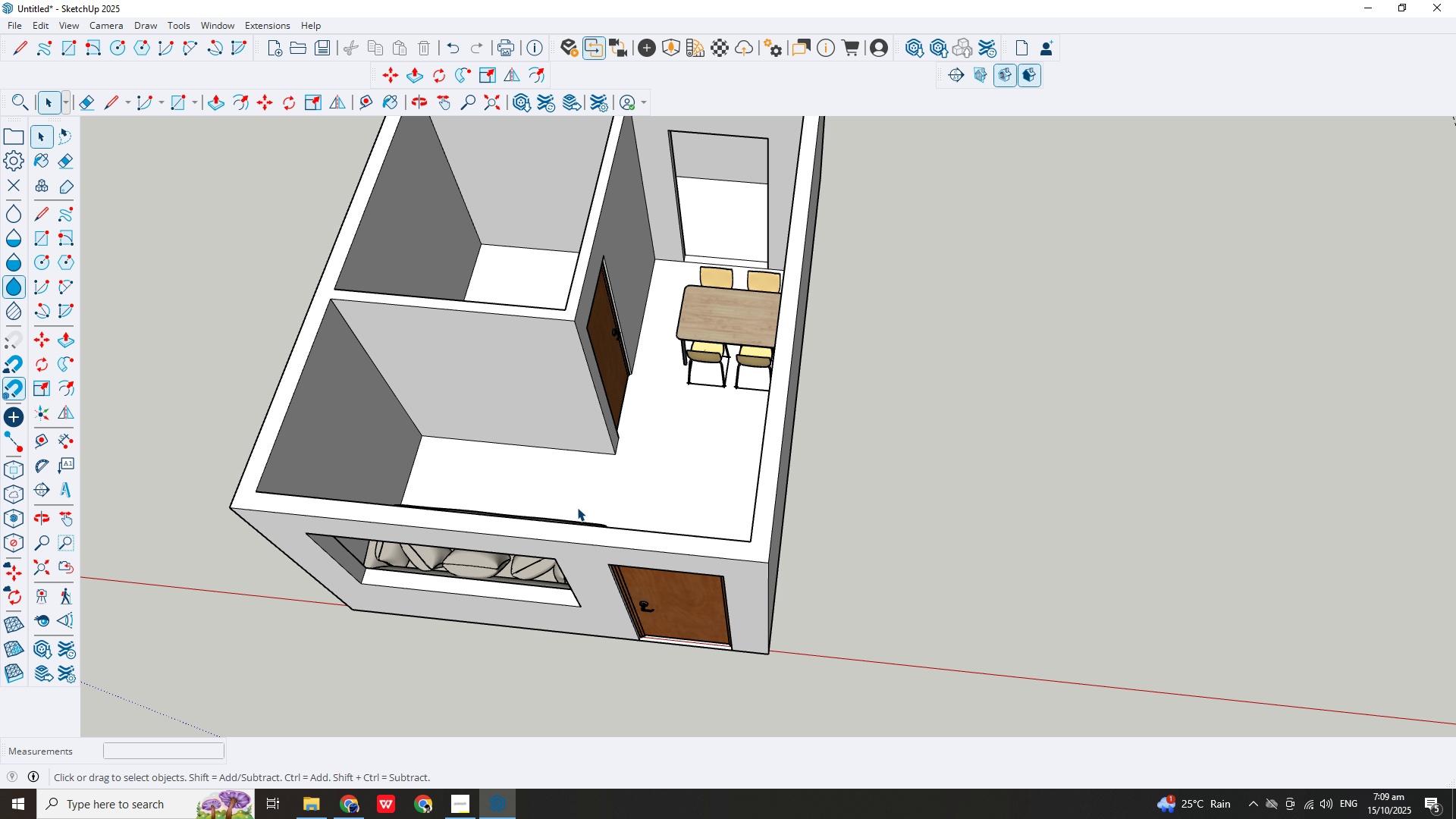 
scroll: coordinate [689, 483], scroll_direction: up, amount: 3.0
 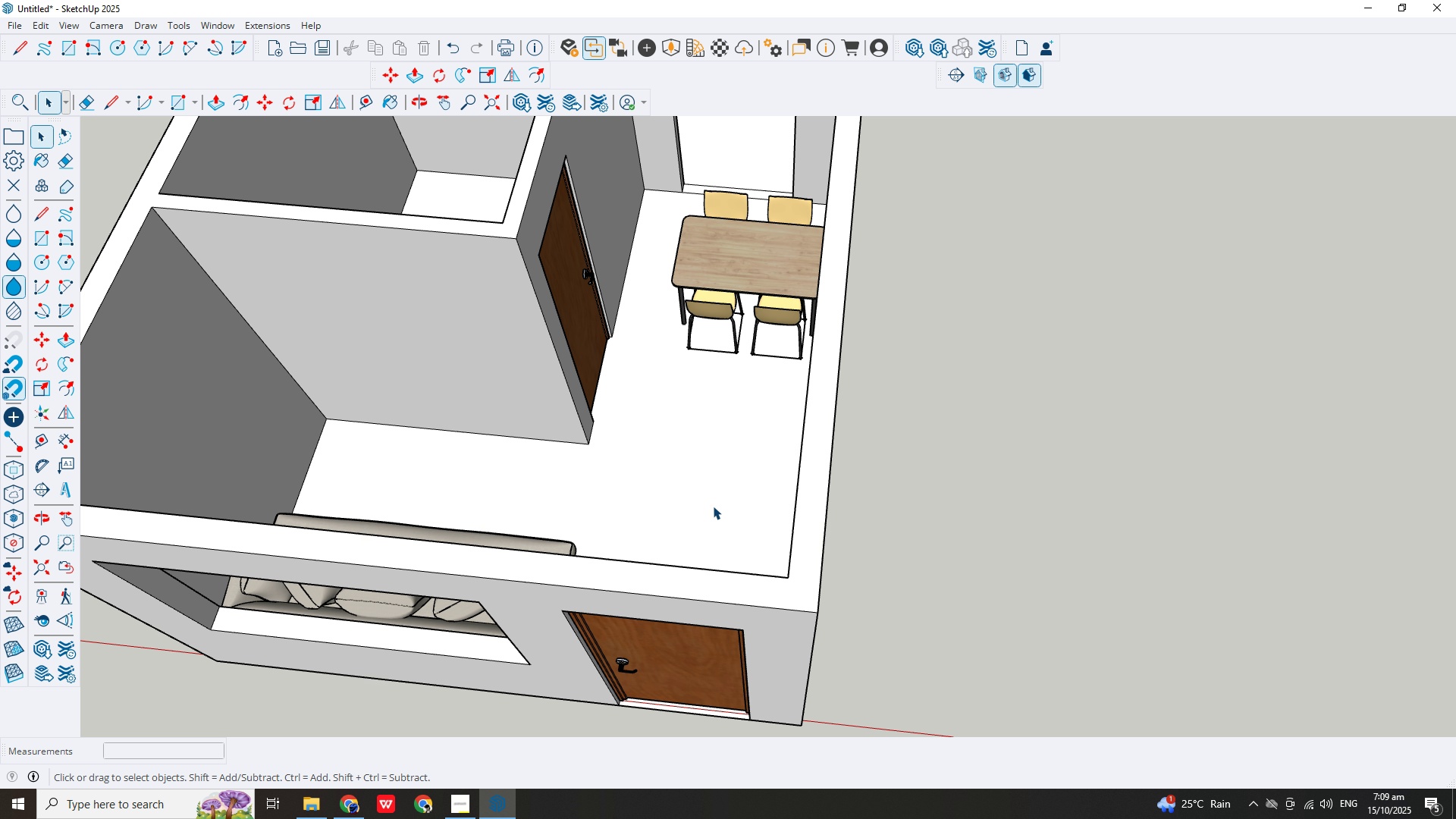 
scroll: coordinate [808, 135], scroll_direction: down, amount: 12.0
 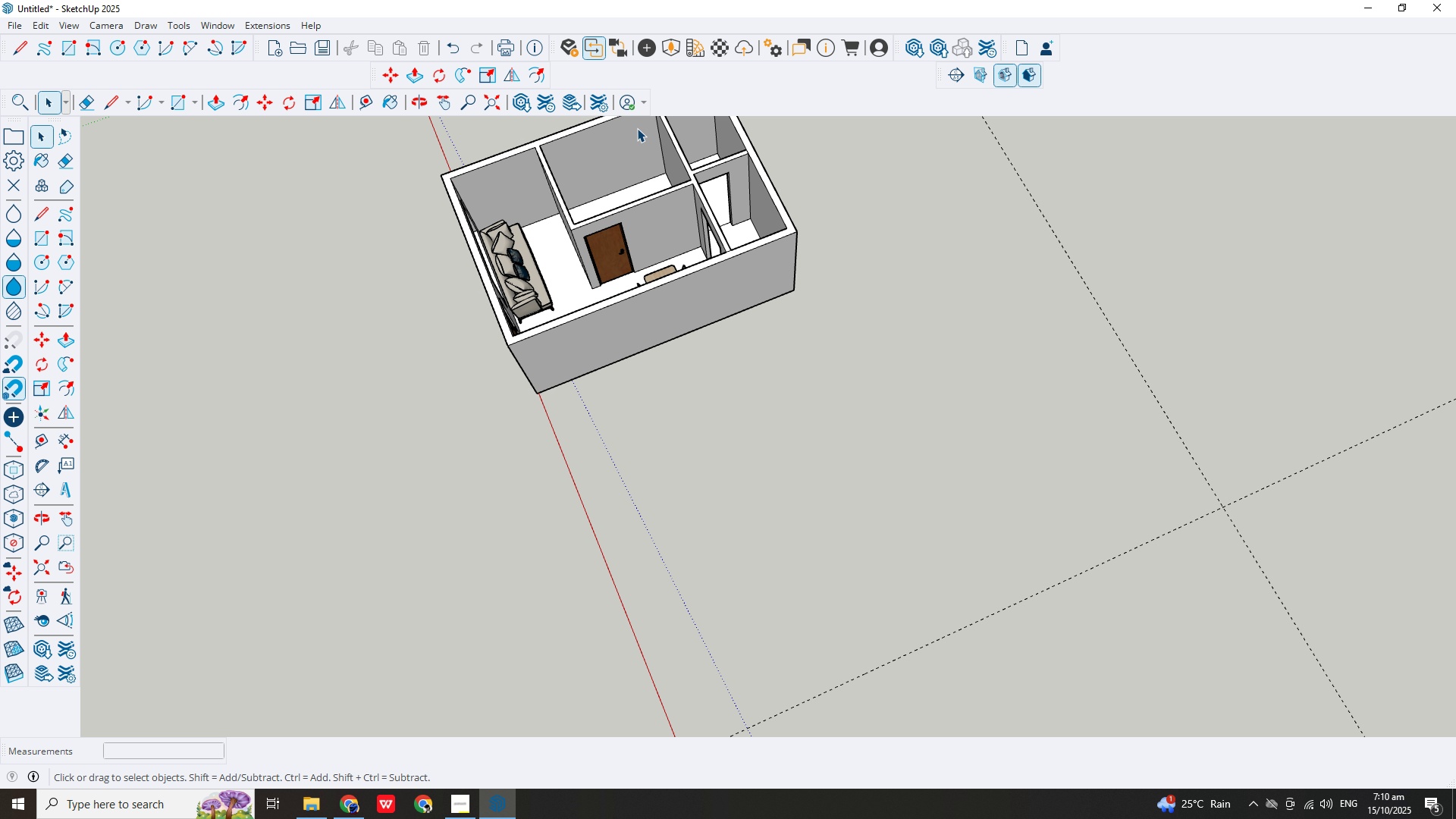 
scroll: coordinate [584, 325], scroll_direction: up, amount: 10.0
 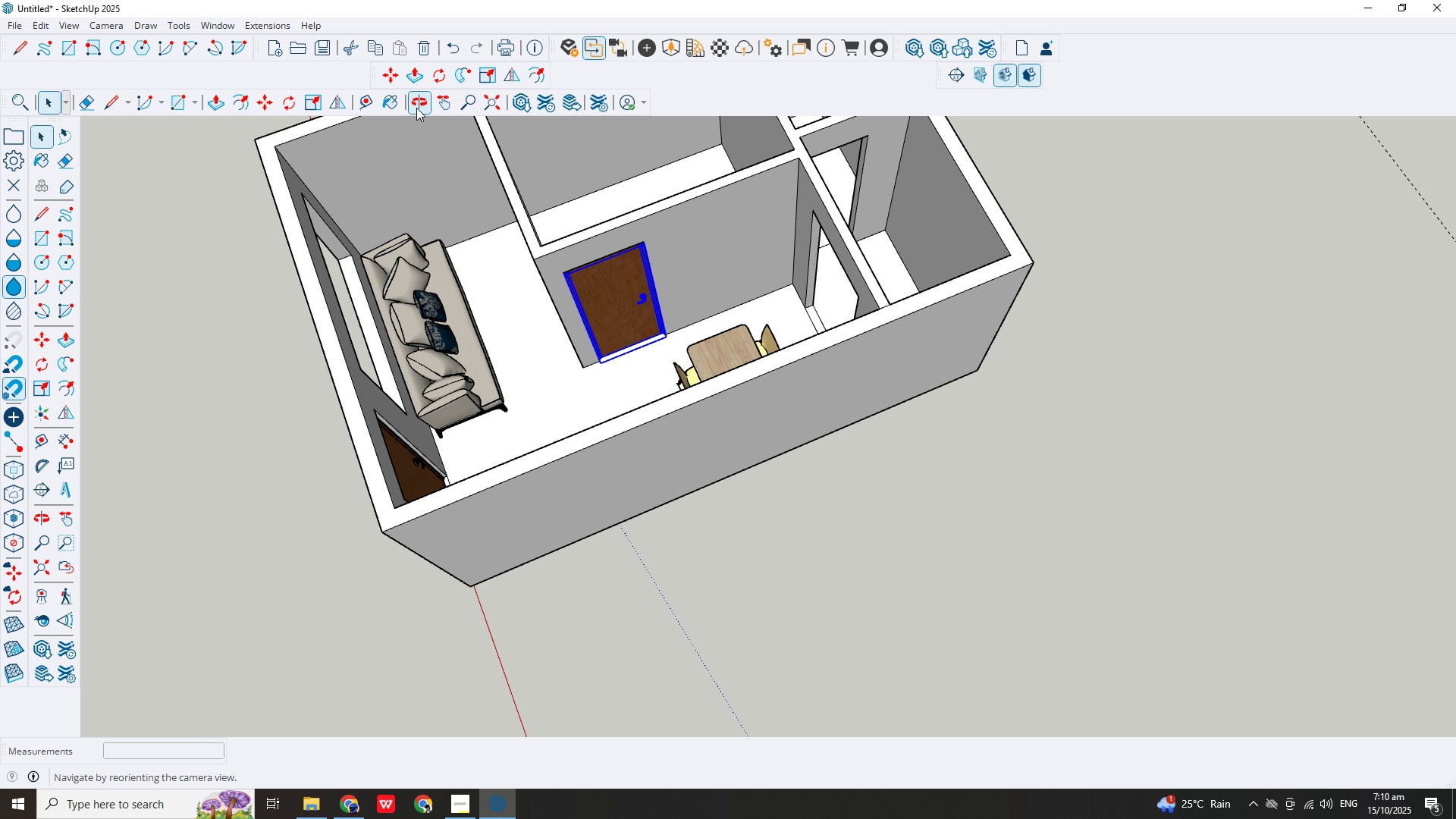 
left_click([393, 80])
 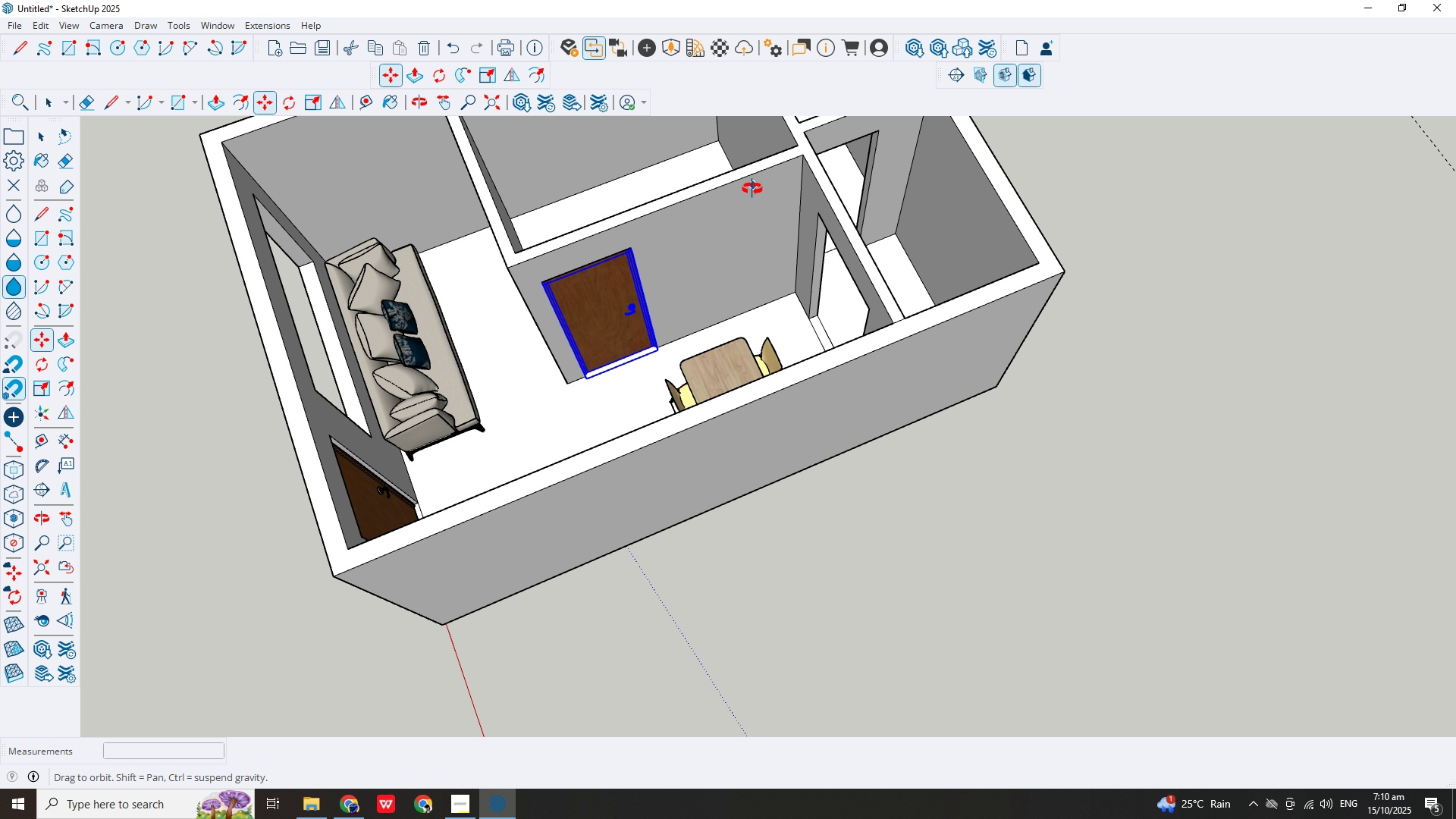 
scroll: coordinate [676, 376], scroll_direction: up, amount: 3.0
 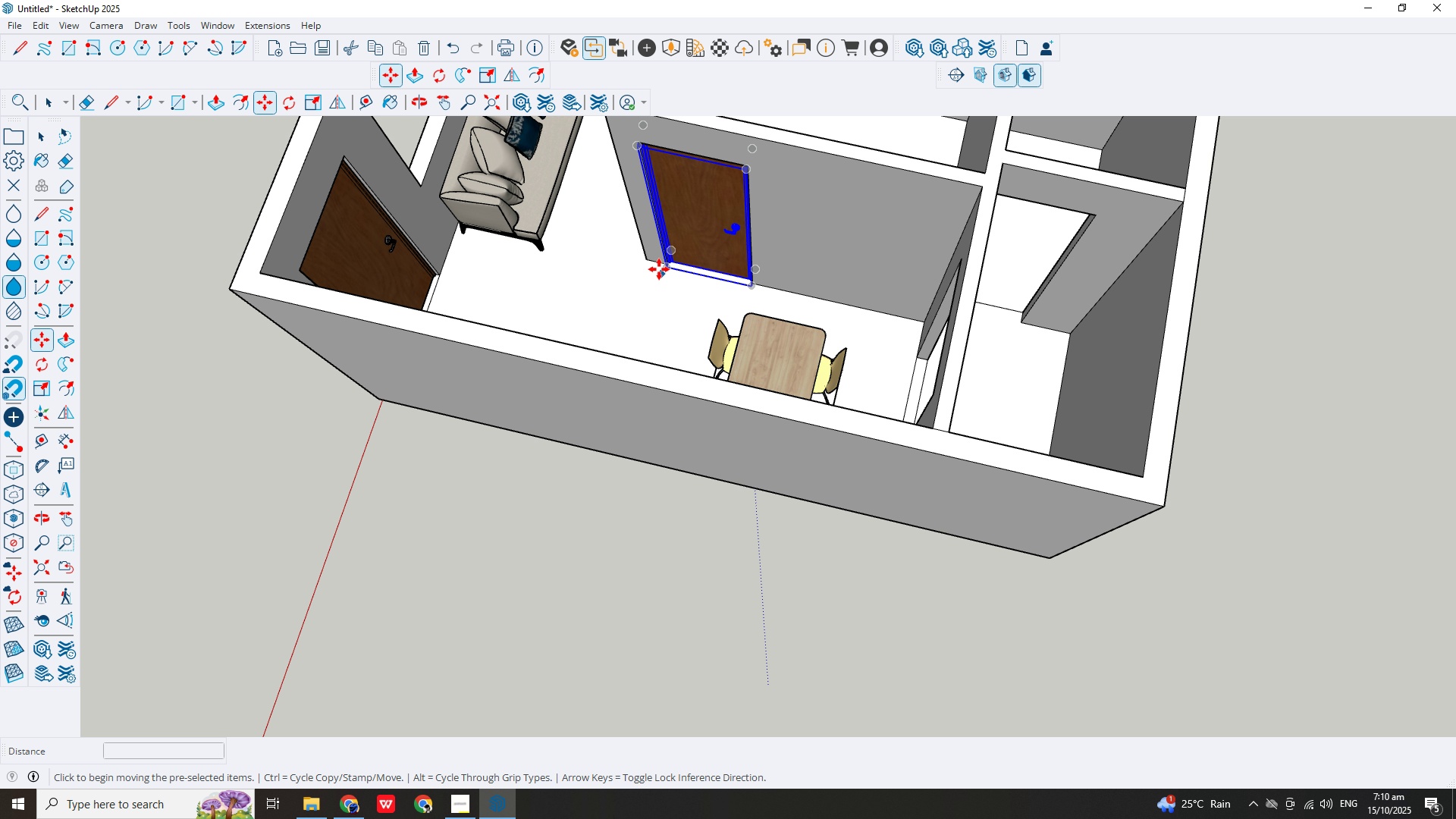 
hold_key(key=ShiftLeft, duration=0.5)
 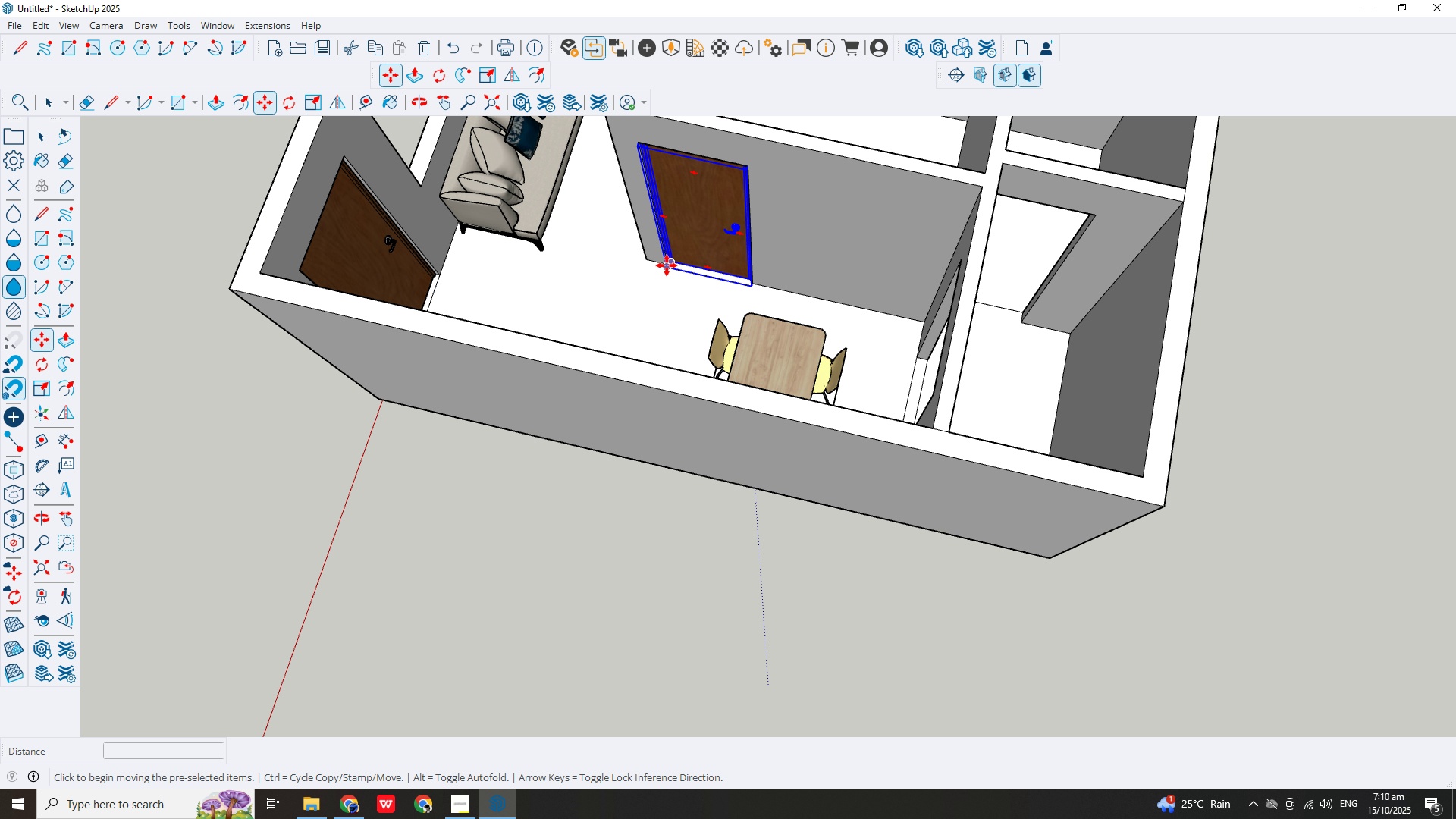 
key(Control+ControlLeft)
 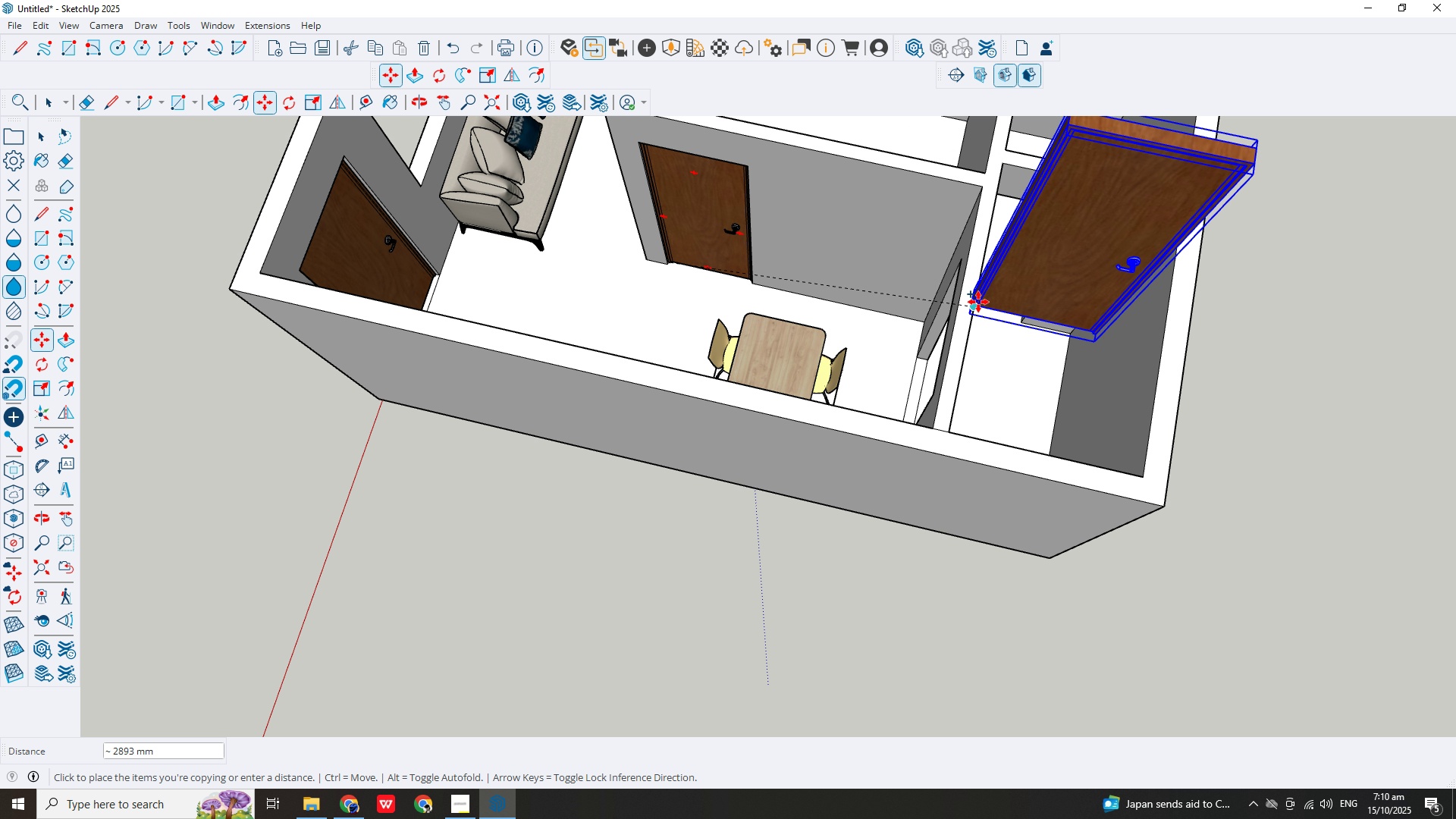 
scroll: coordinate [879, 350], scroll_direction: up, amount: 8.0
 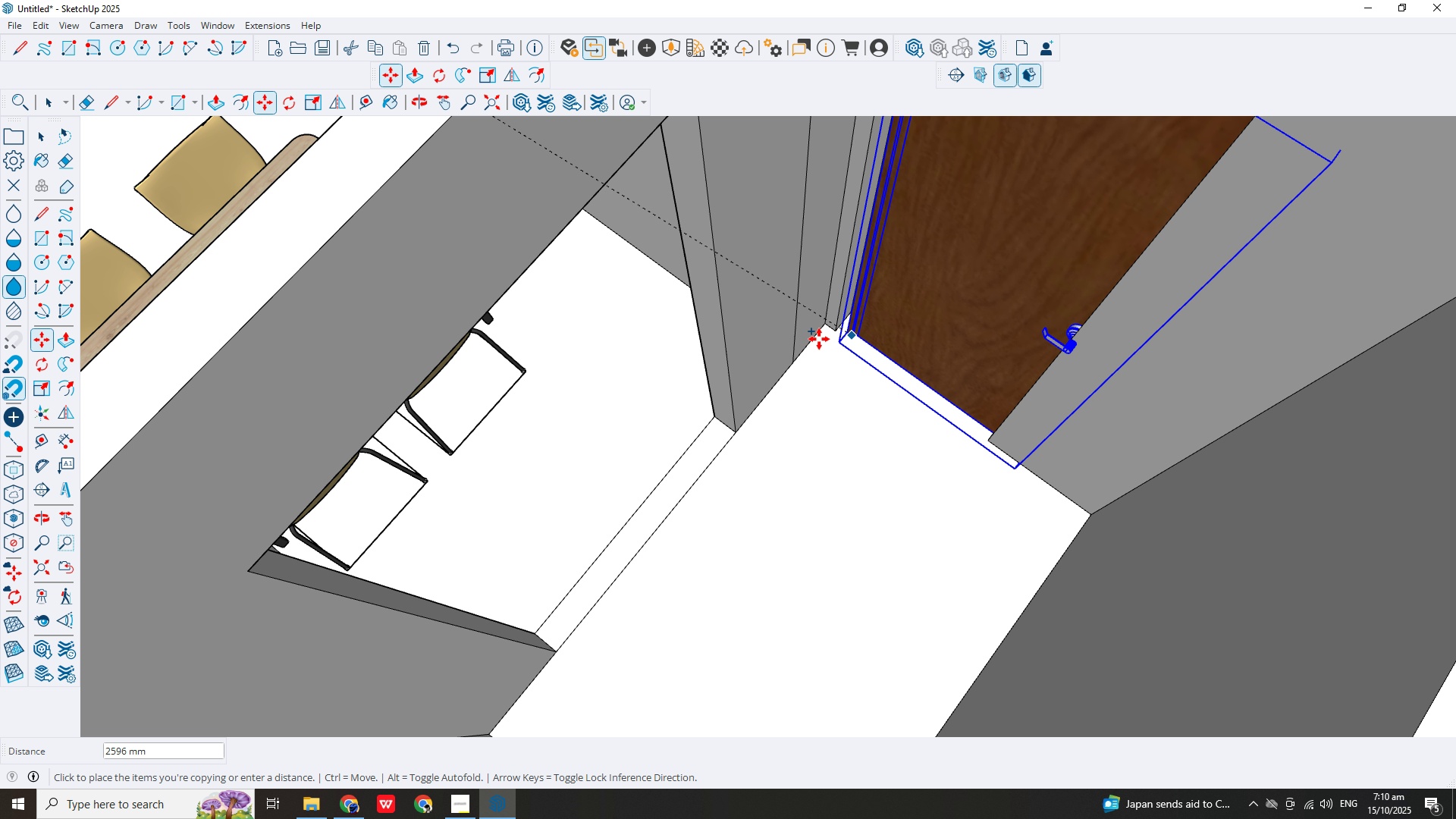 
key(Escape)
 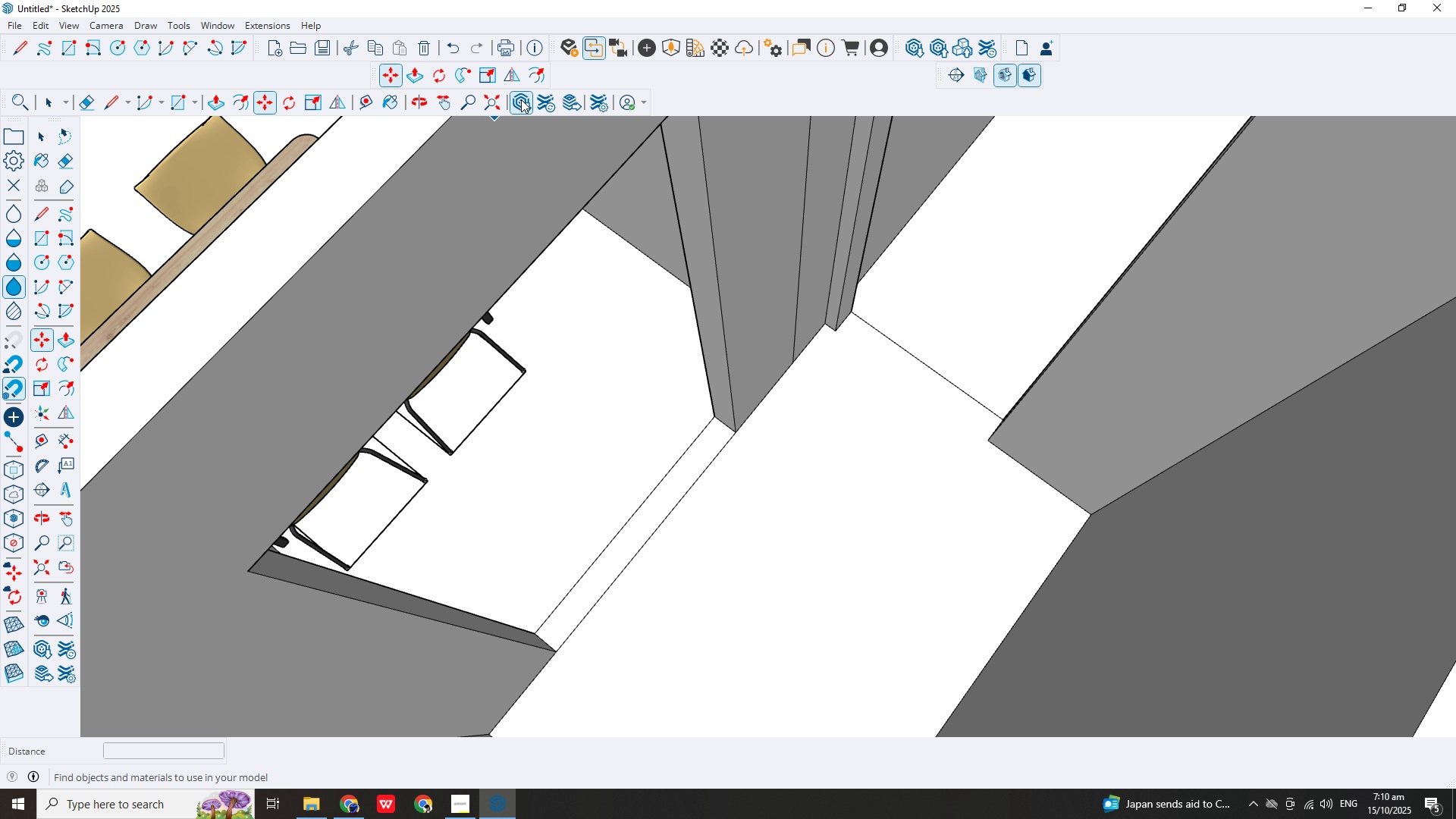 
left_click([524, 99])
 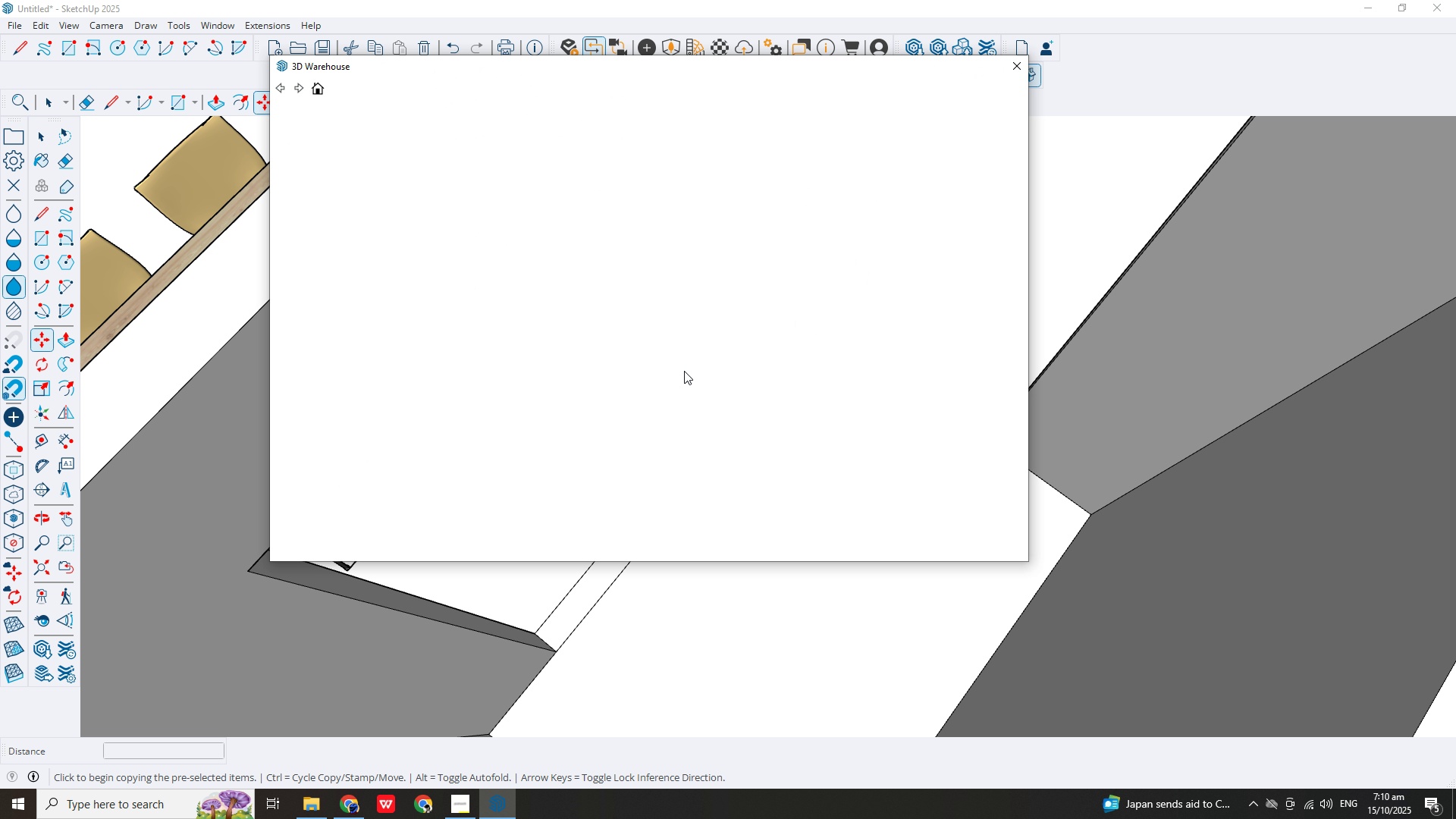 
scroll: coordinate [684, 371], scroll_direction: down, amount: 2.0
 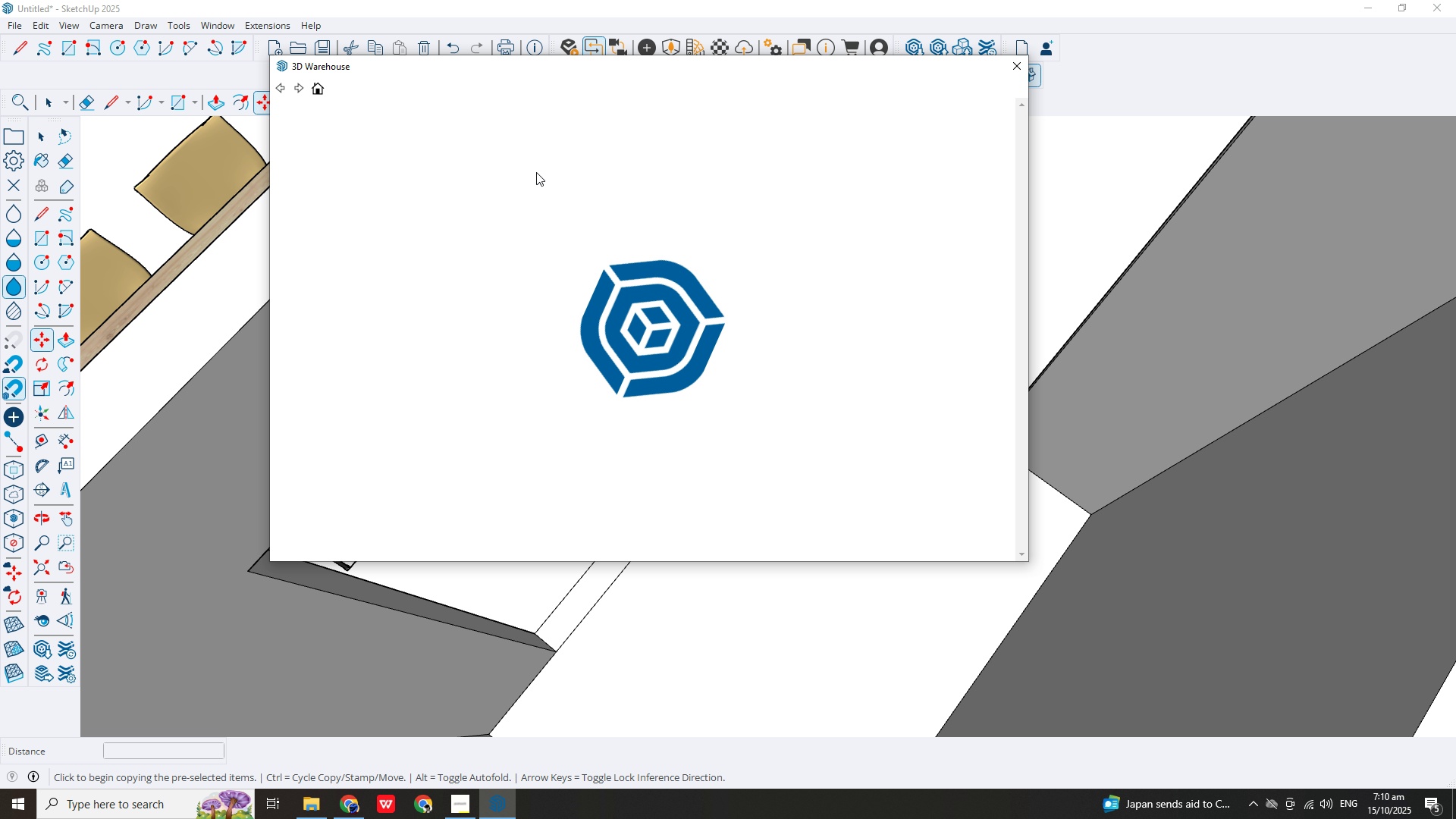 
mouse_move([554, 152])
 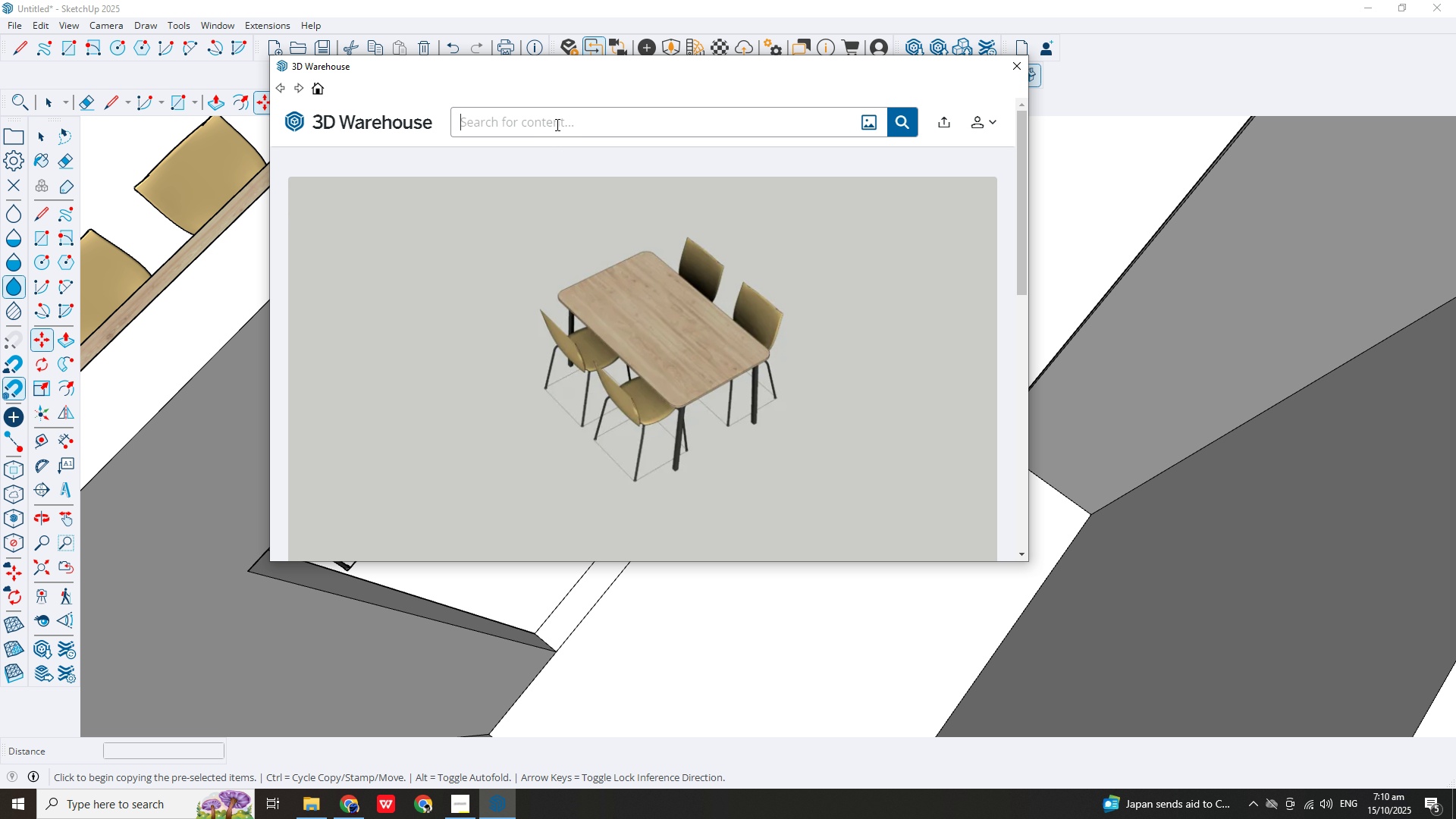 
left_click([556, 124])
 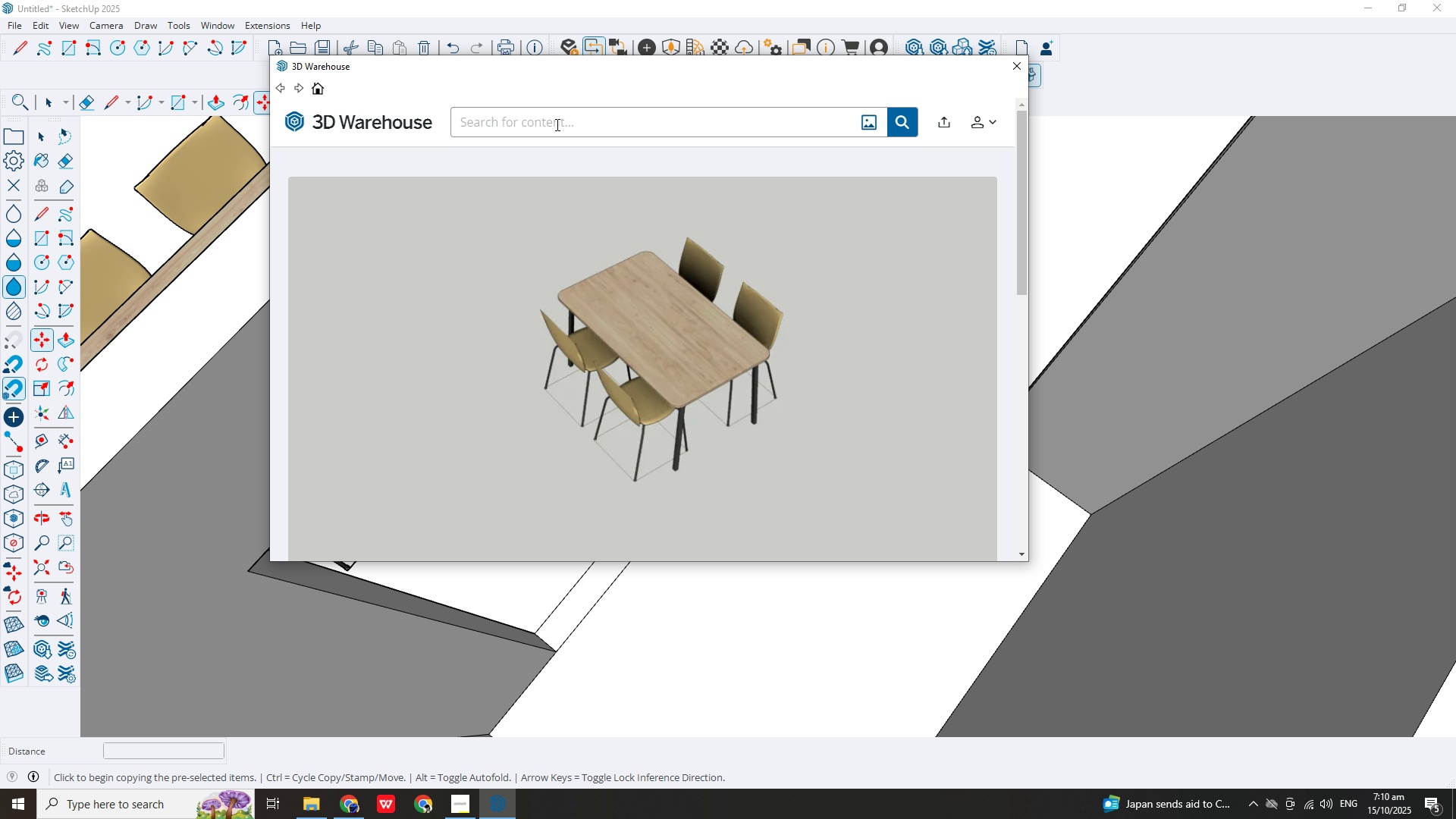 
type(toilet door)
 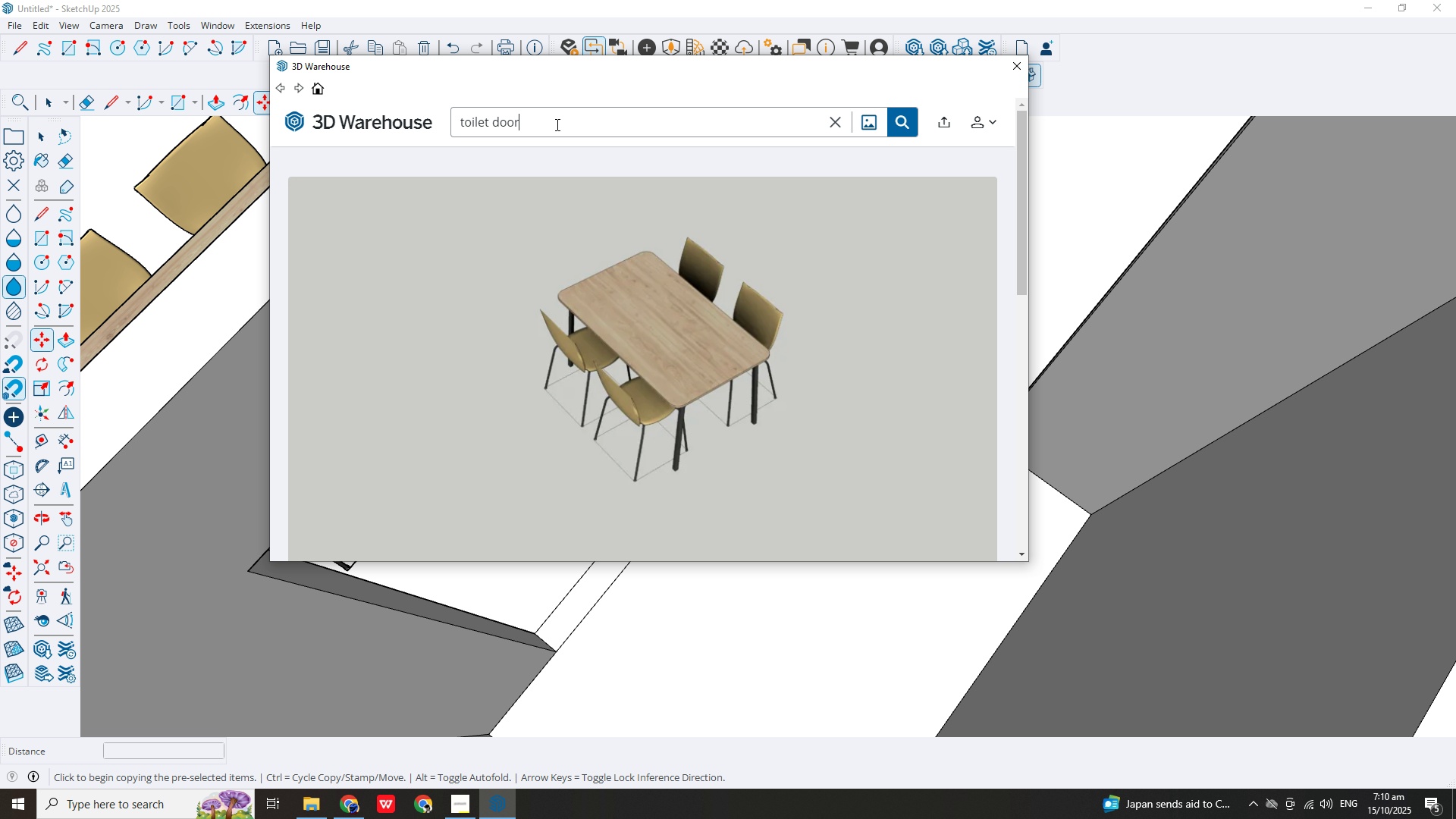 
key(Enter)
 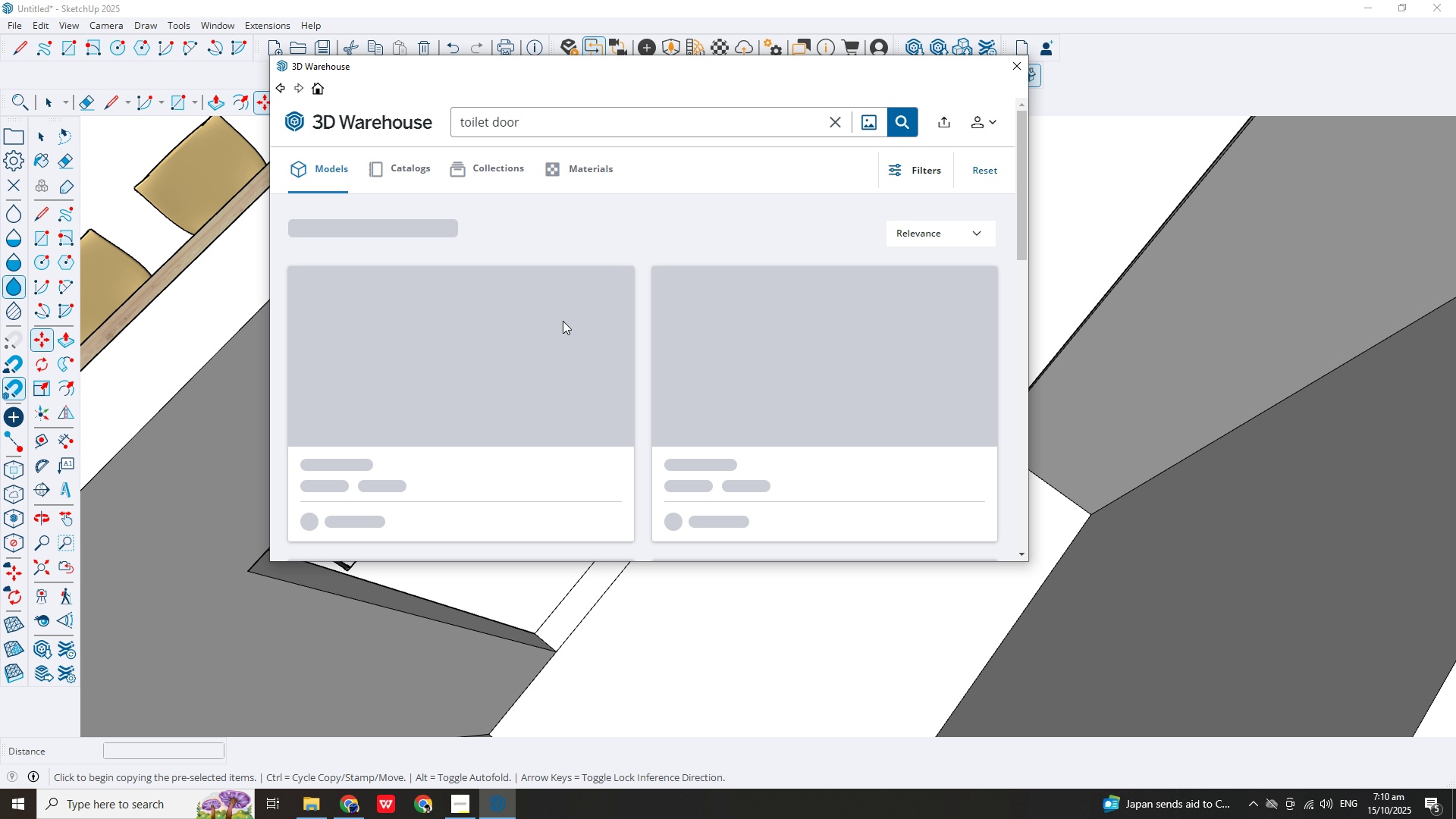 
wait(6.64)
 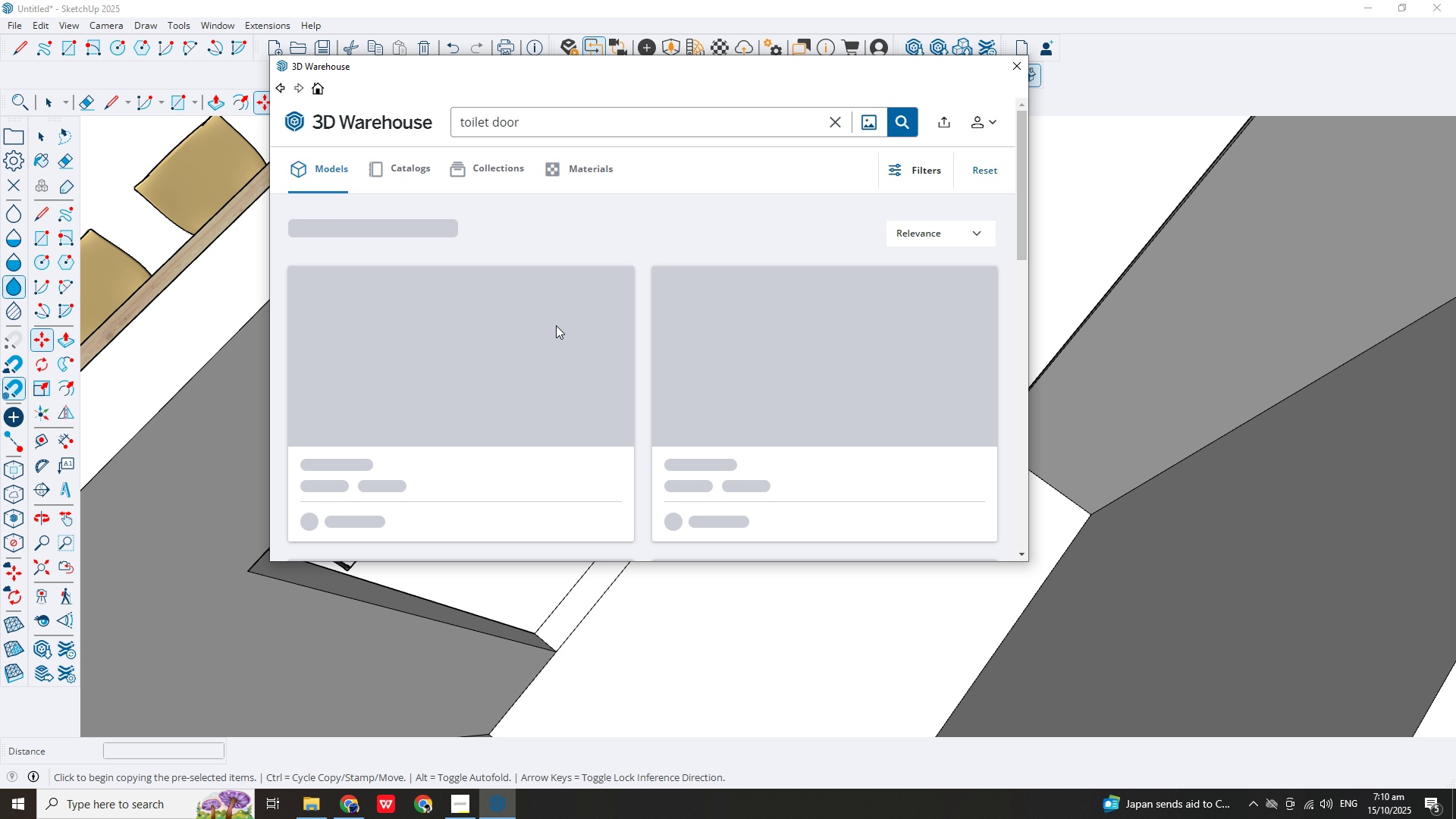 
scroll: coordinate [570, 316], scroll_direction: down, amount: 4.0
 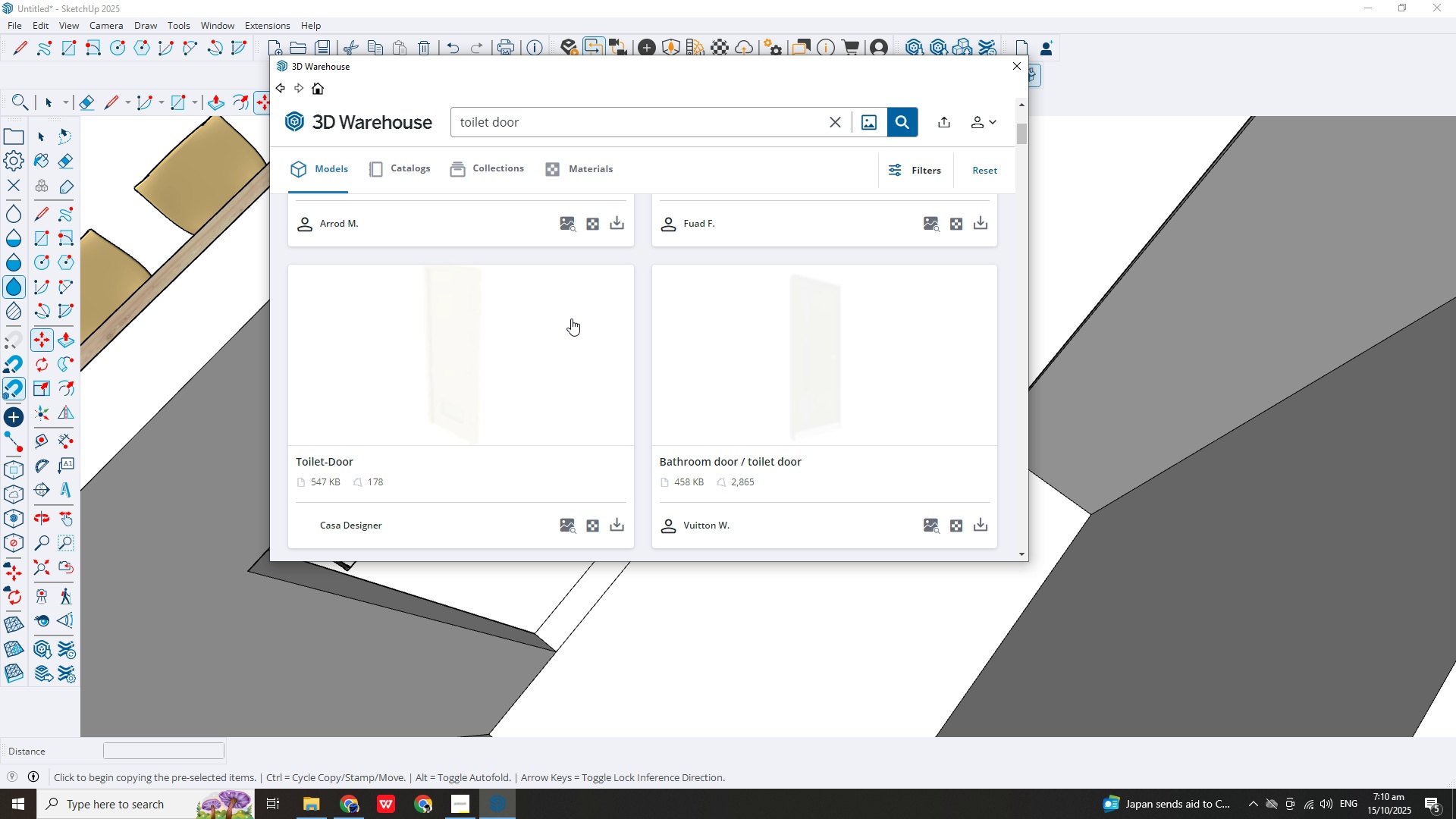 
scroll: coordinate [547, 320], scroll_direction: up, amount: 5.0
 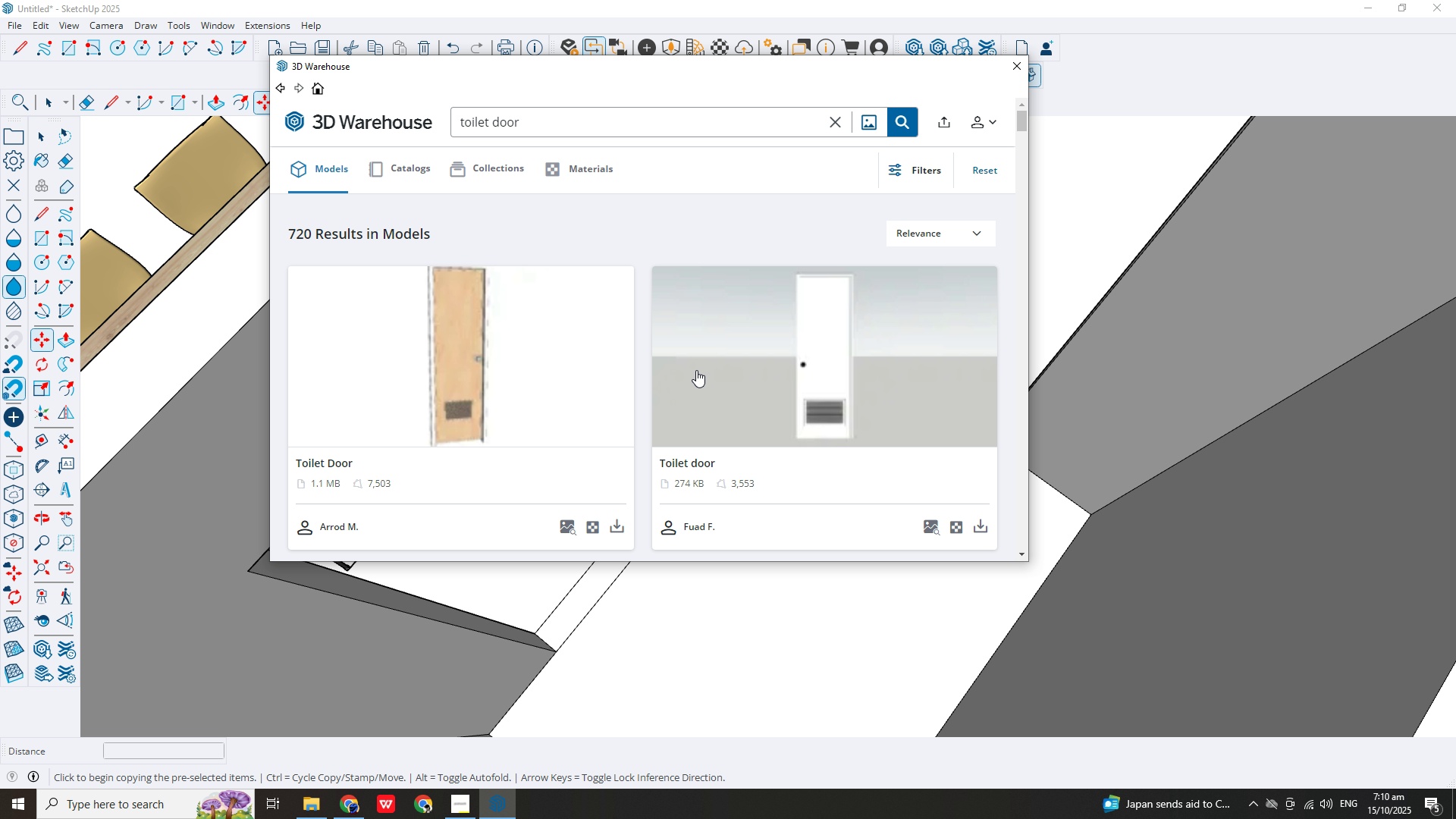 
left_click([796, 361])
 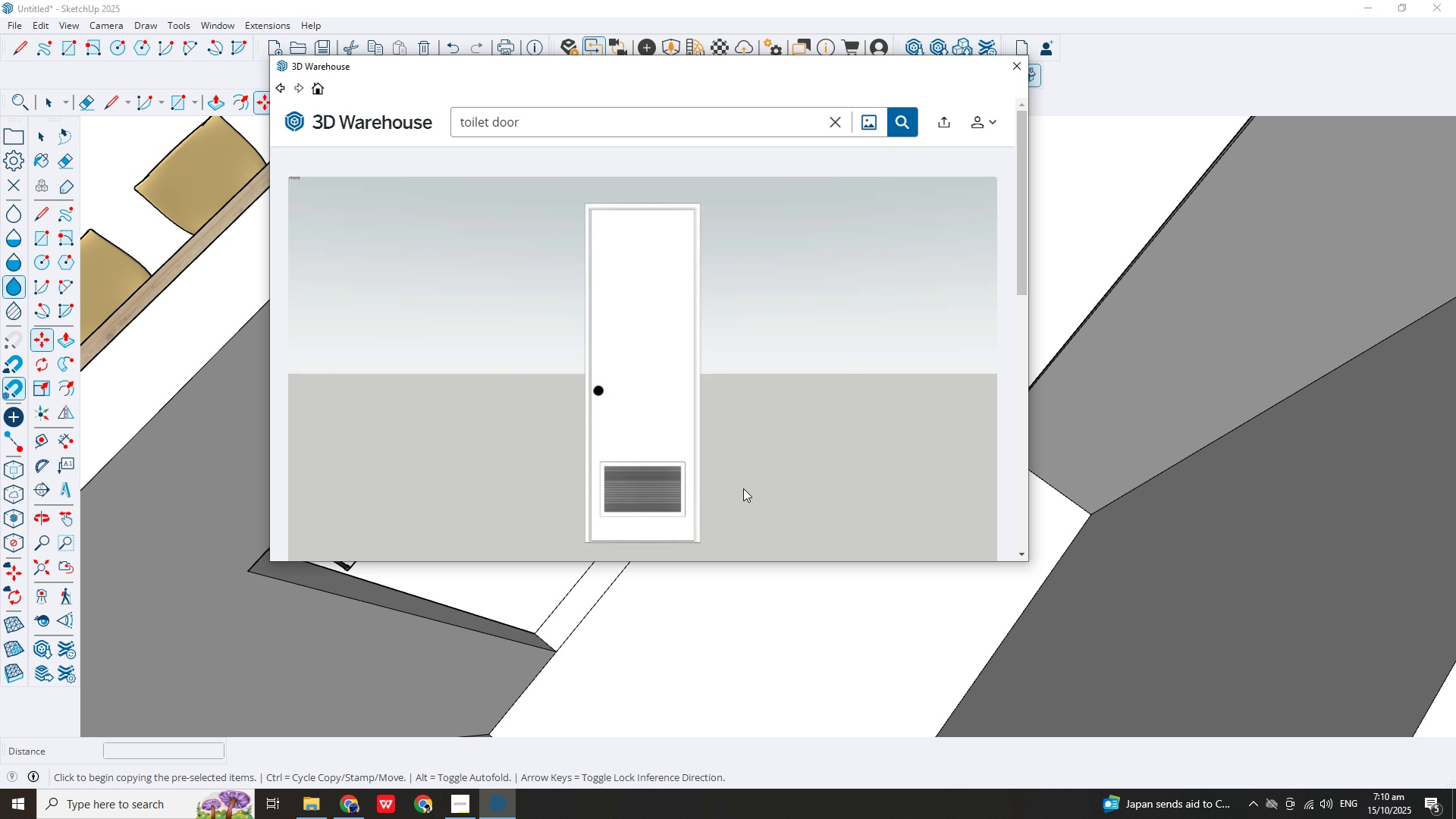 
scroll: coordinate [738, 468], scroll_direction: down, amount: 4.0
 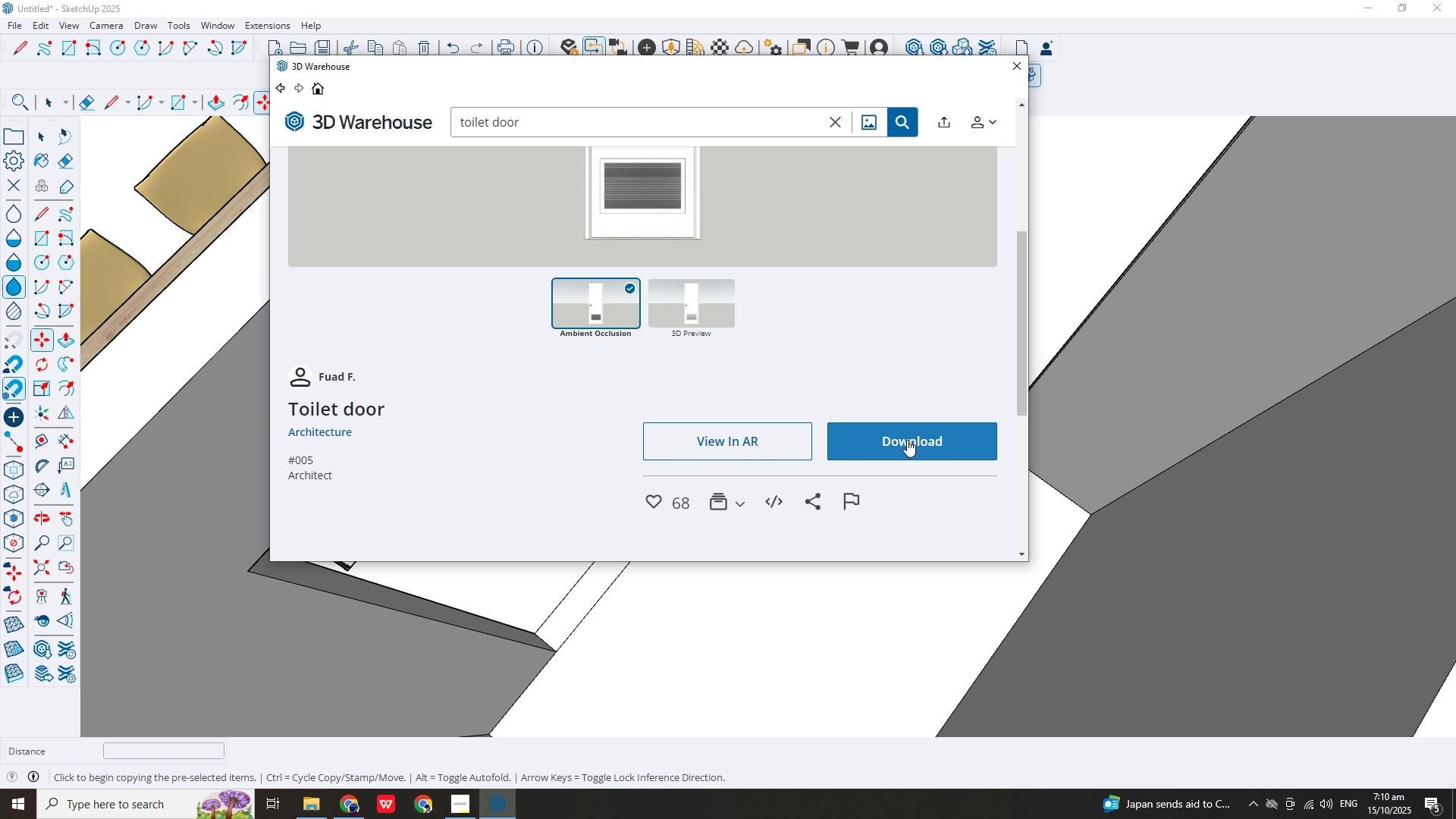 
left_click([907, 440])
 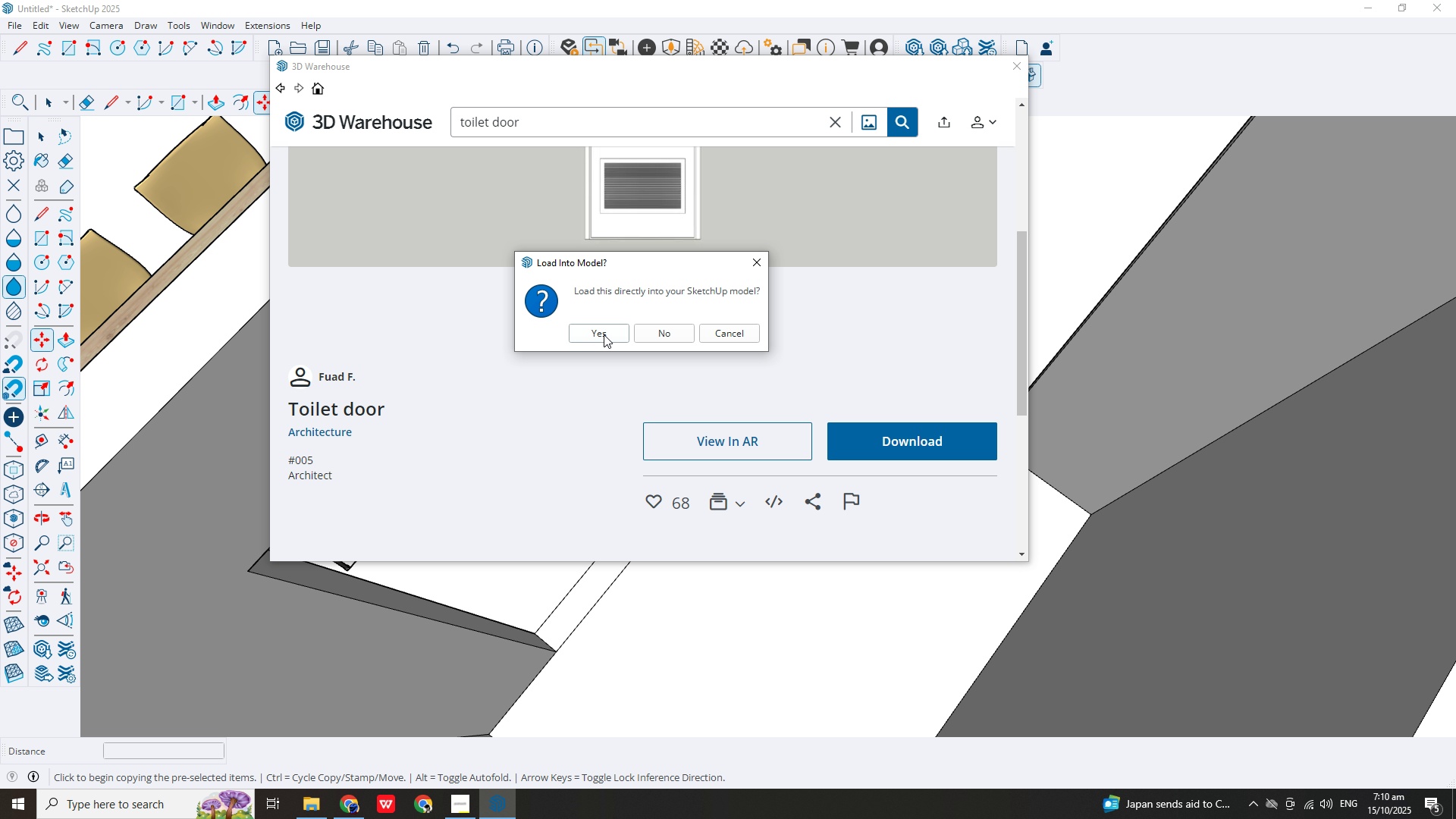 
left_click([604, 334])
 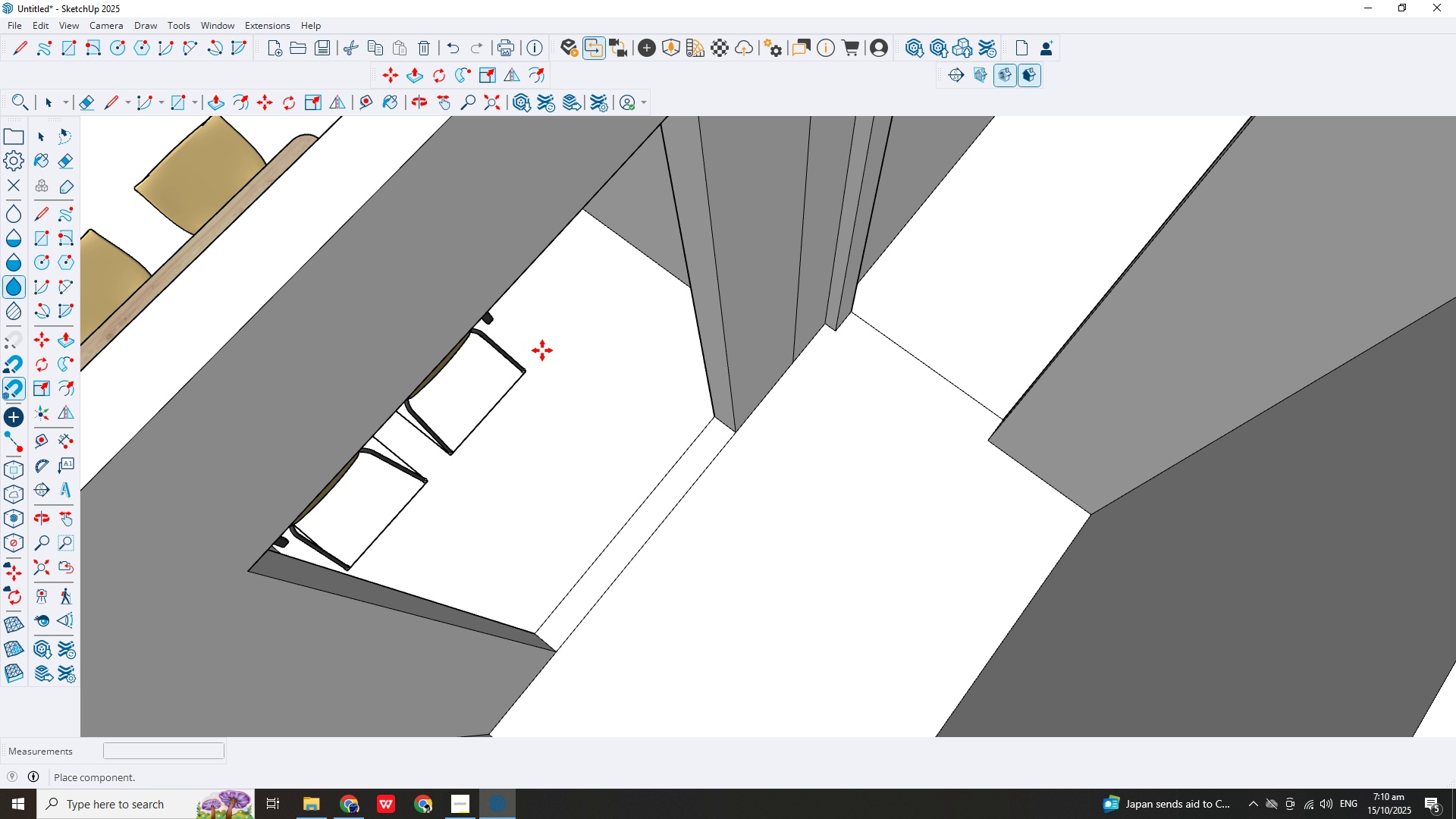 
scroll: coordinate [726, 391], scroll_direction: down, amount: 15.0
 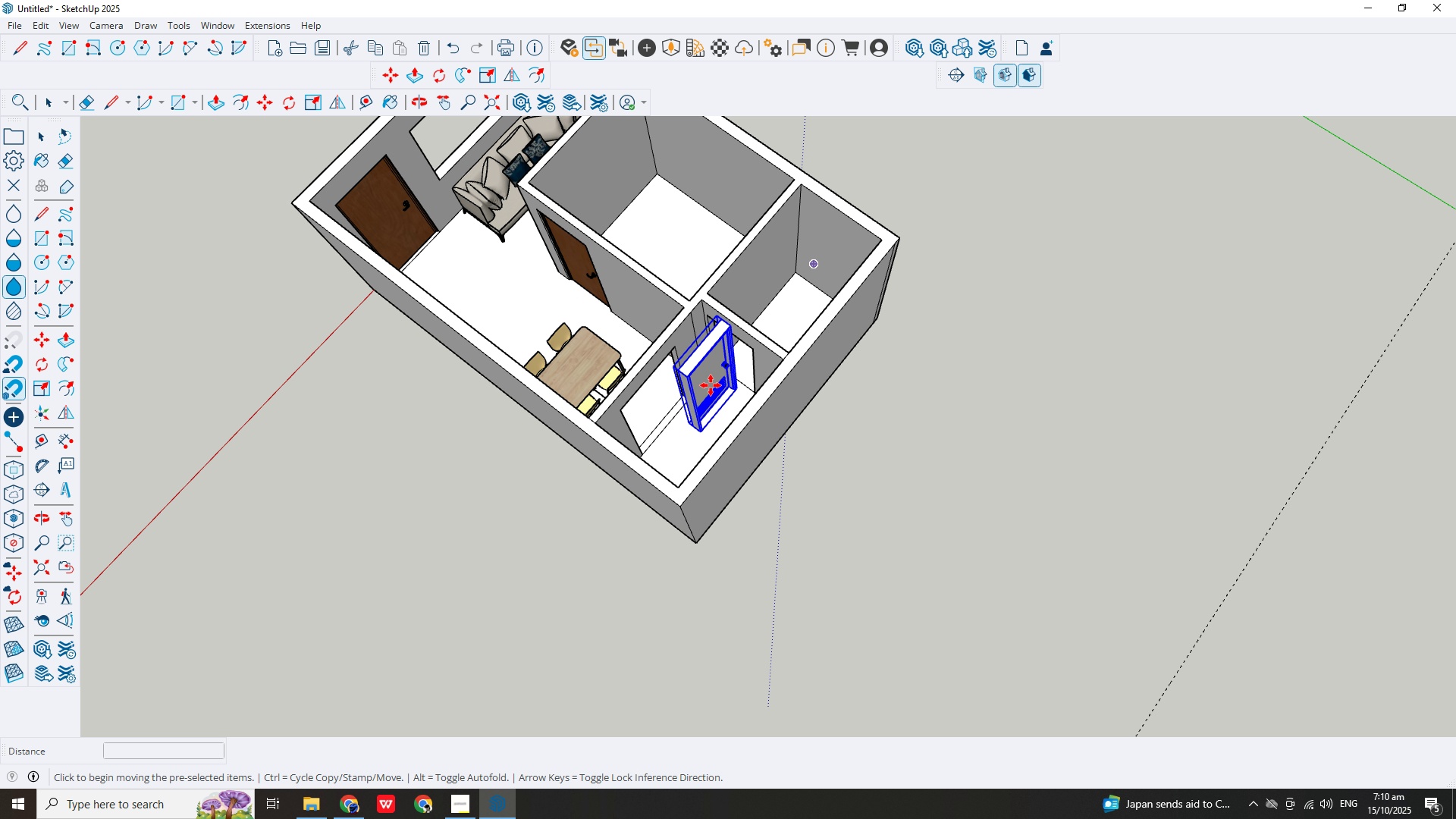 
scroll: coordinate [715, 432], scroll_direction: up, amount: 6.0
 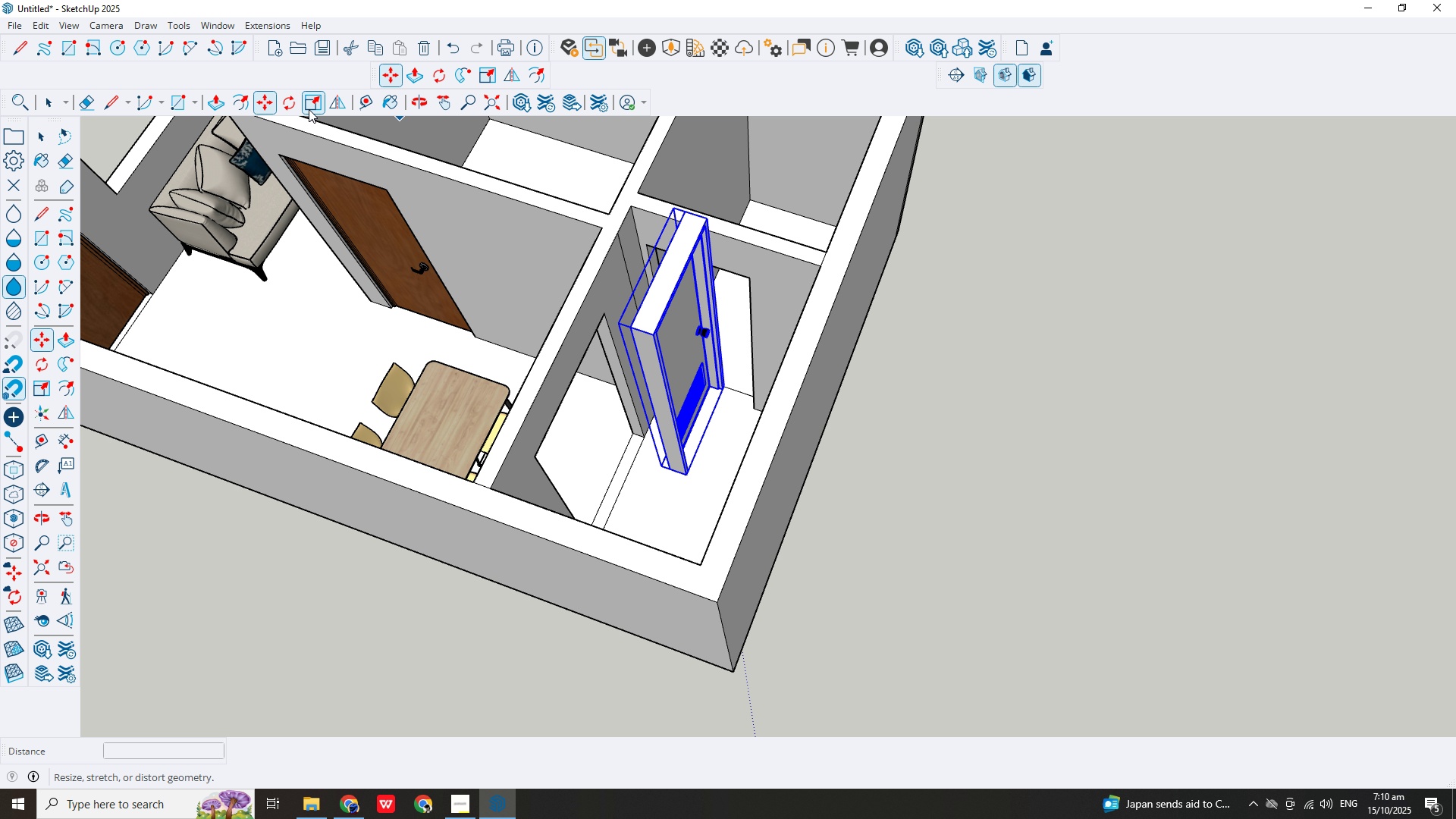 
left_click([290, 104])
 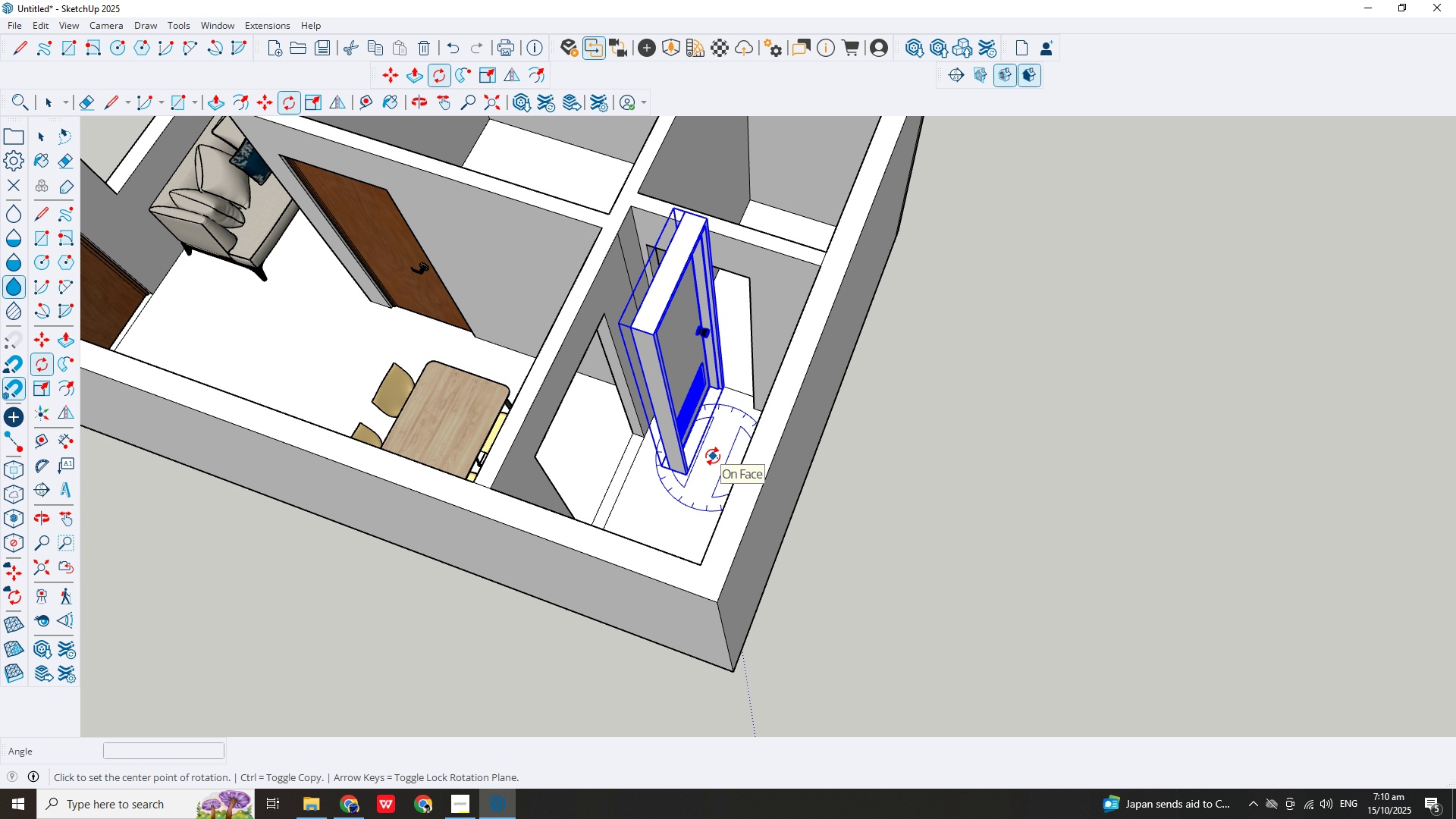 
left_click([713, 456])
 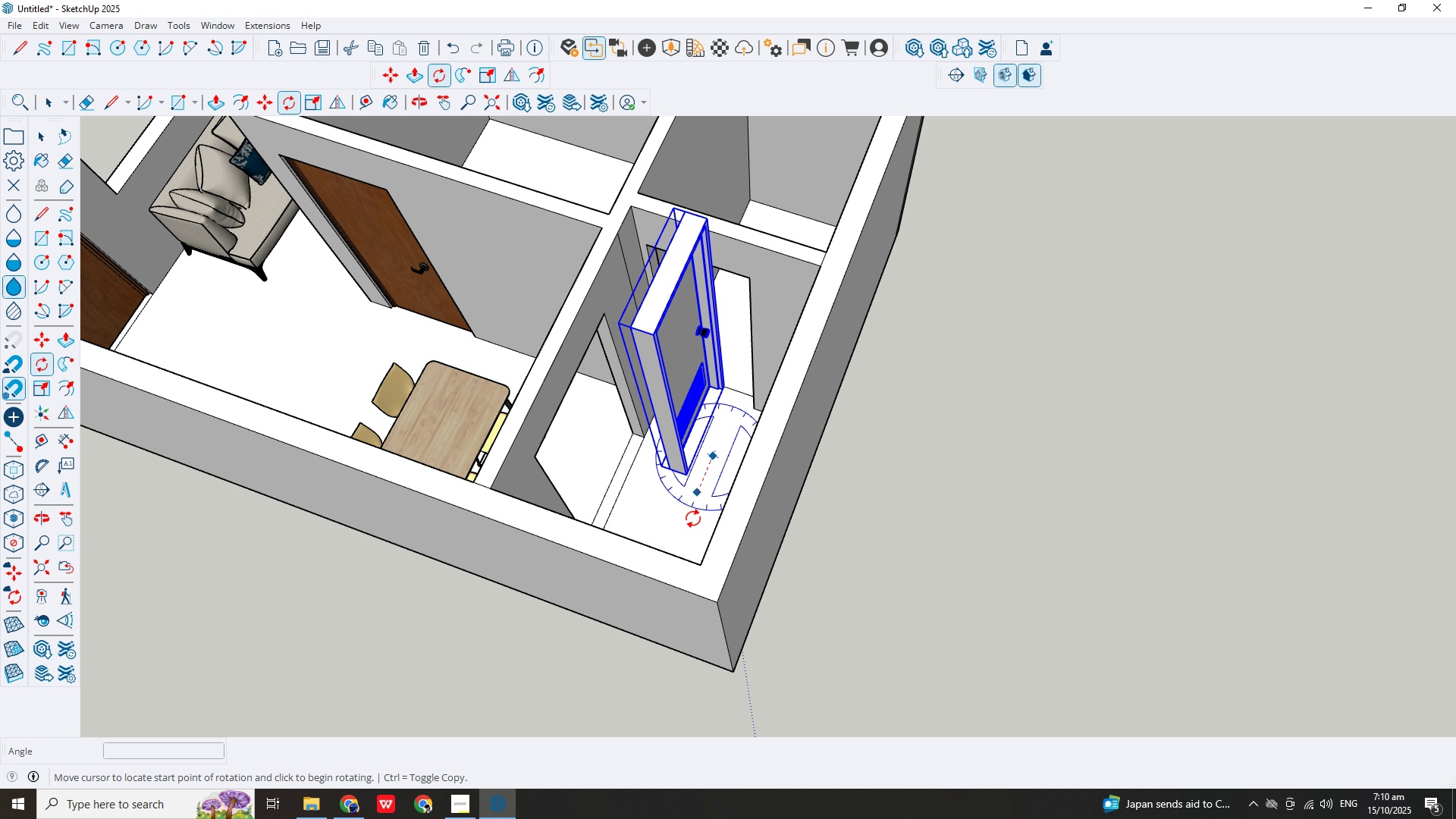 
mouse_move([677, 516])
 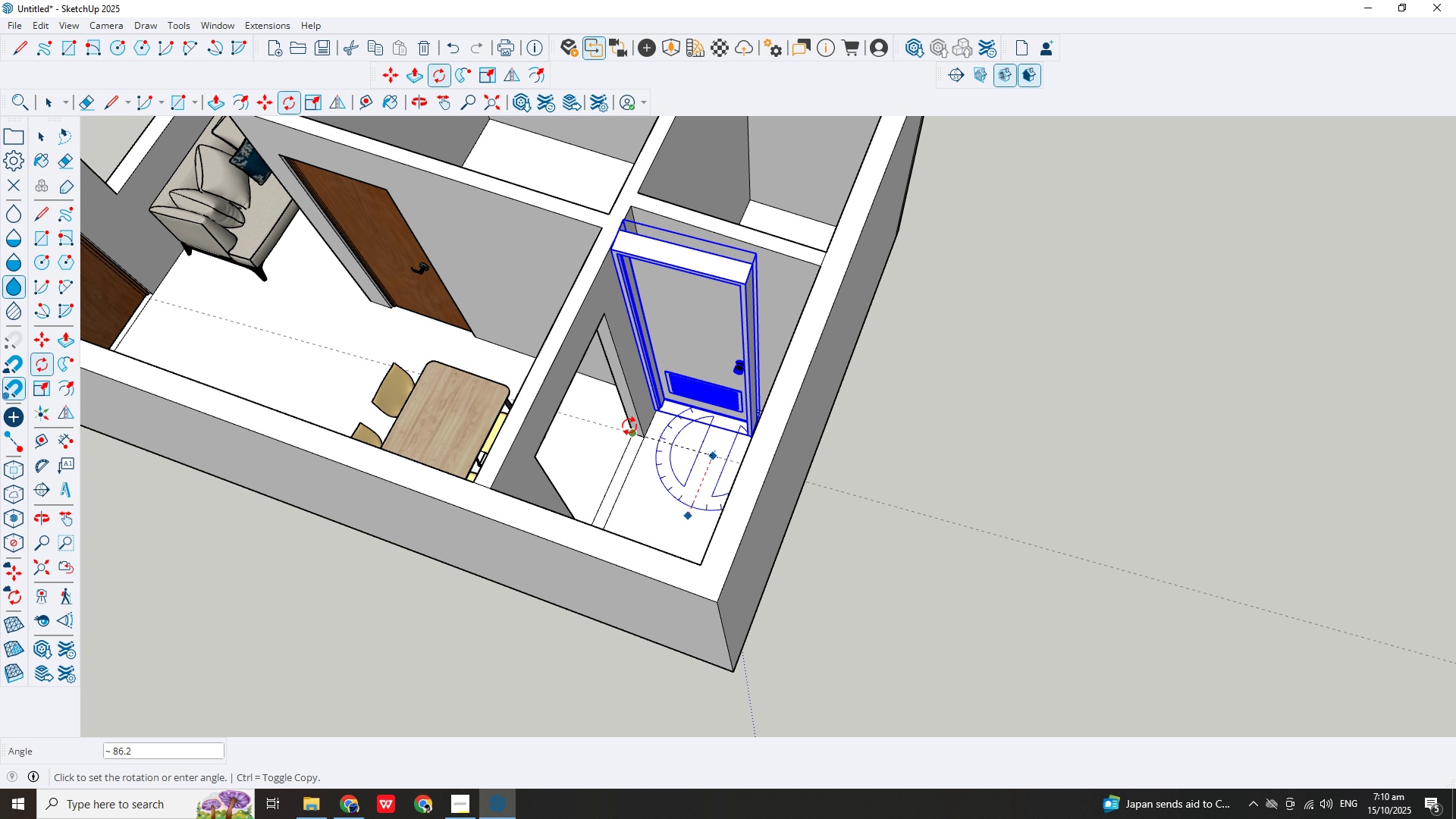 
scroll: coordinate [601, 415], scroll_direction: up, amount: 5.0
 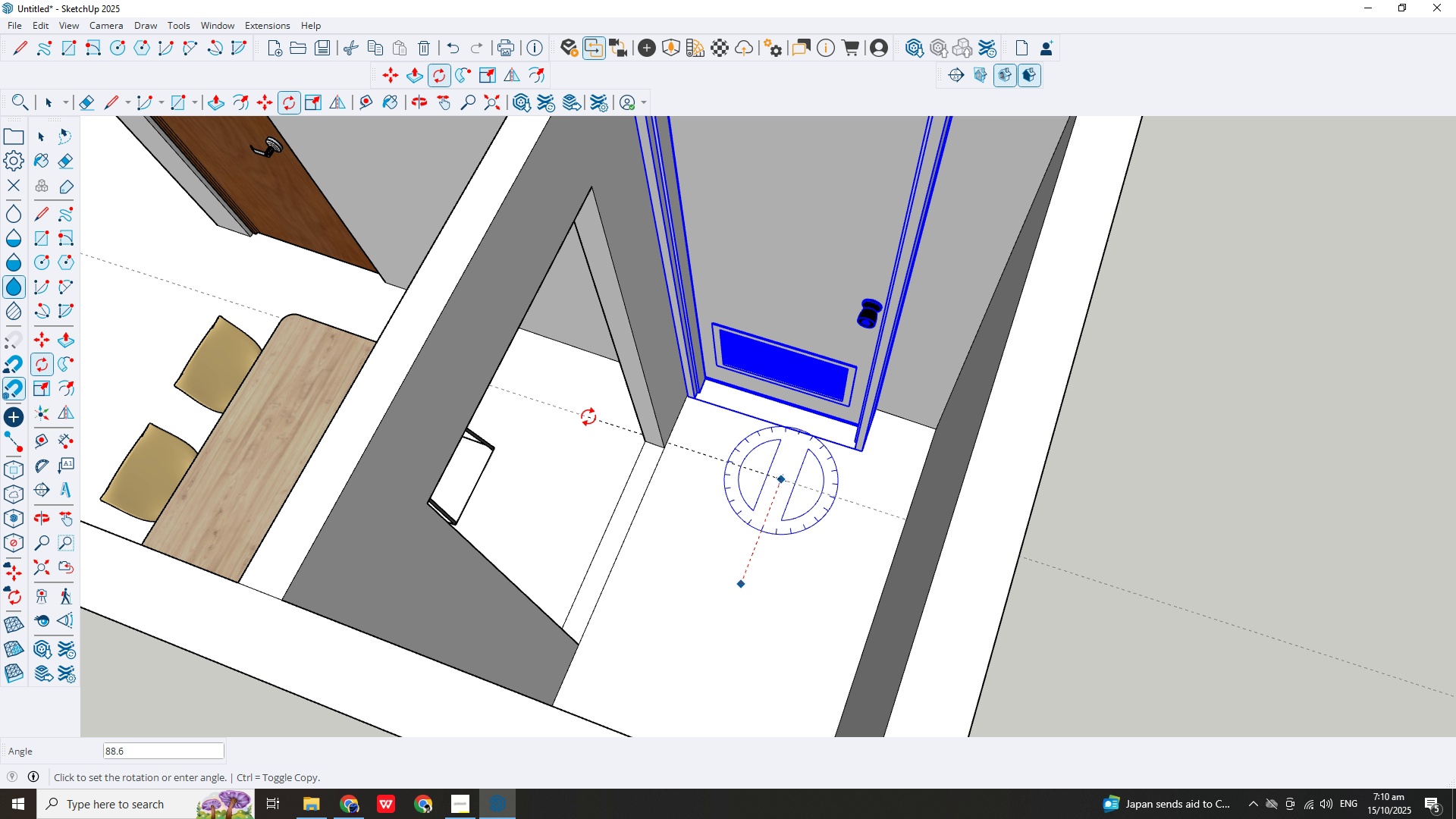 
left_click([588, 417])
 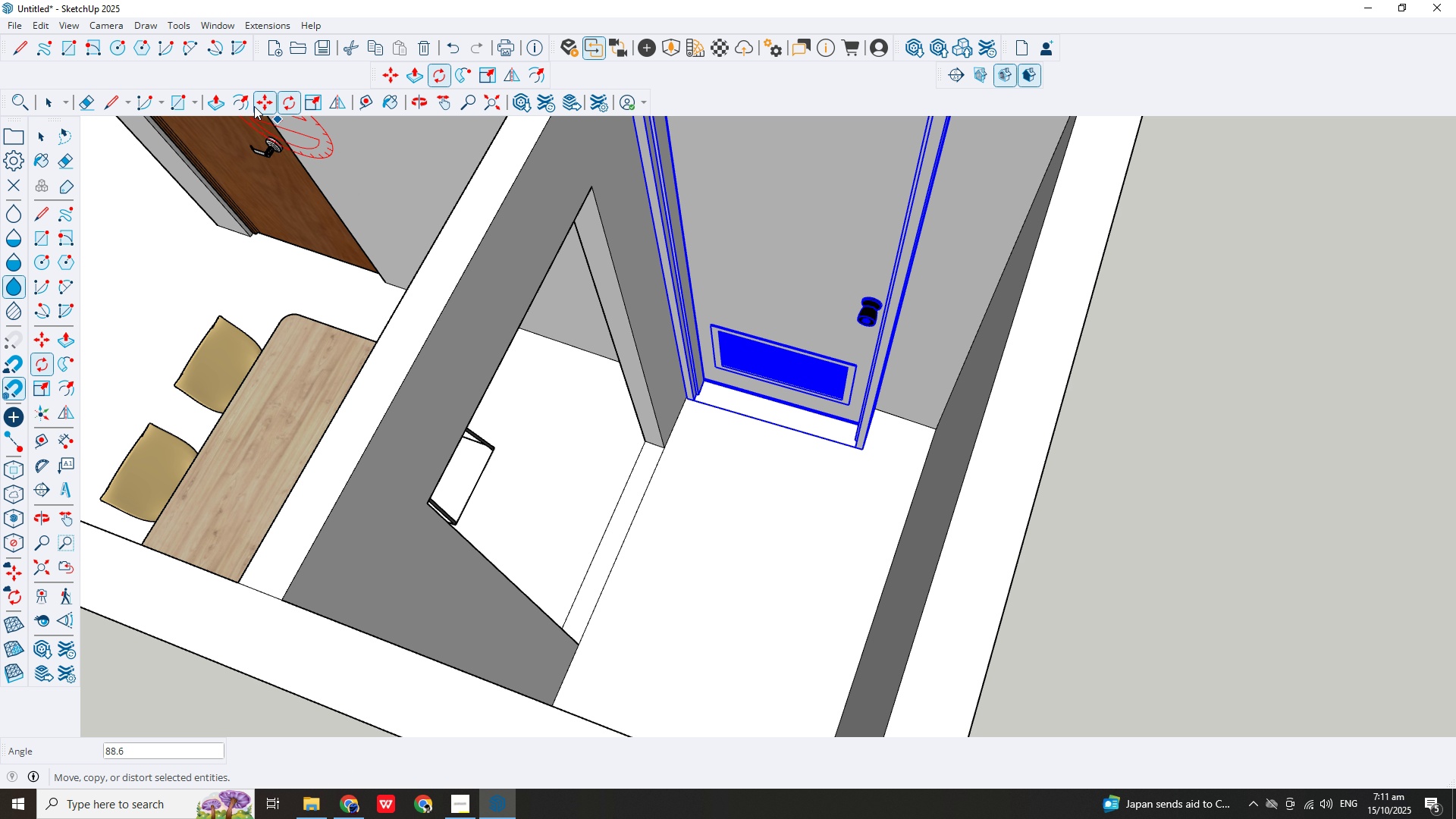 
left_click([257, 105])
 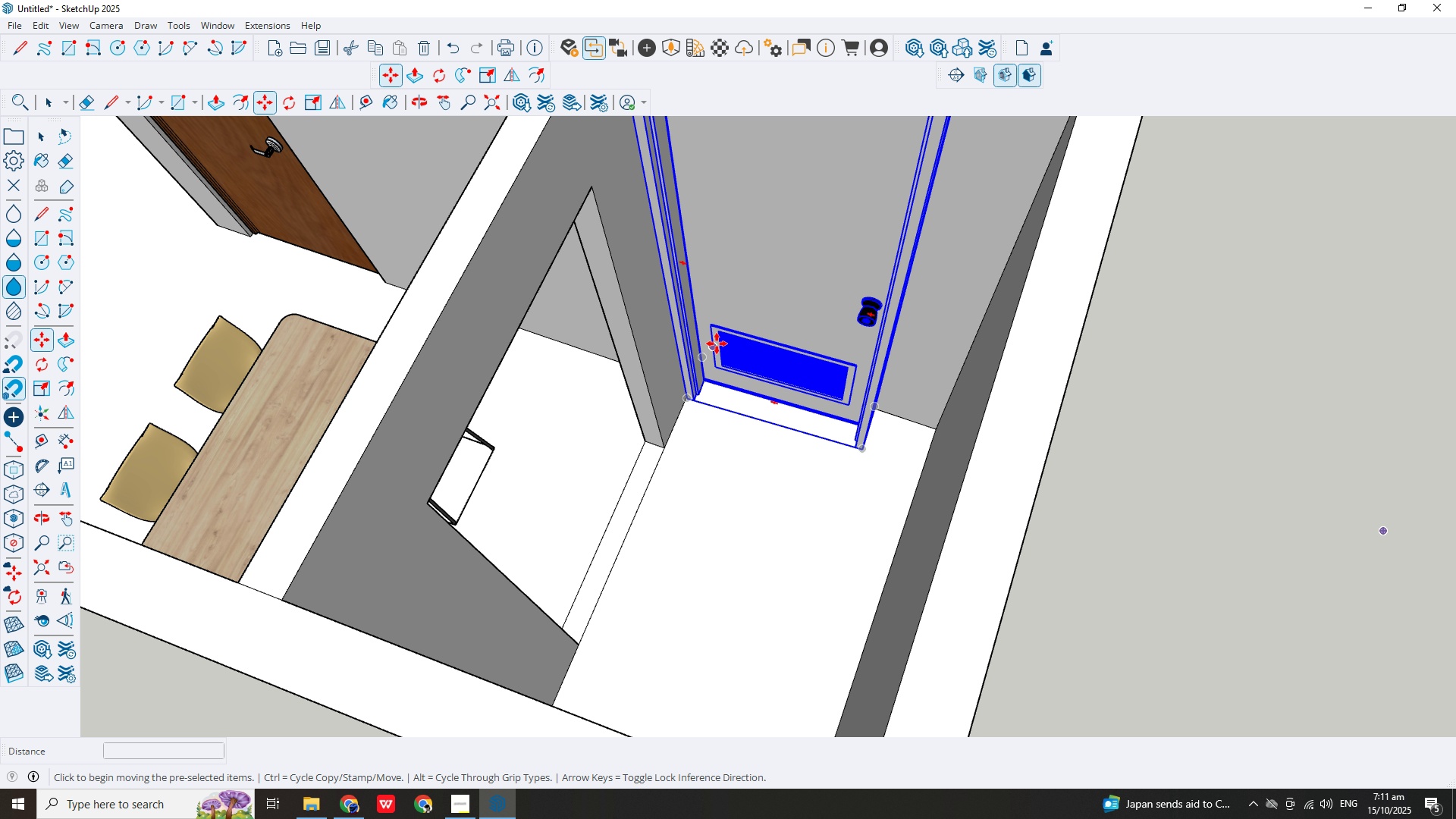 
scroll: coordinate [676, 405], scroll_direction: up, amount: 6.0
 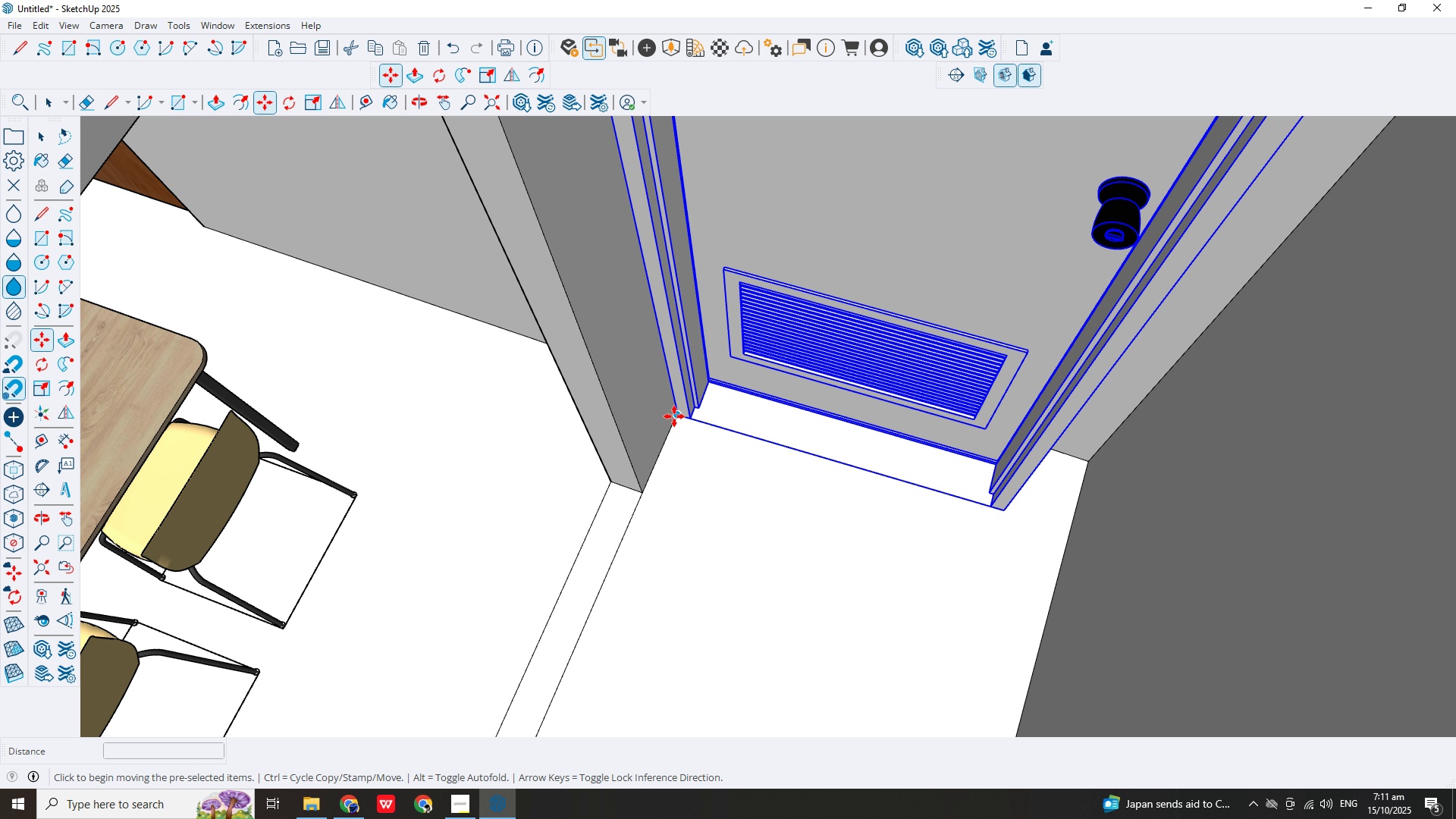 
left_click_drag(start_coordinate=[674, 416], to_coordinate=[726, 336])
 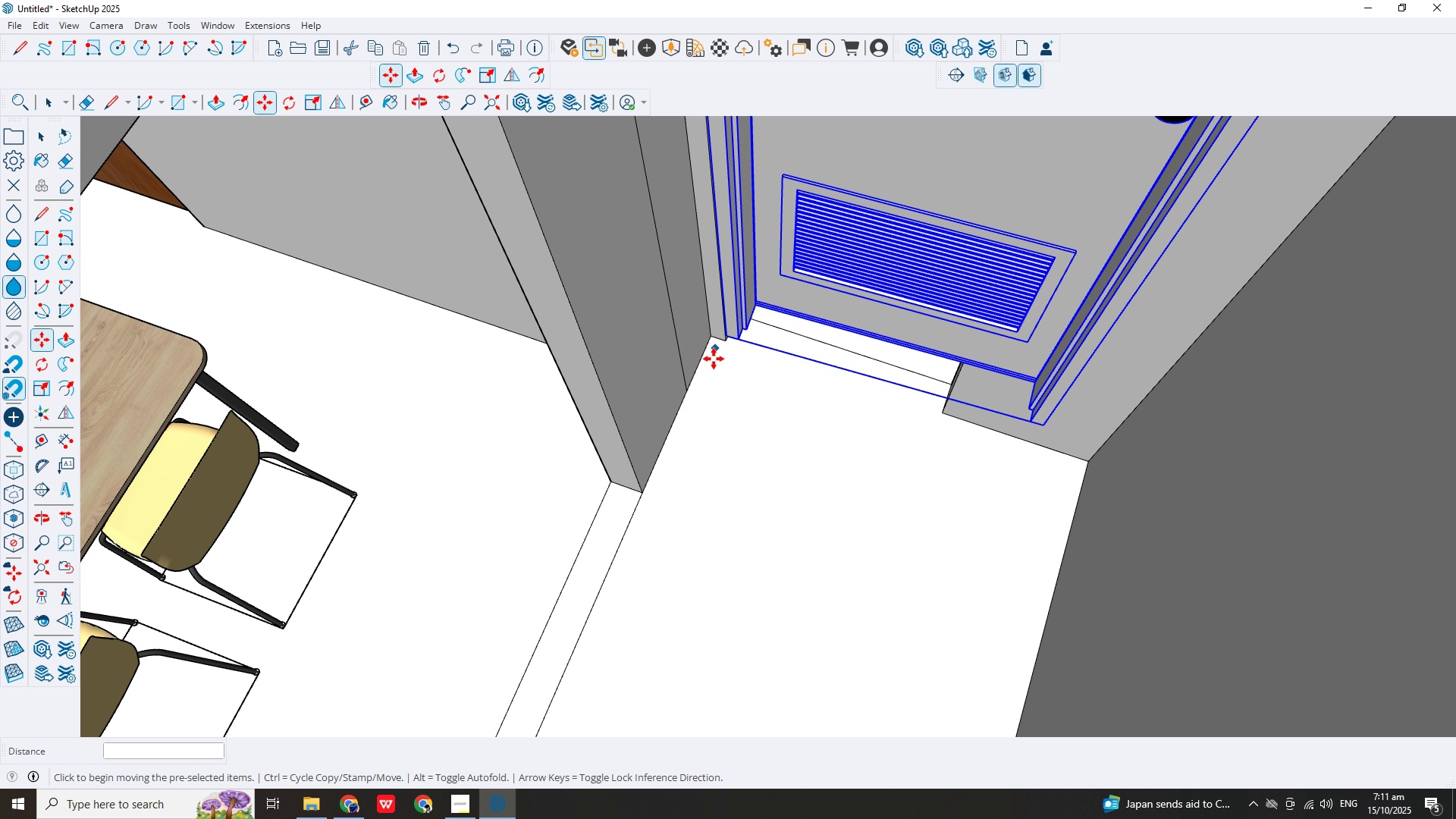 
scroll: coordinate [714, 360], scroll_direction: down, amount: 5.0
 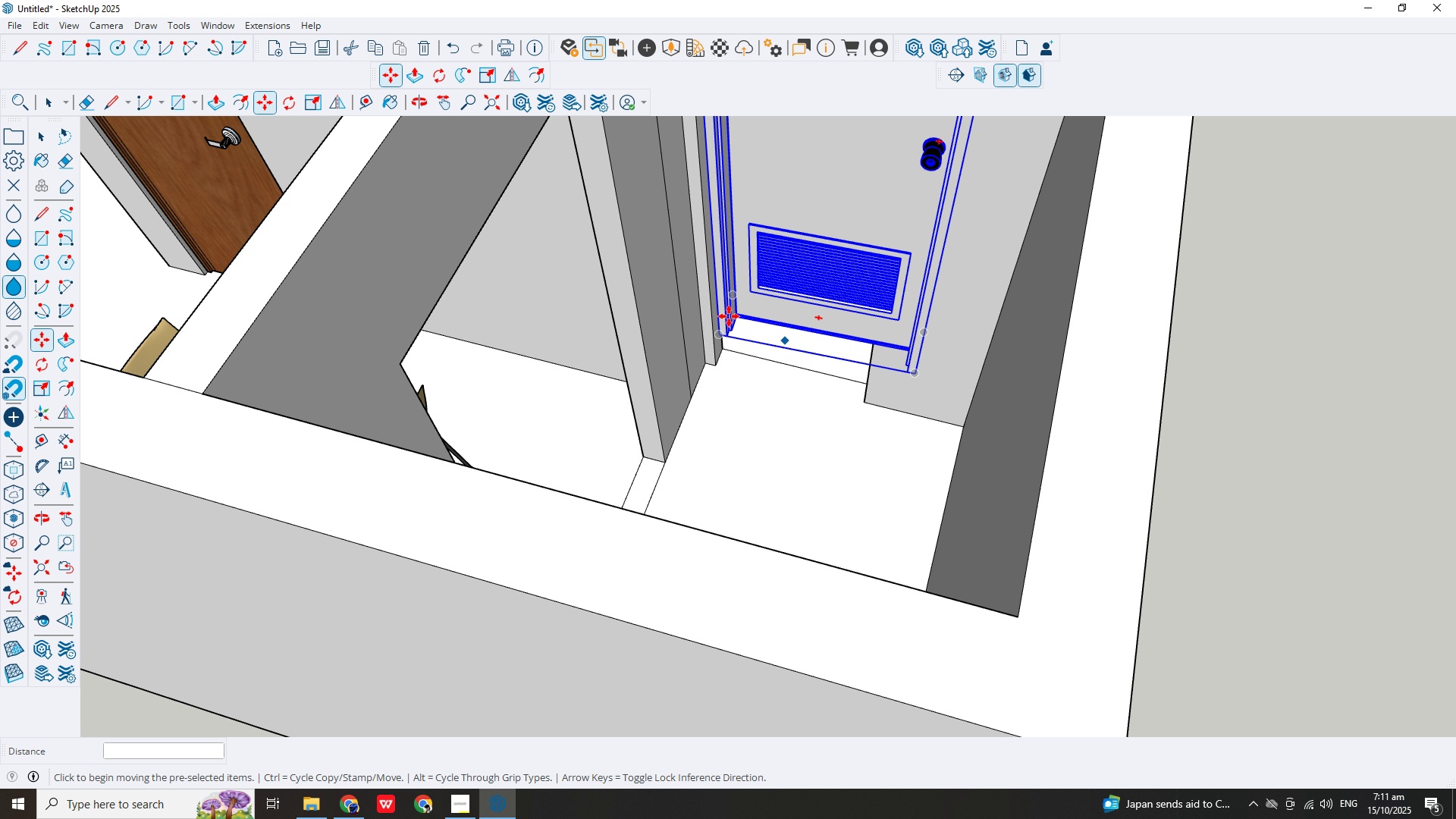 
scroll: coordinate [697, 335], scroll_direction: up, amount: 5.0
 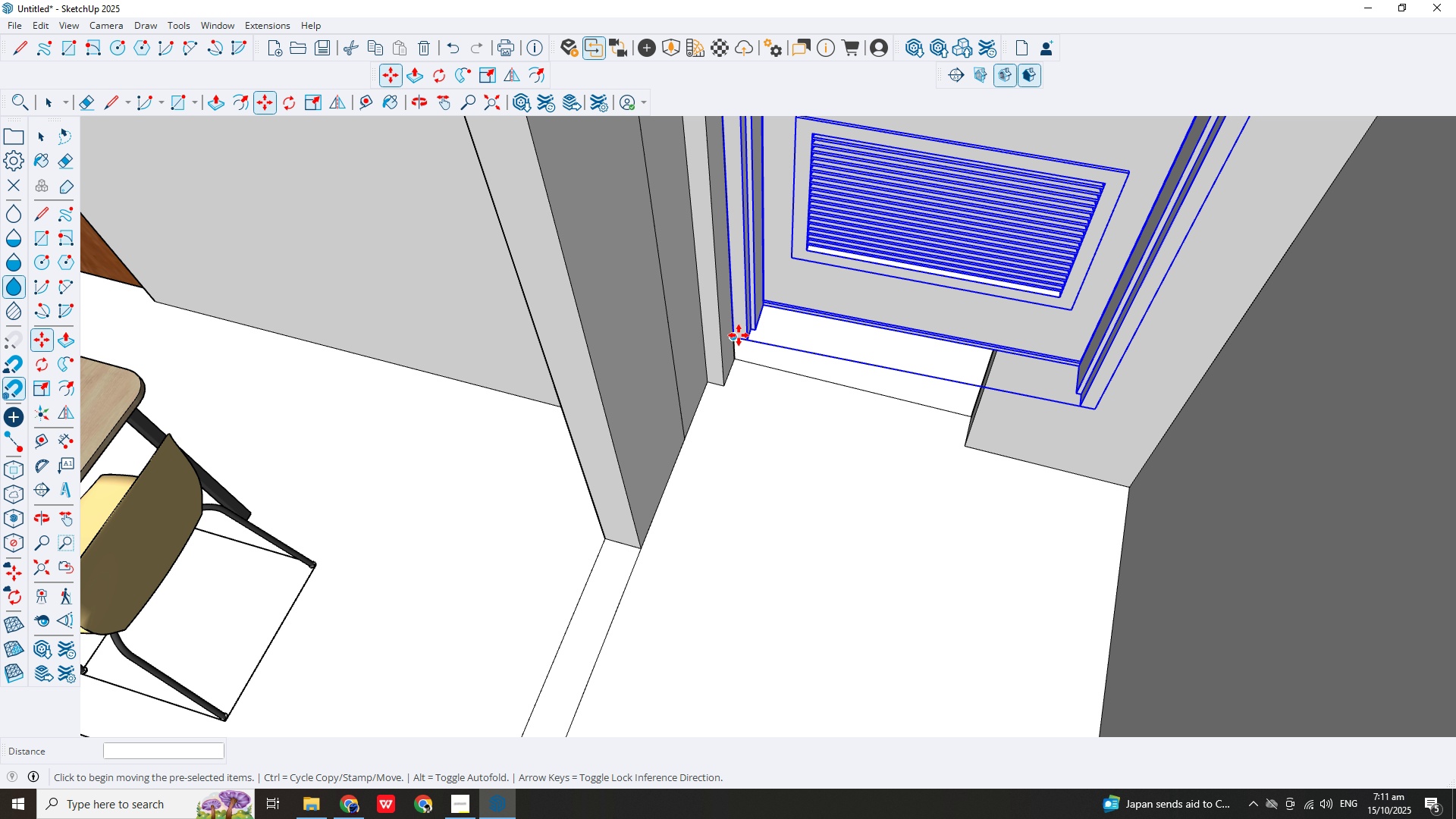 
left_click_drag(start_coordinate=[735, 337], to_coordinate=[727, 384])
 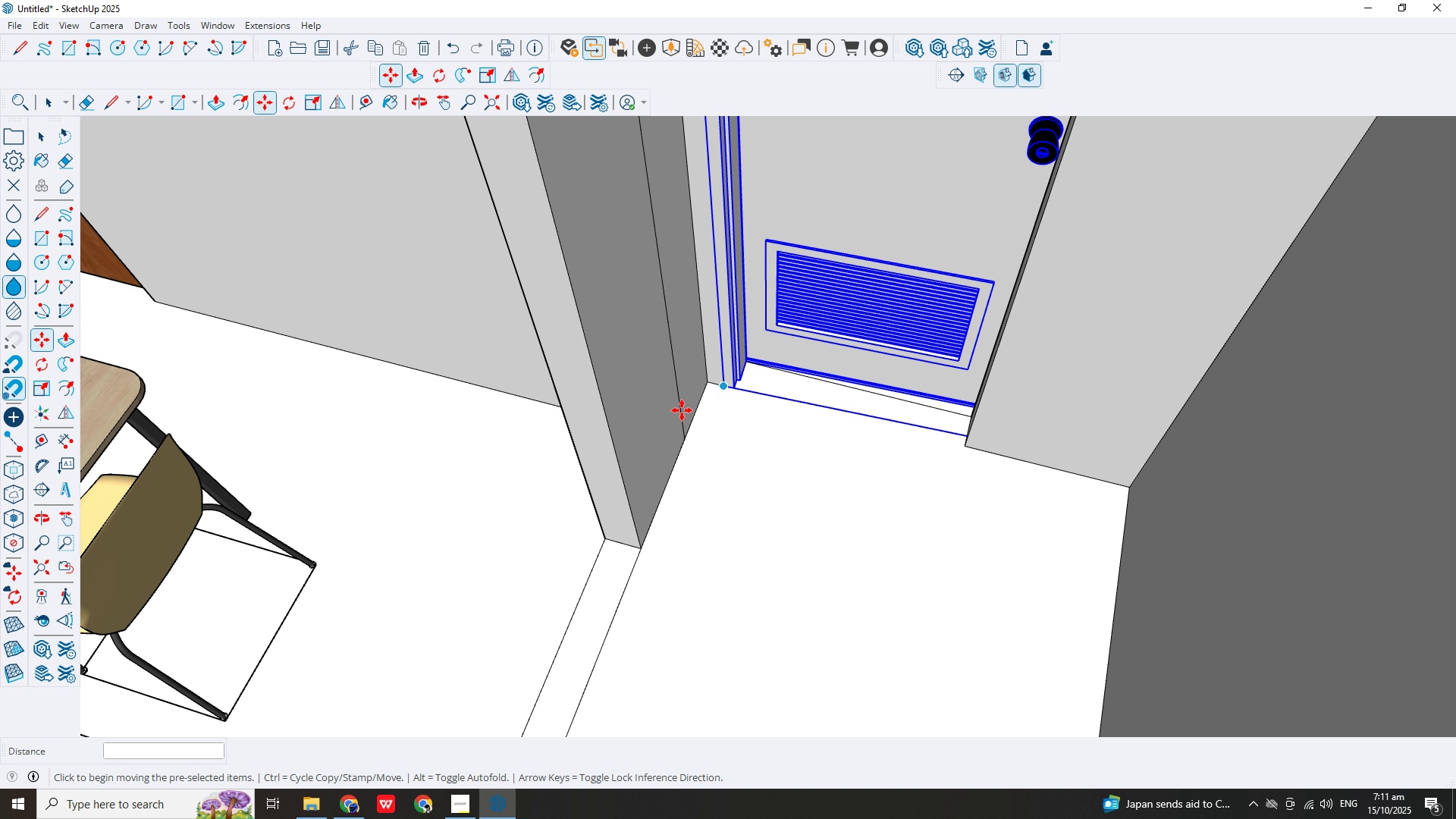 
scroll: coordinate [715, 401], scroll_direction: down, amount: 10.0
 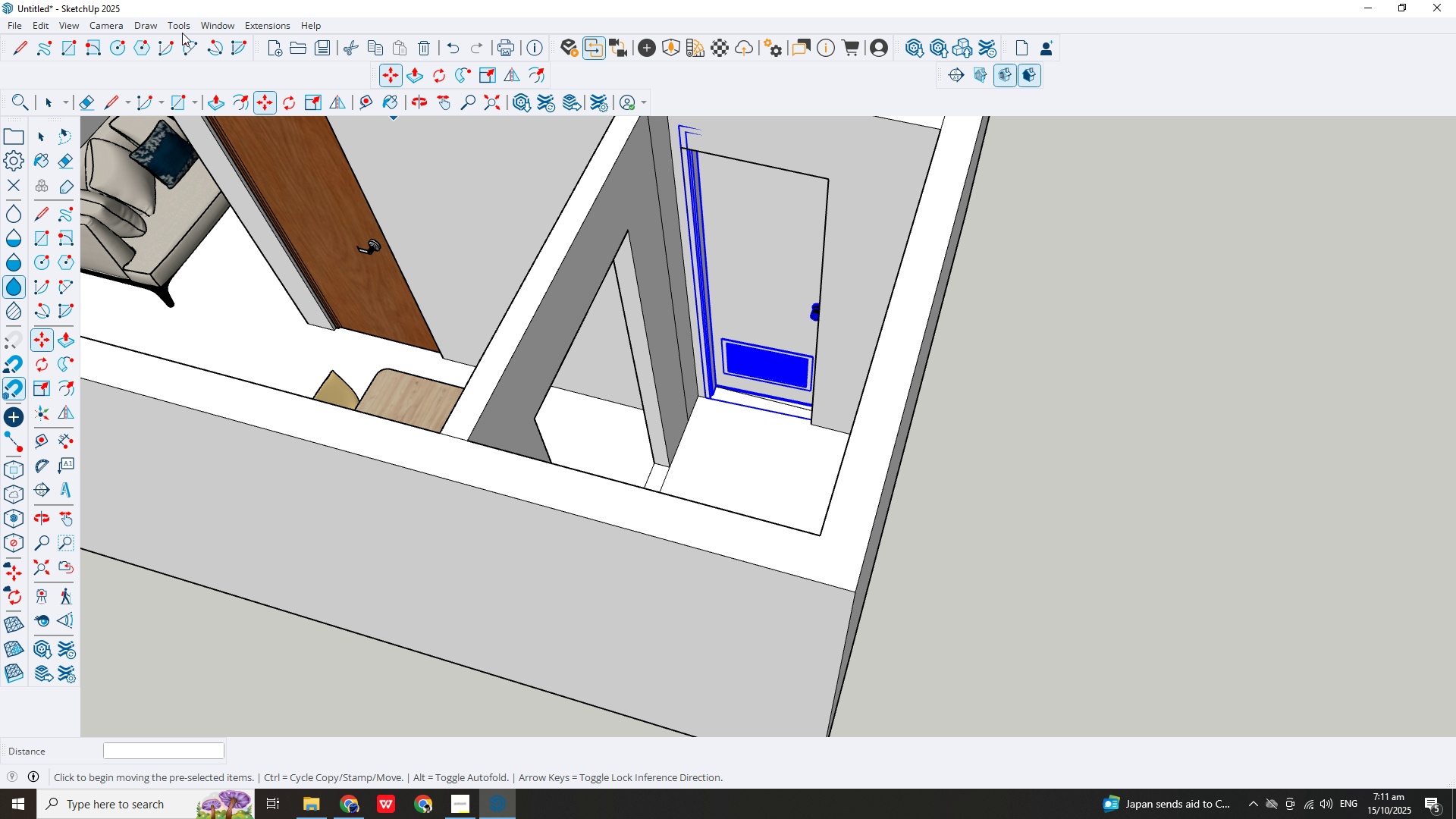 
left_click([181, 28])
 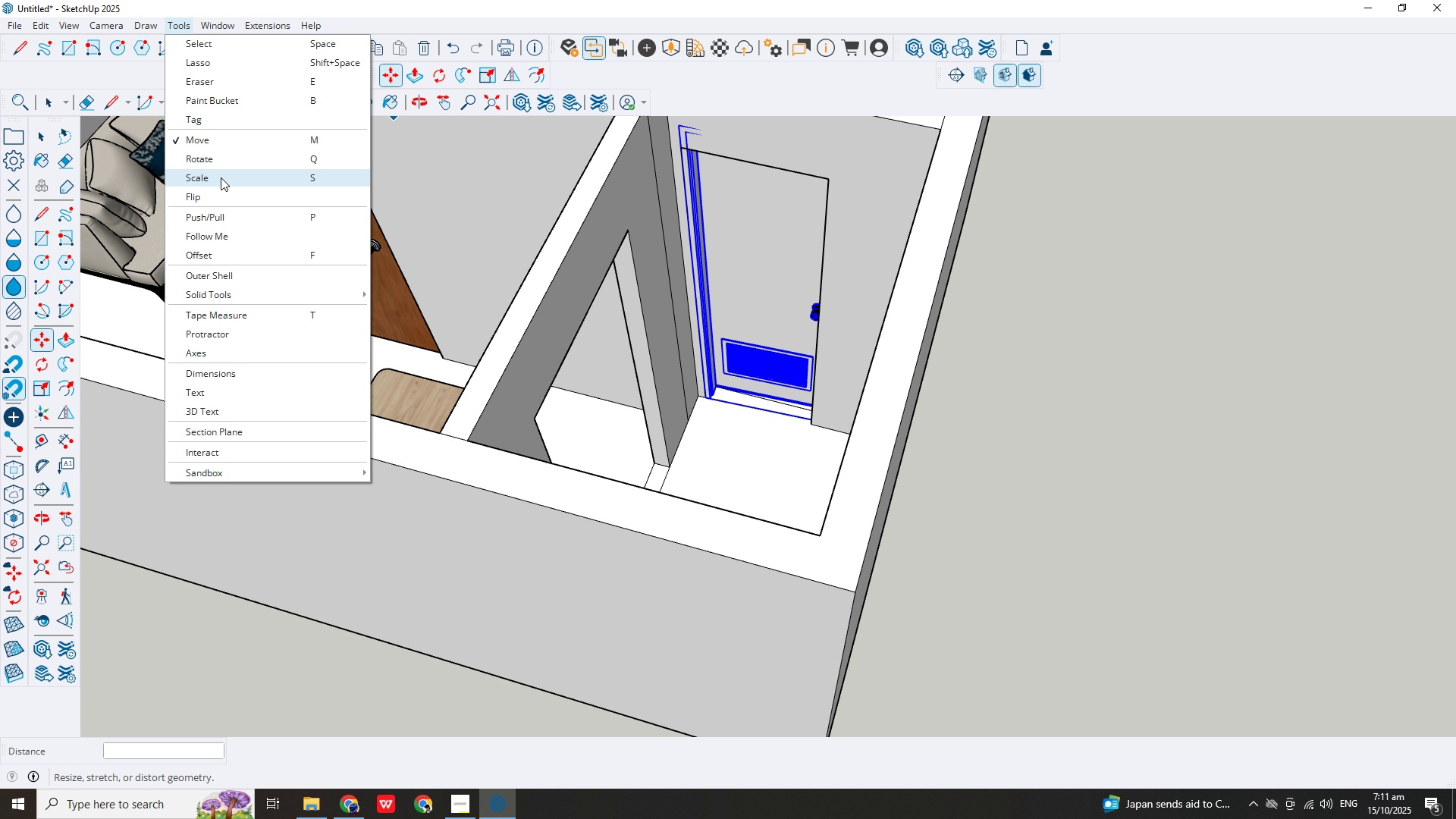 
left_click([221, 177])
 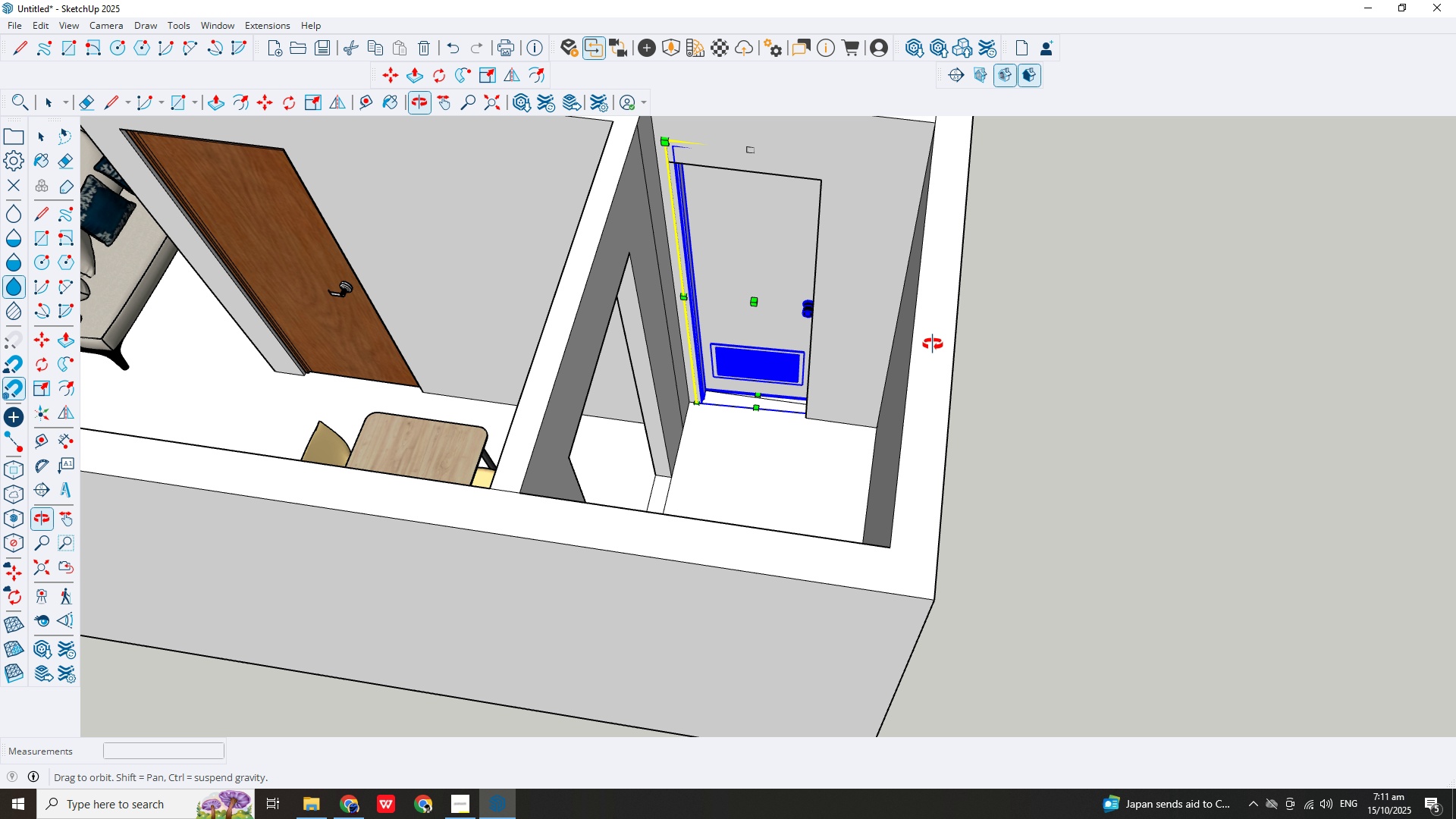 
scroll: coordinate [928, 334], scroll_direction: down, amount: 1.0
 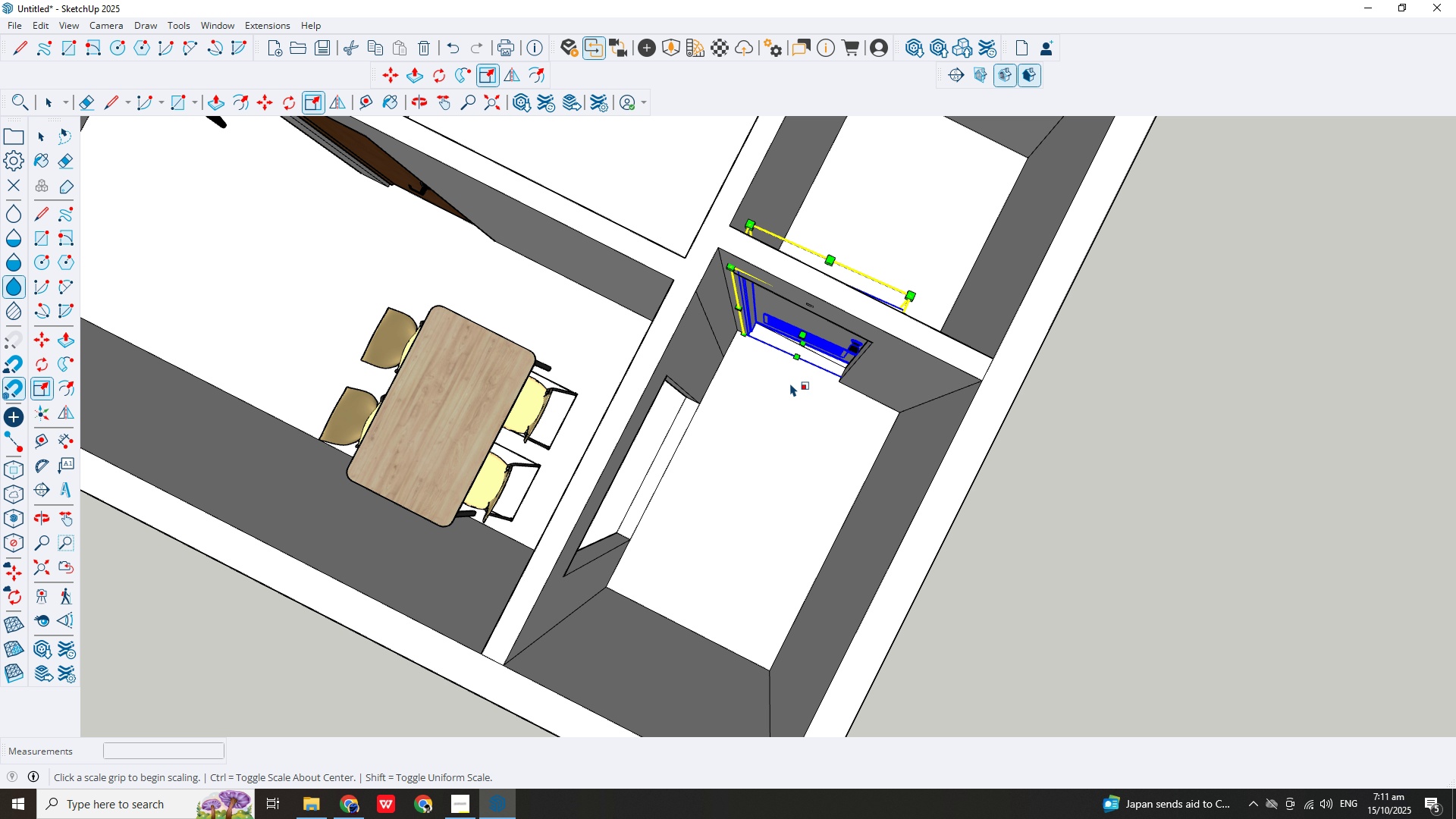 
key(Control+Z)
 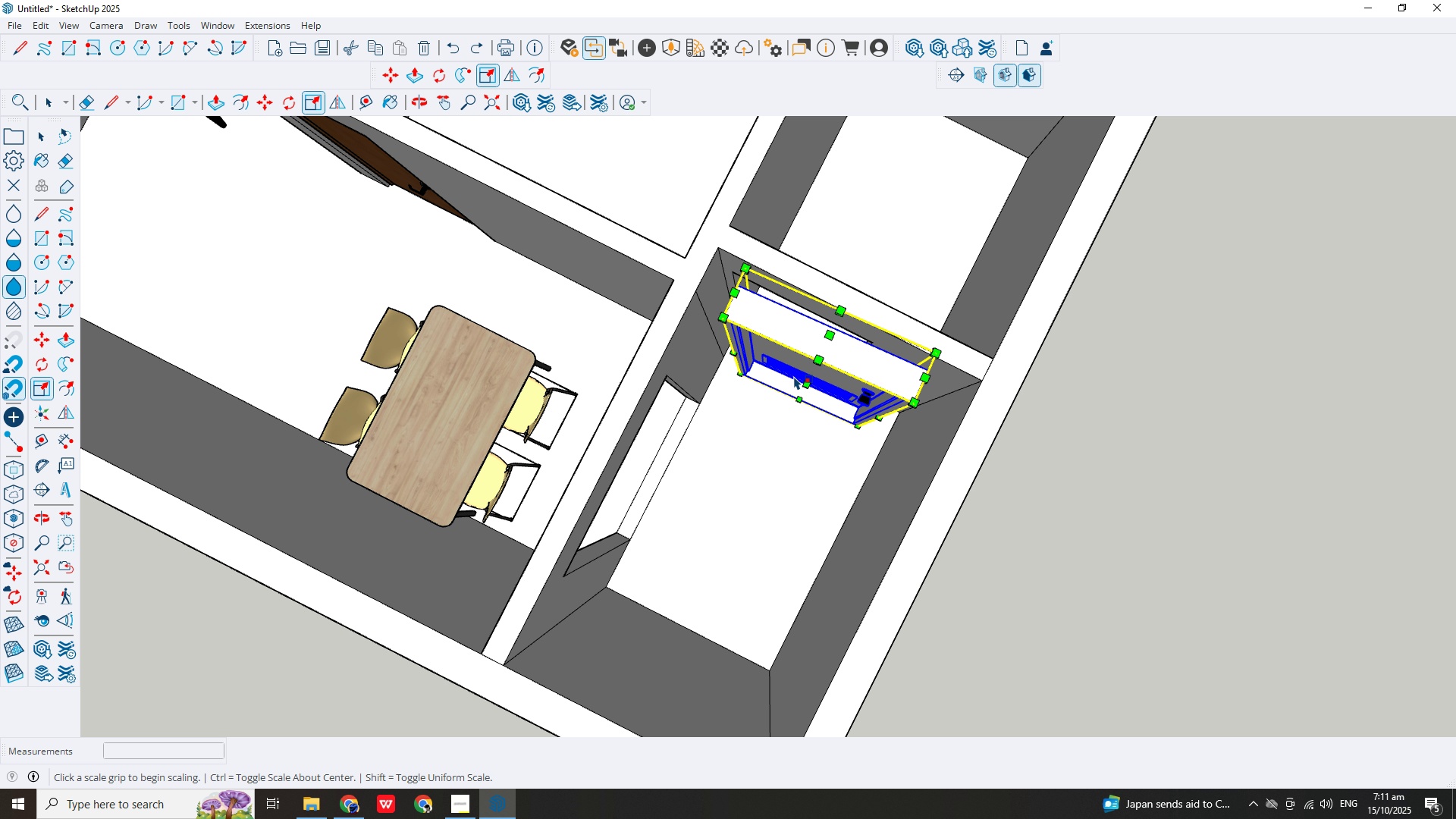 
key(Control+Z)
 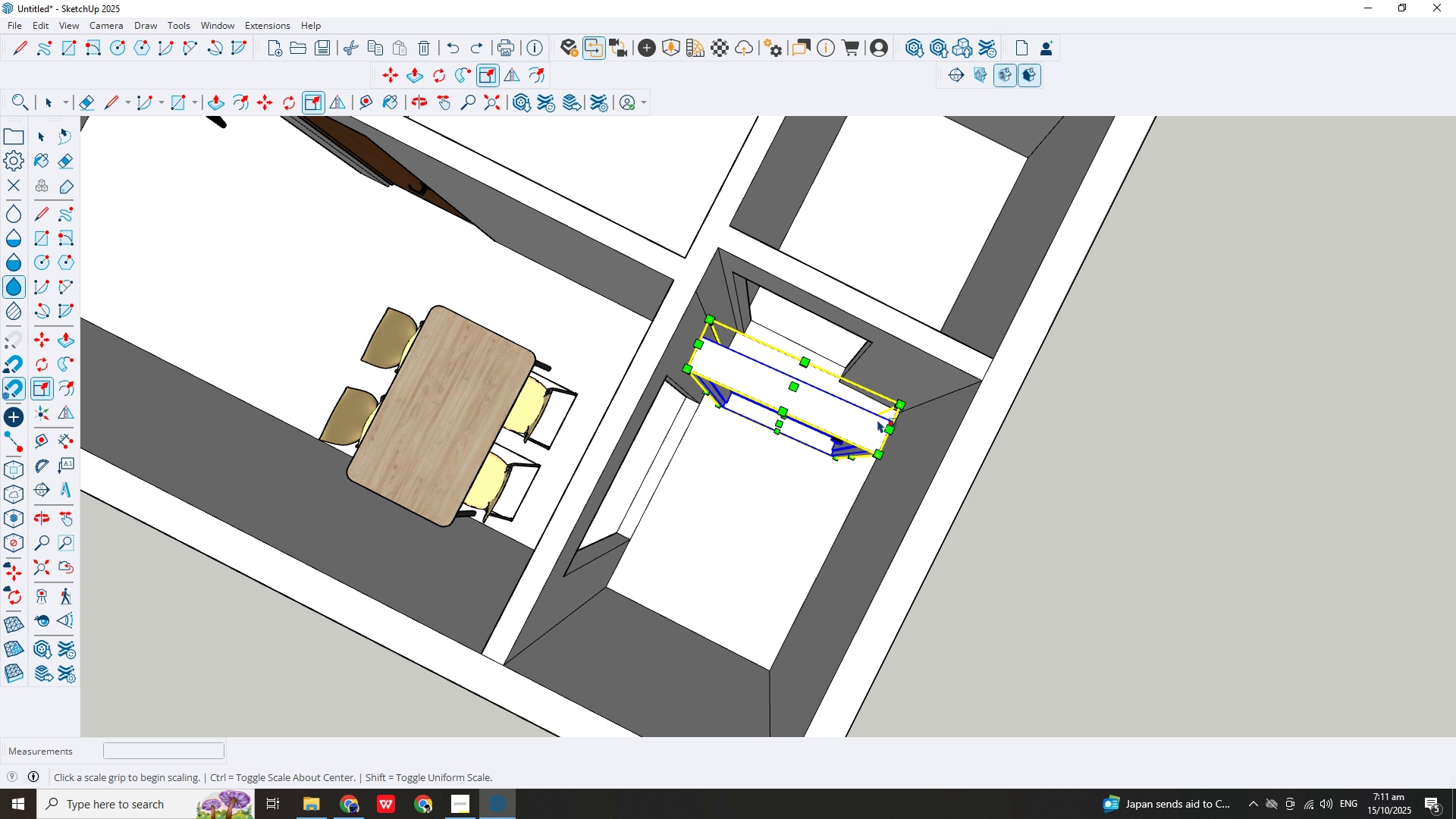 
key(Control+Z)
 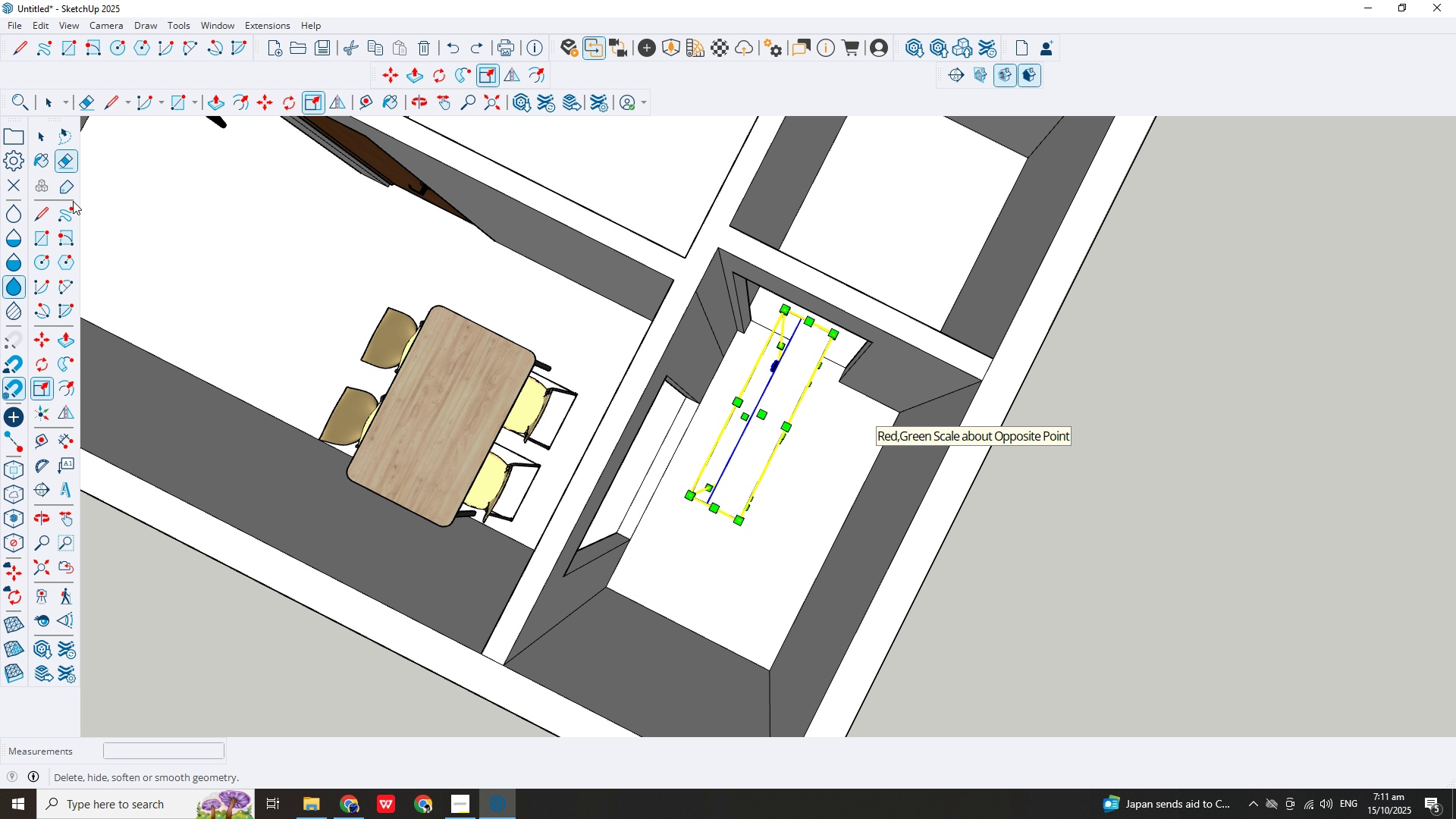 
key(Escape)
 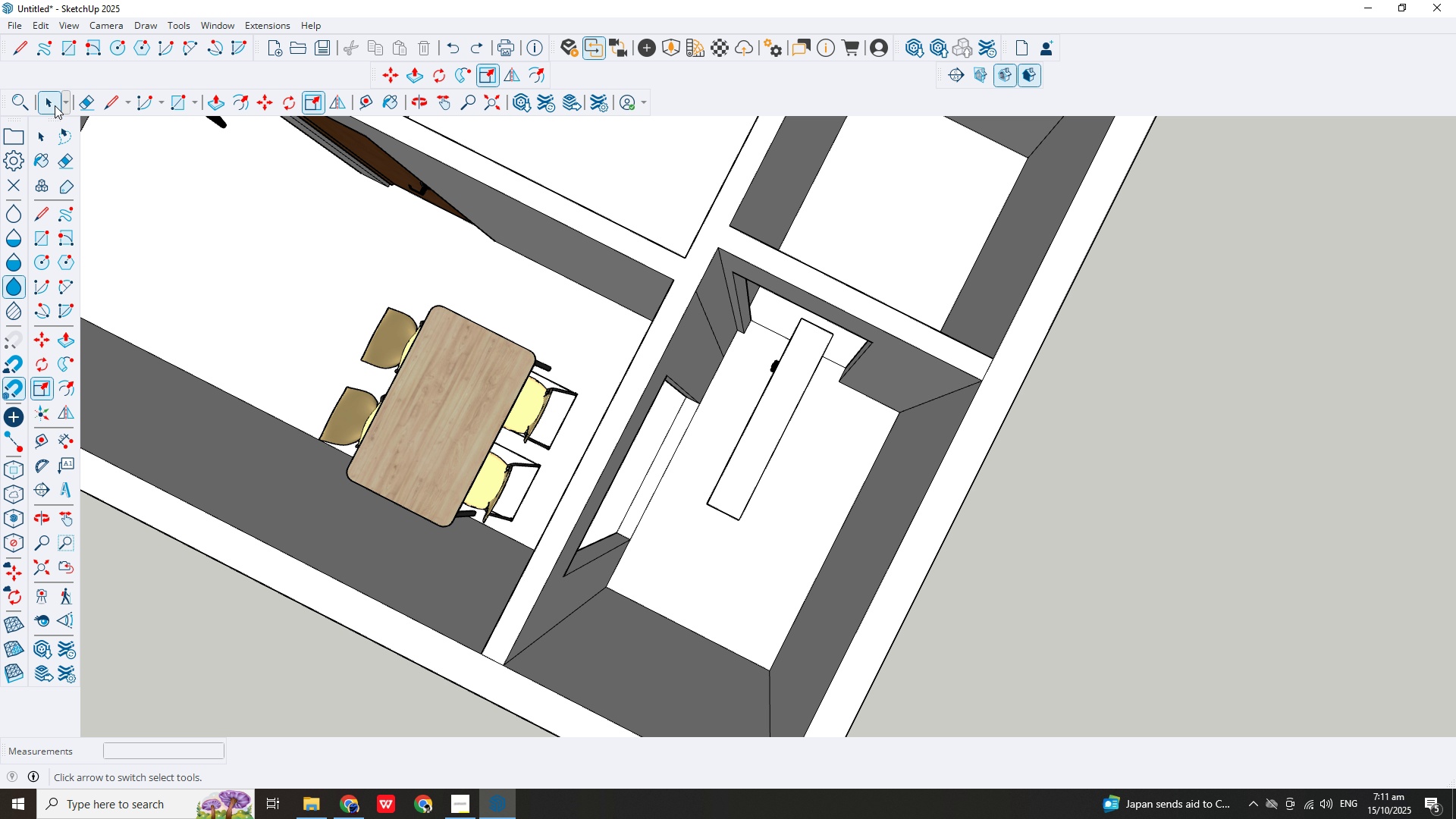 
scroll: coordinate [674, 459], scroll_direction: down, amount: 4.0
 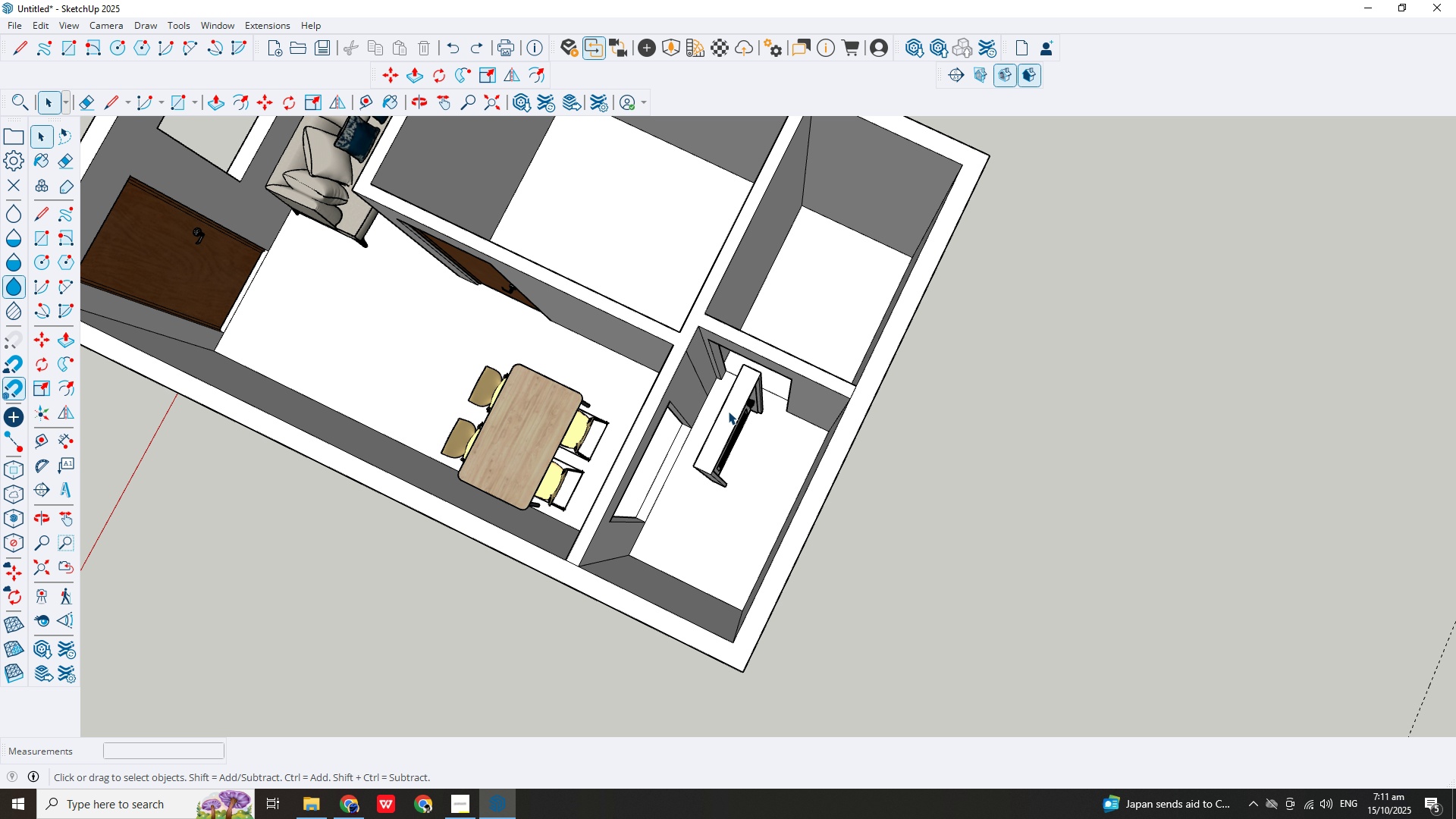 
left_click([728, 411])
 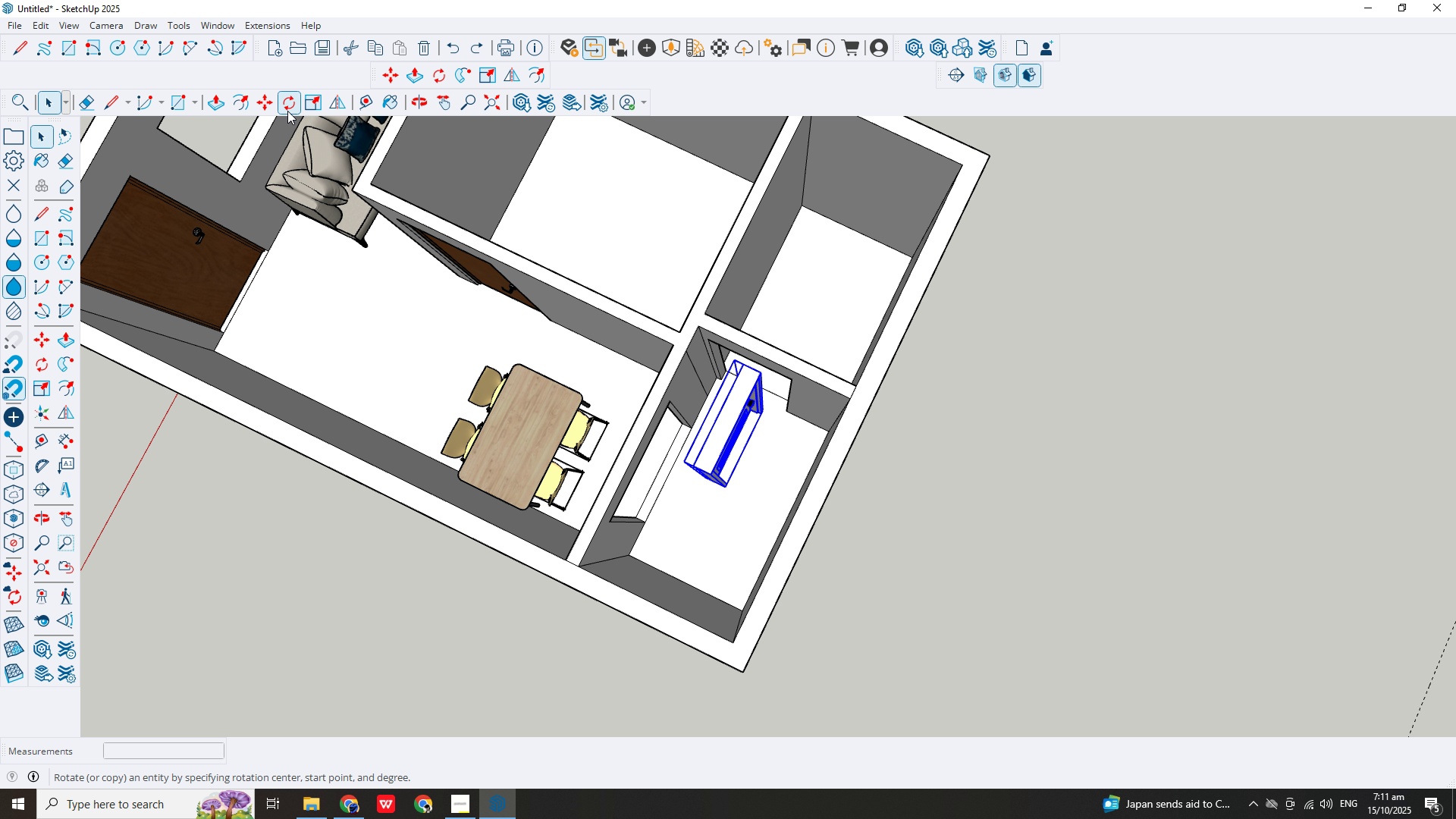 
left_click([287, 105])
 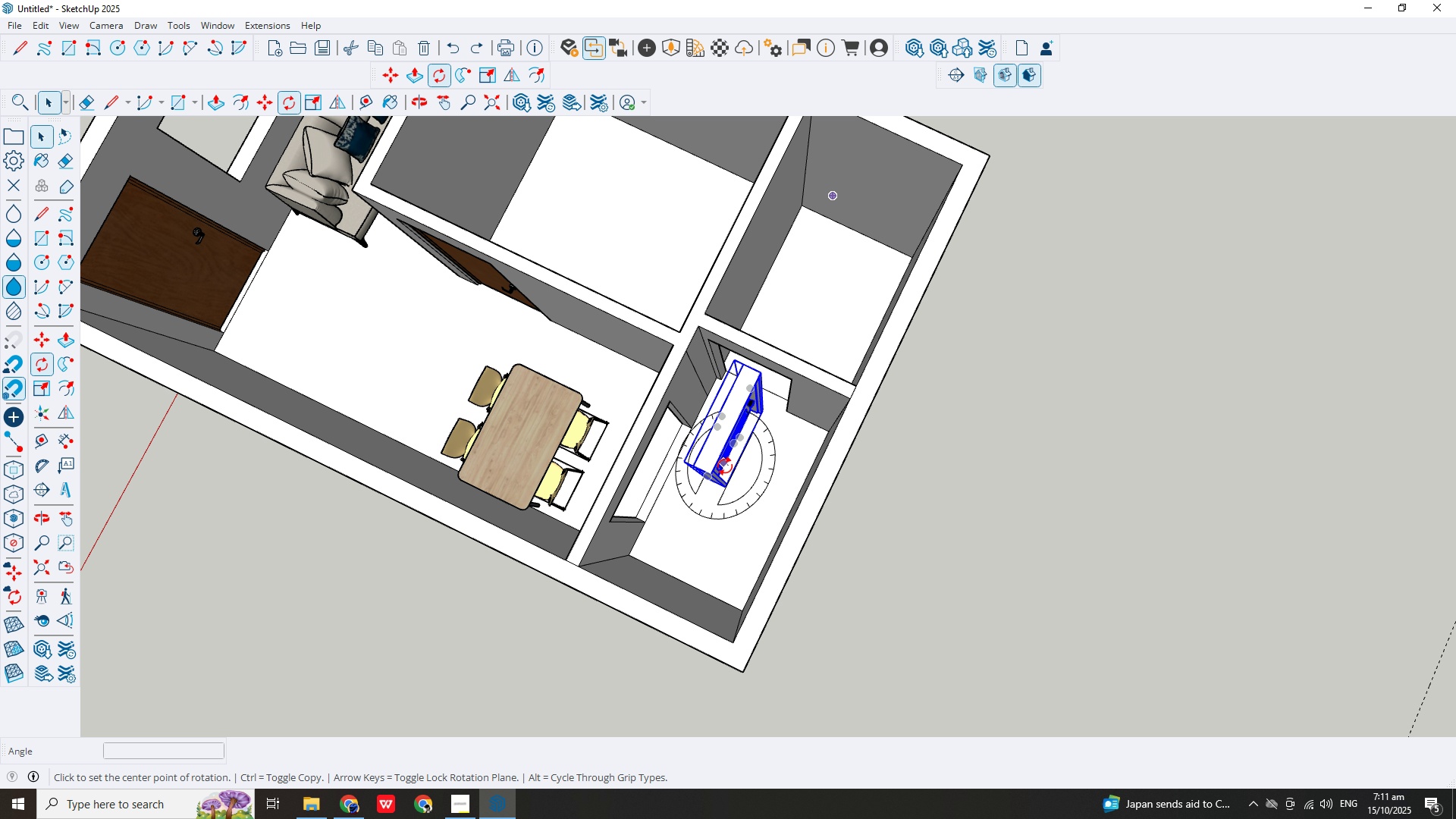 
scroll: coordinate [730, 469], scroll_direction: up, amount: 3.0
 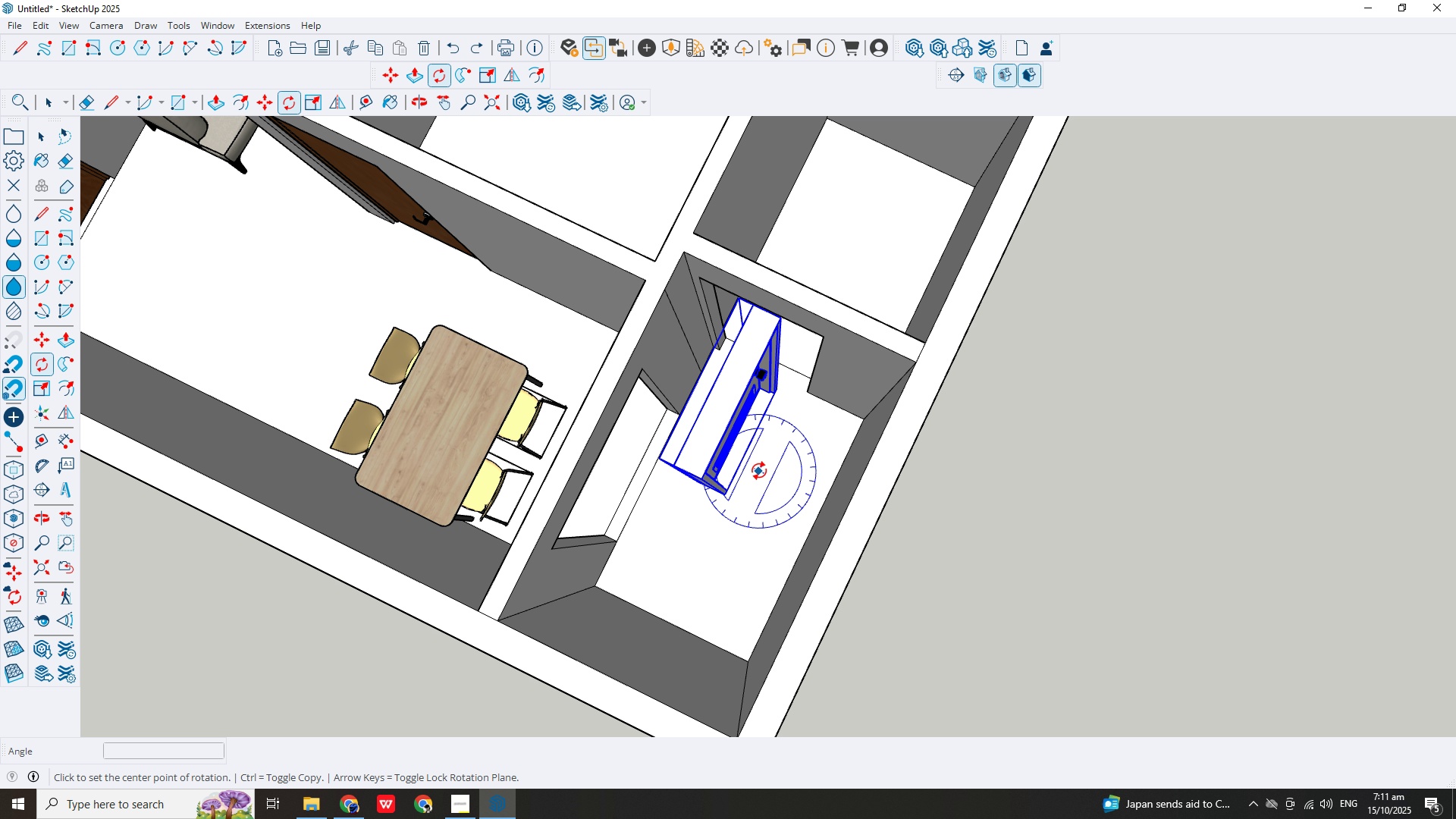 
left_click([759, 471])
 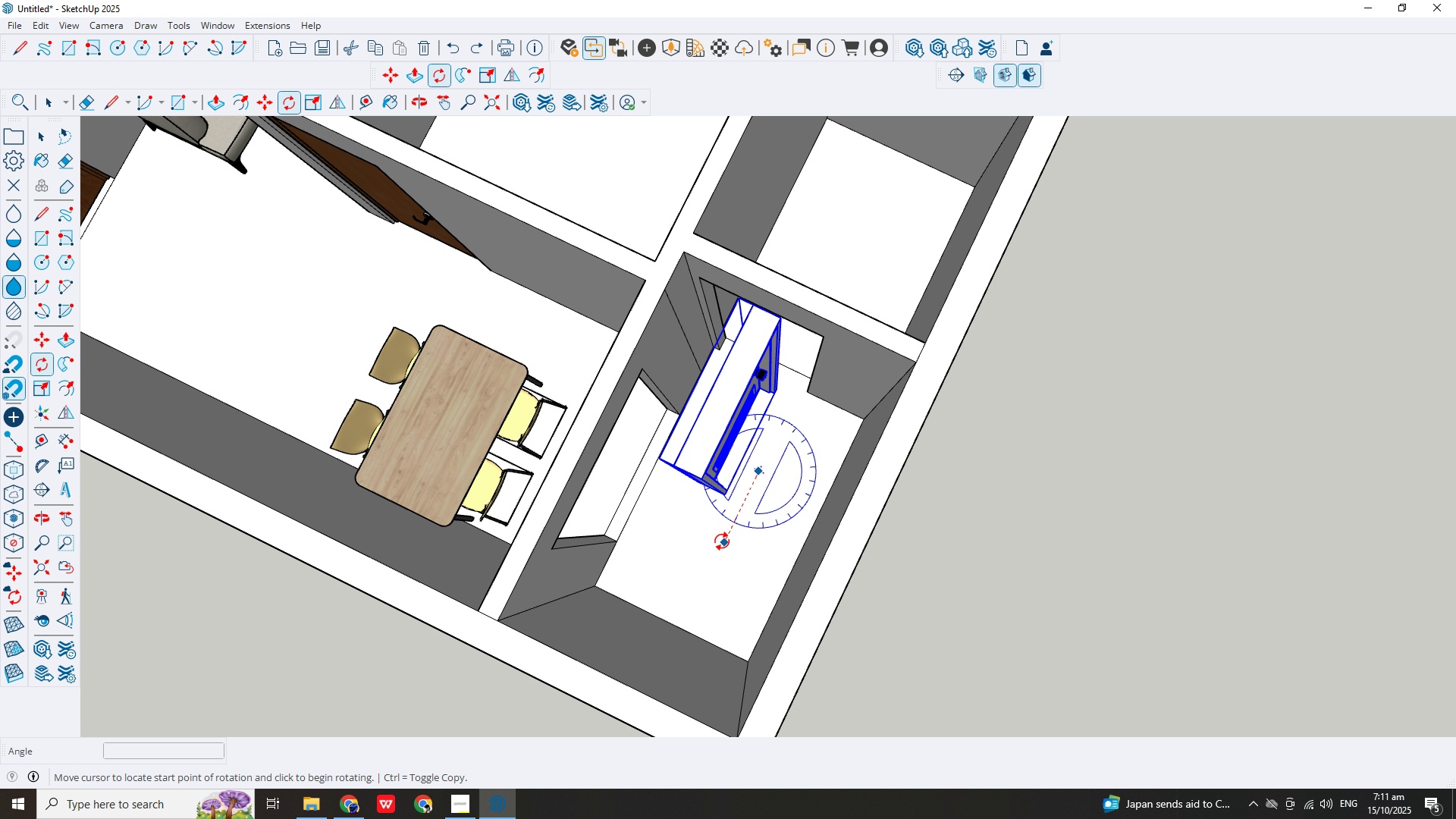 
left_click([722, 541])
 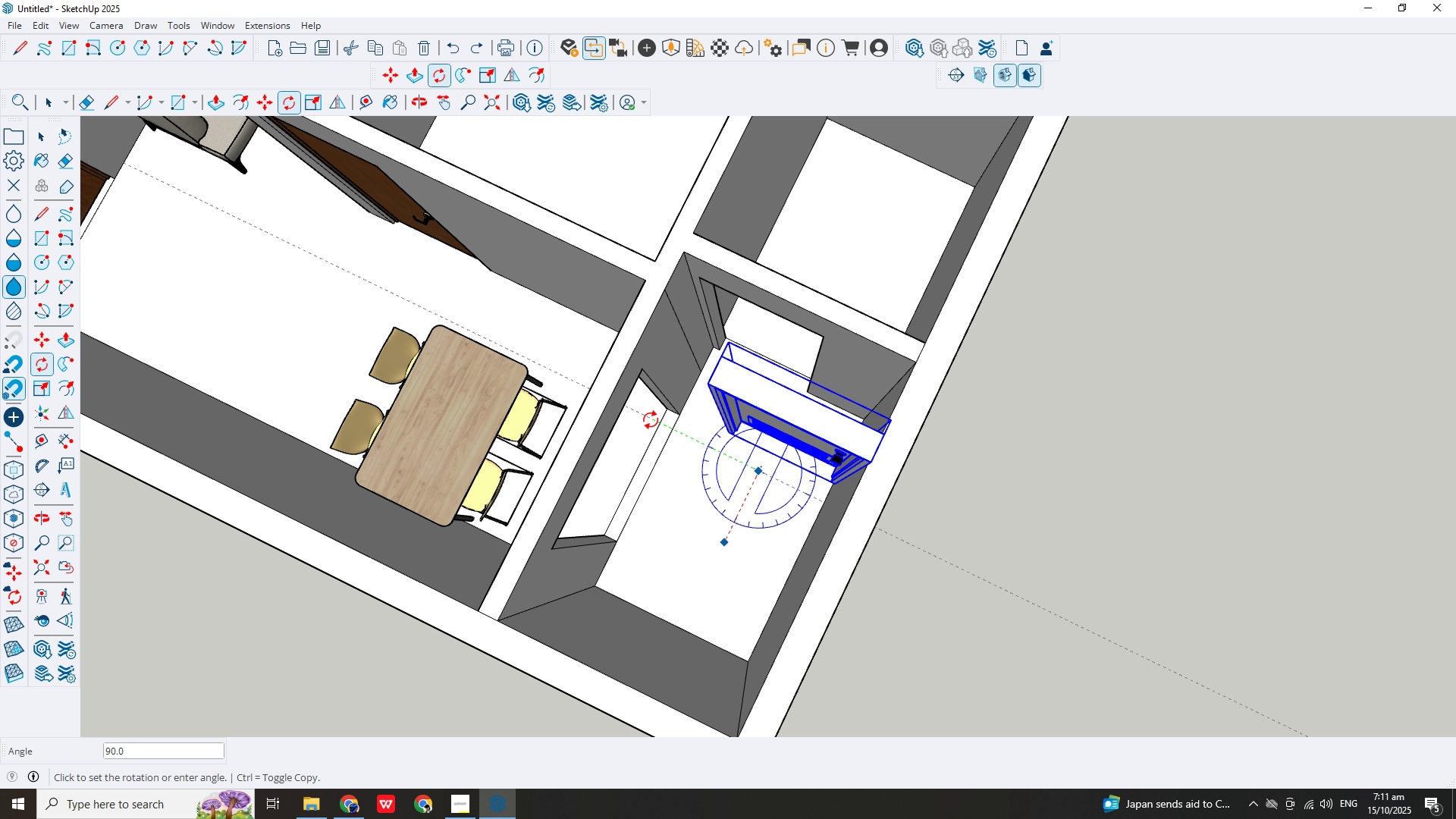 
left_click([651, 420])
 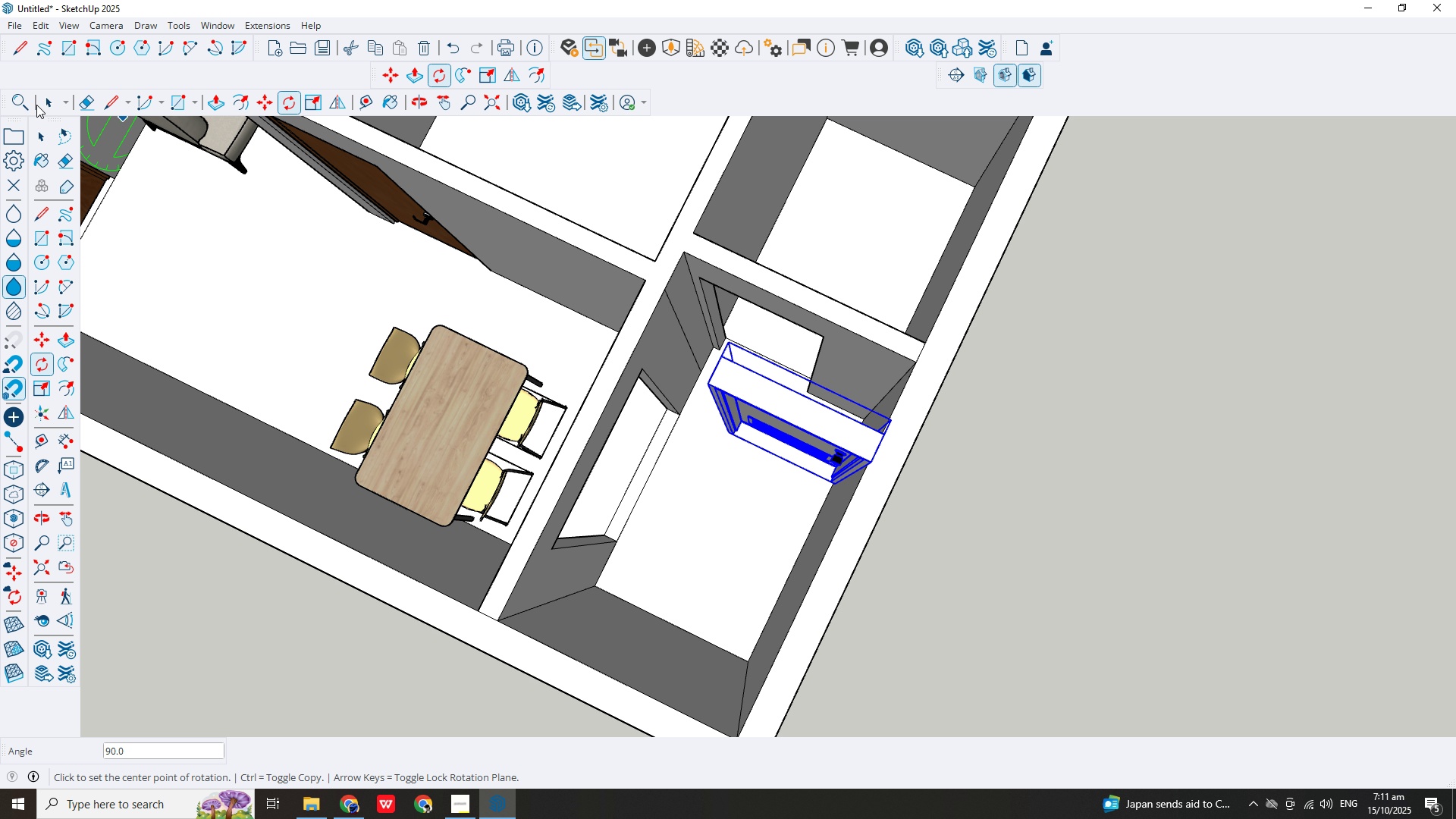 
left_click([47, 102])
 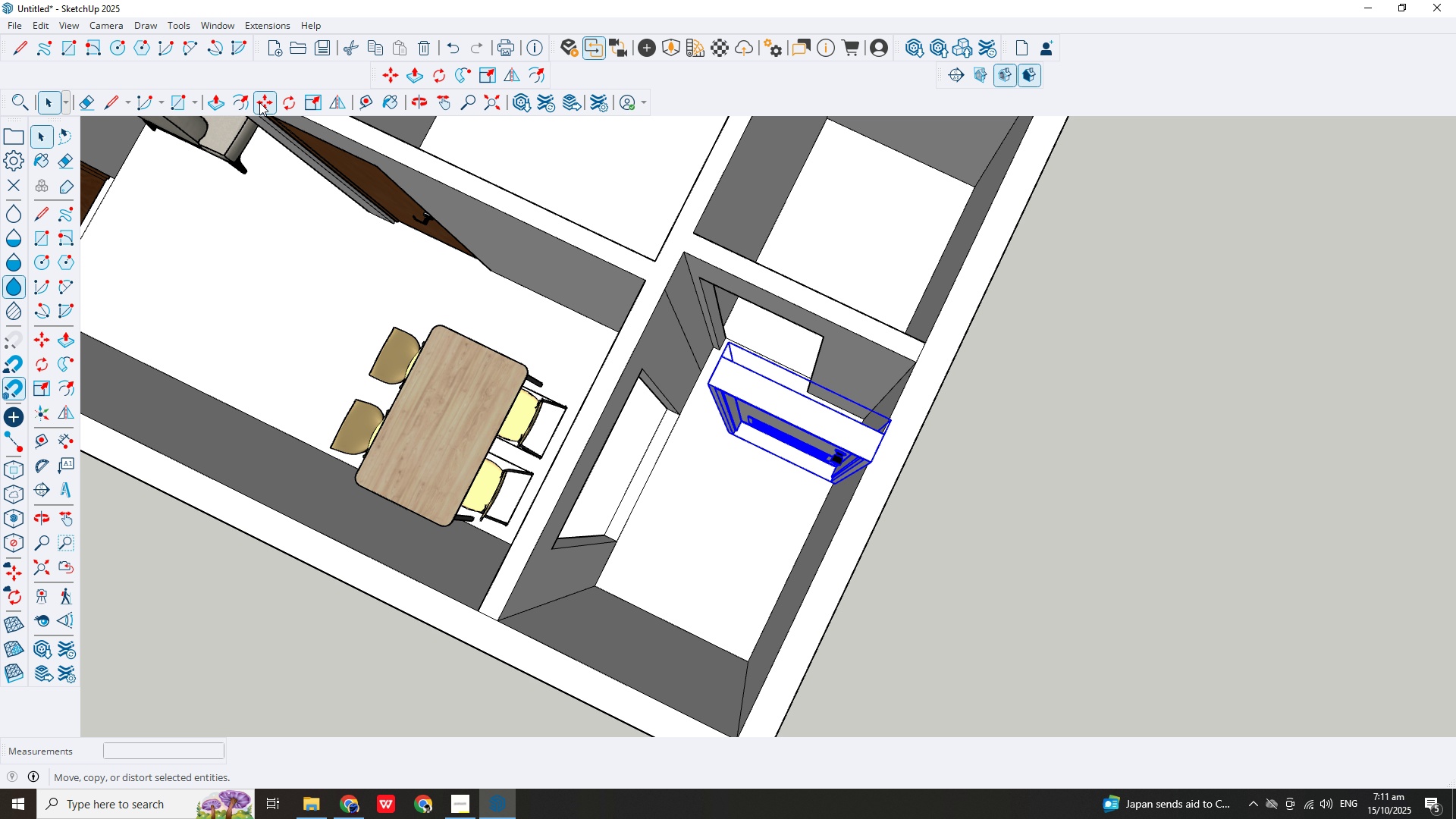 
left_click([259, 102])
 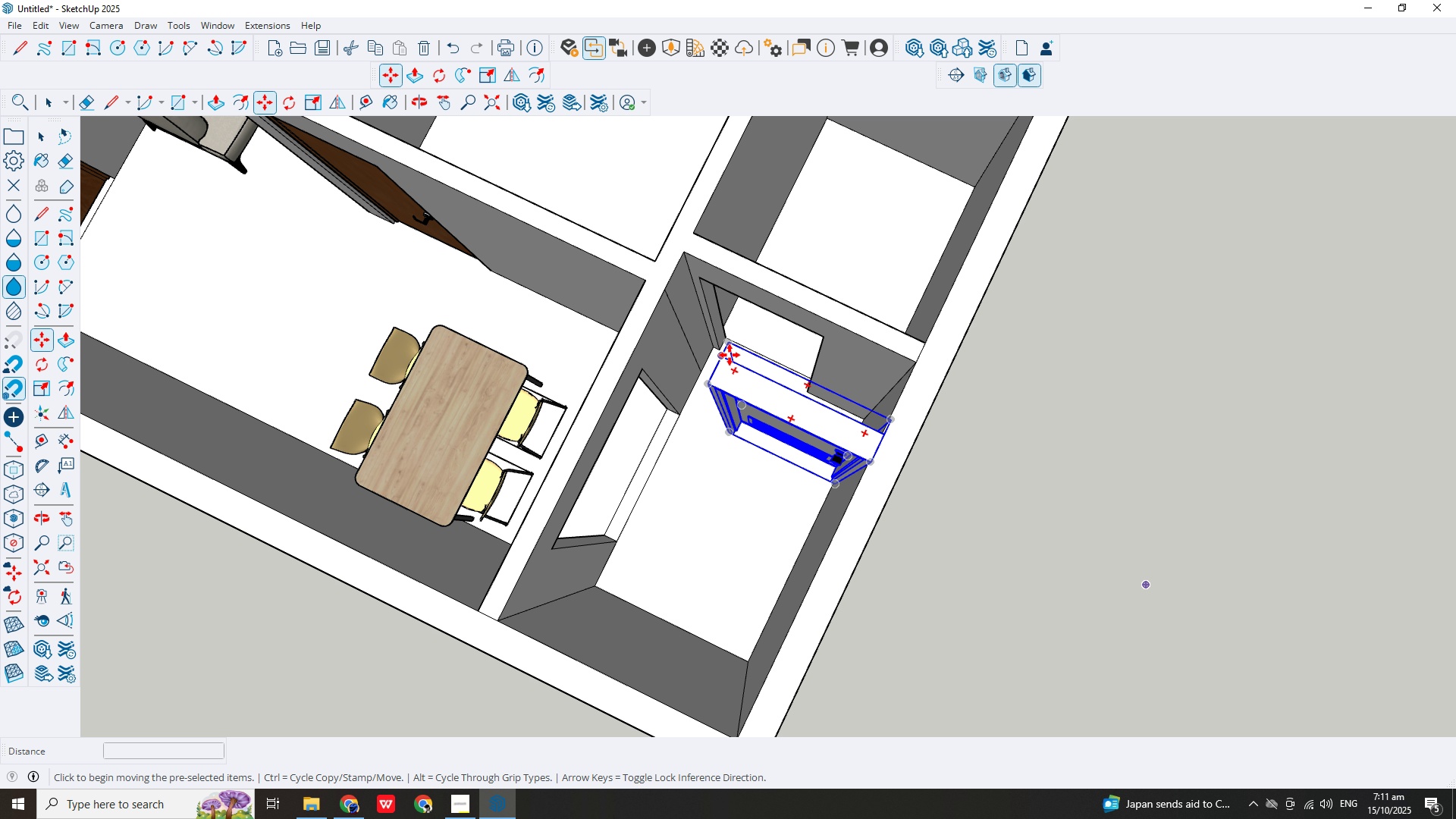 
scroll: coordinate [727, 534], scroll_direction: up, amount: 11.0
 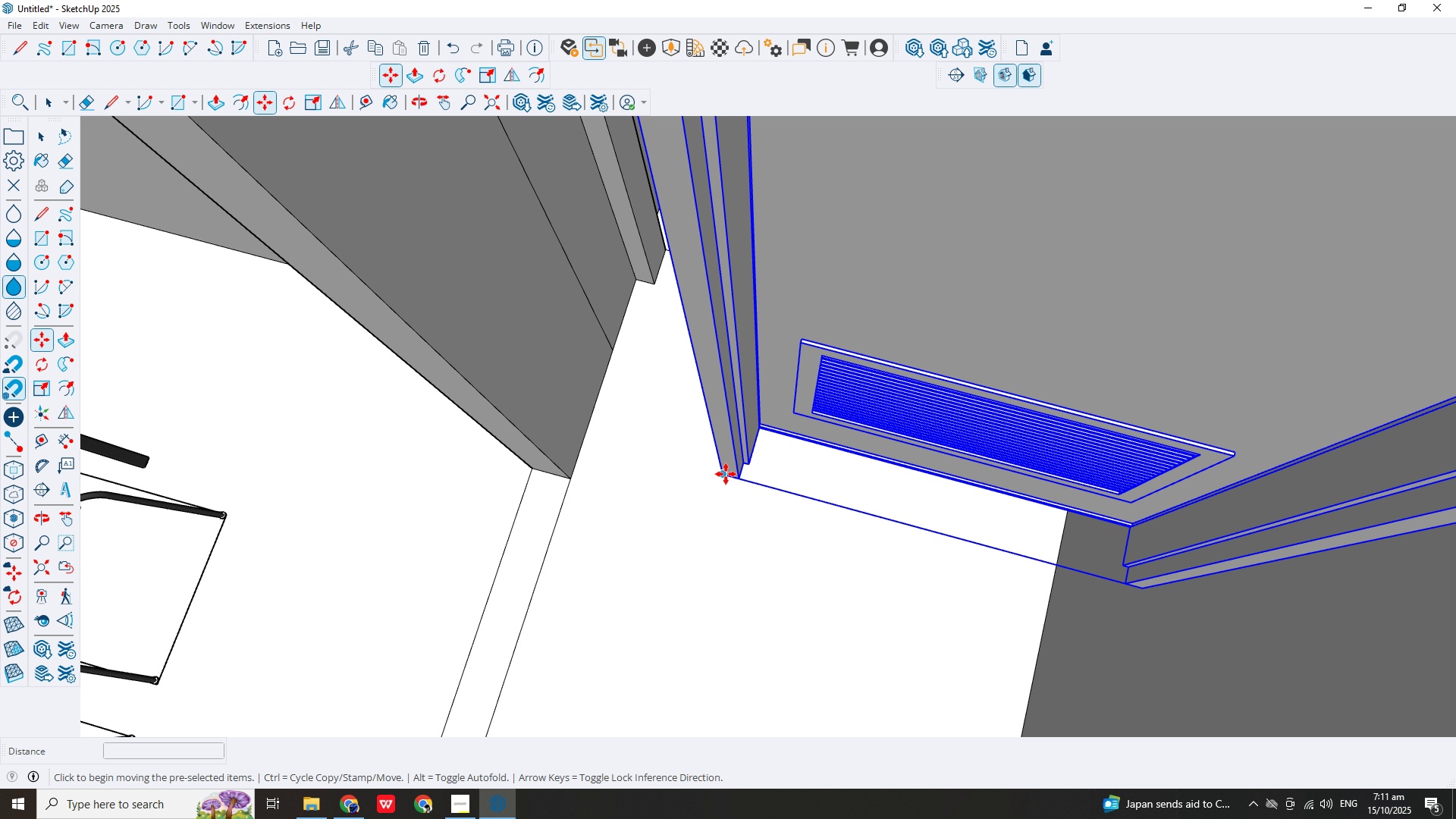 
left_click_drag(start_coordinate=[726, 474], to_coordinate=[675, 267])
 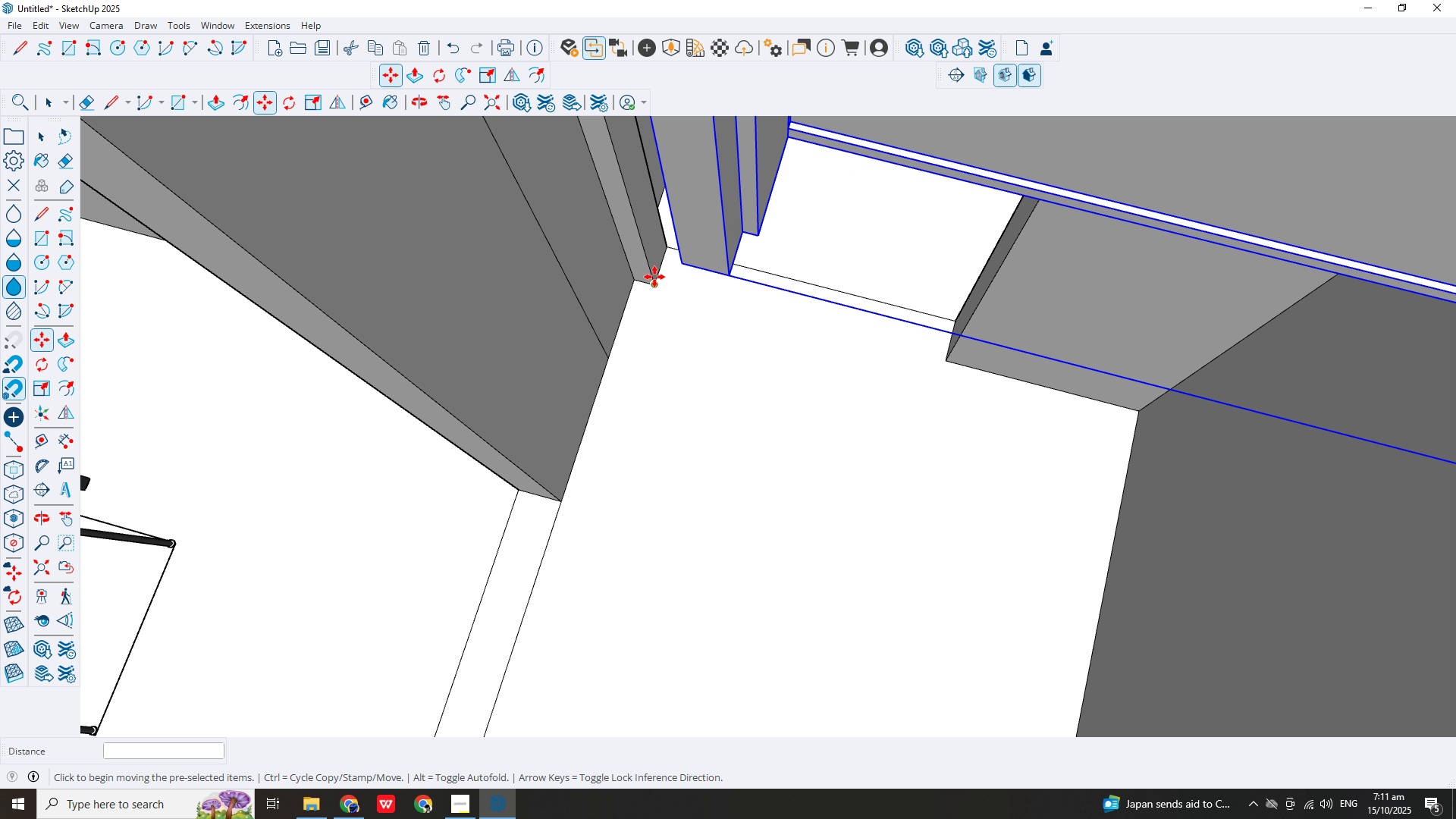 
scroll: coordinate [762, 287], scroll_direction: up, amount: 2.0
 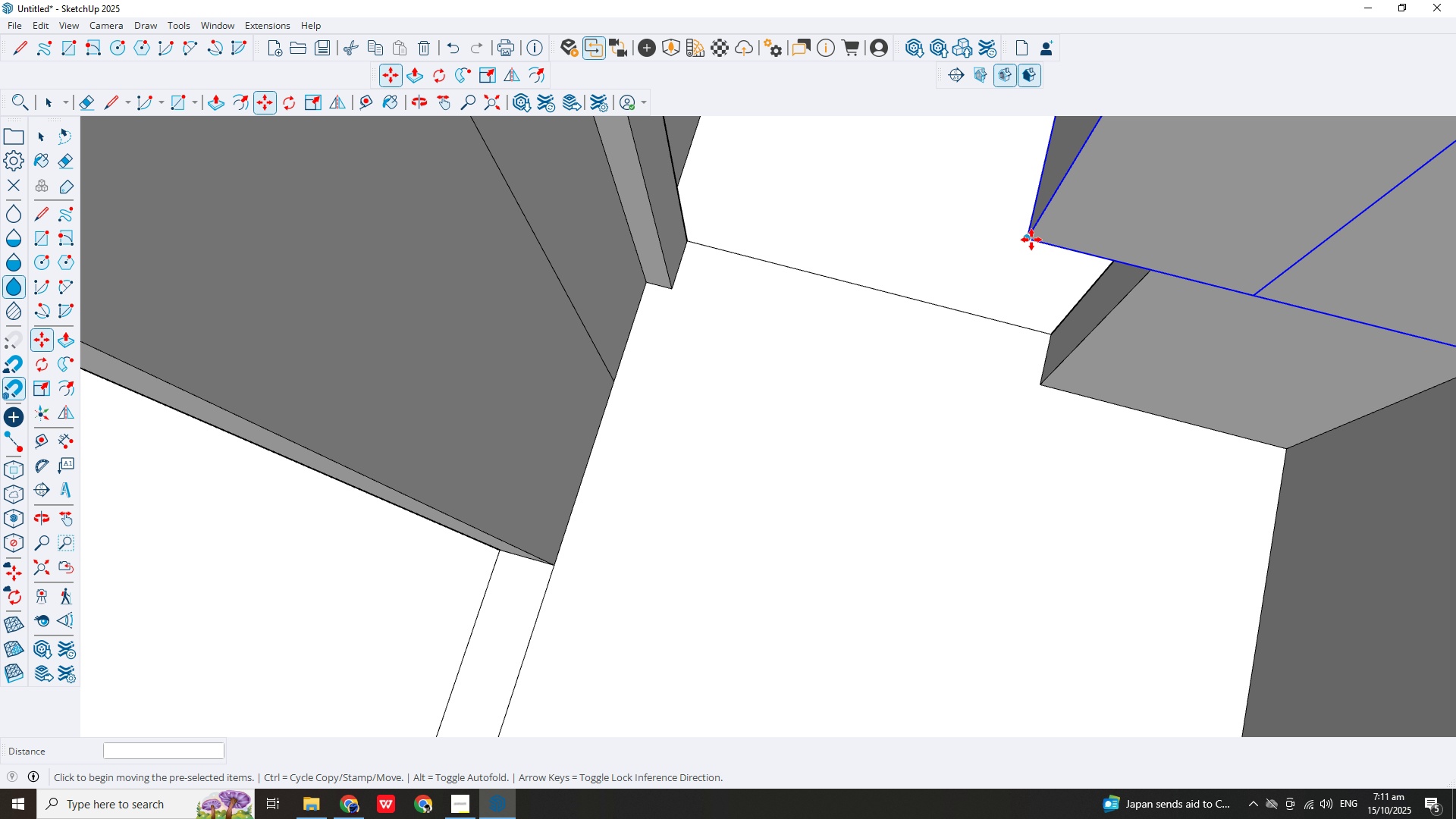 
left_click_drag(start_coordinate=[1032, 239], to_coordinate=[673, 284])
 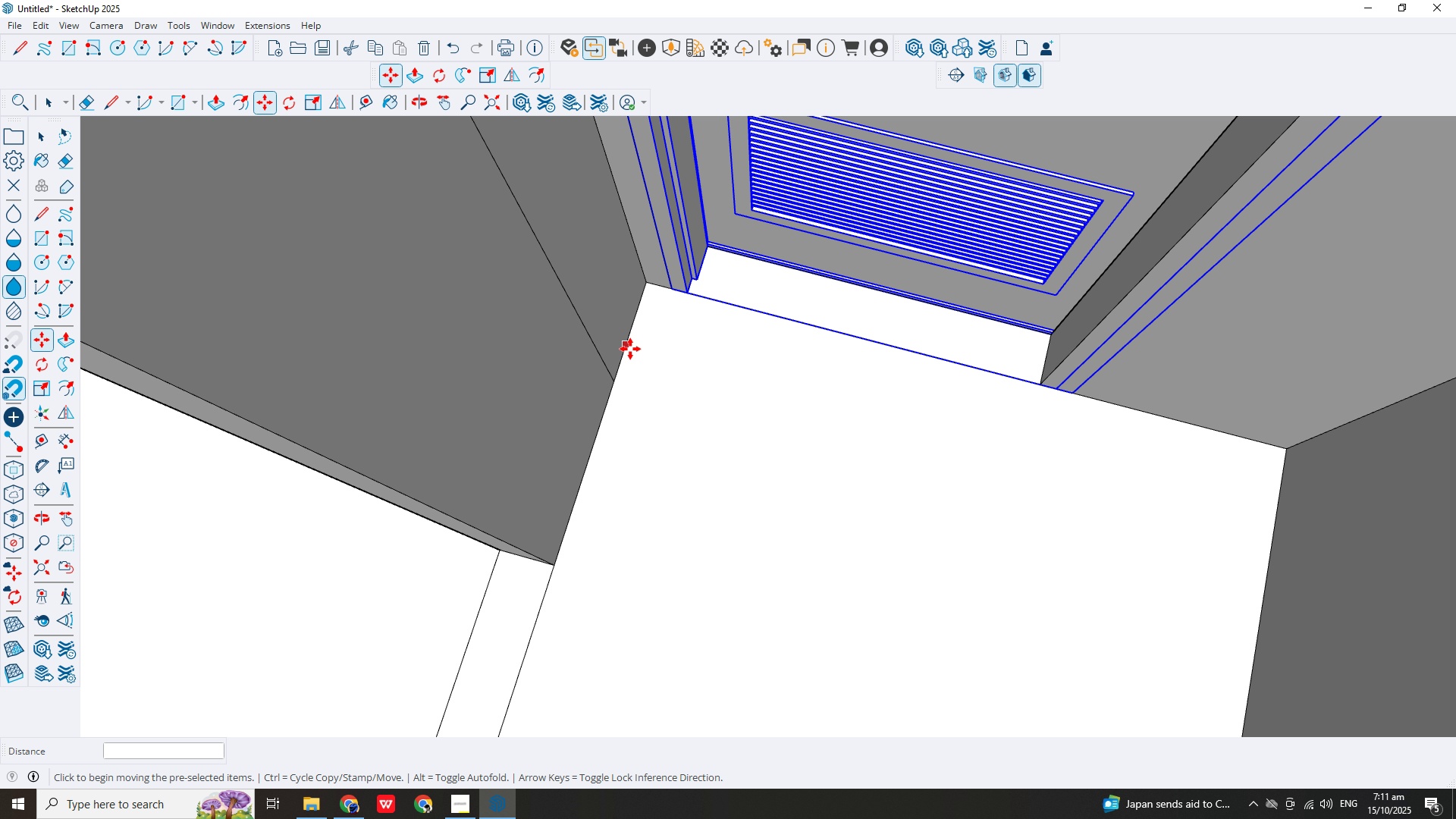 
scroll: coordinate [693, 418], scroll_direction: down, amount: 13.0
 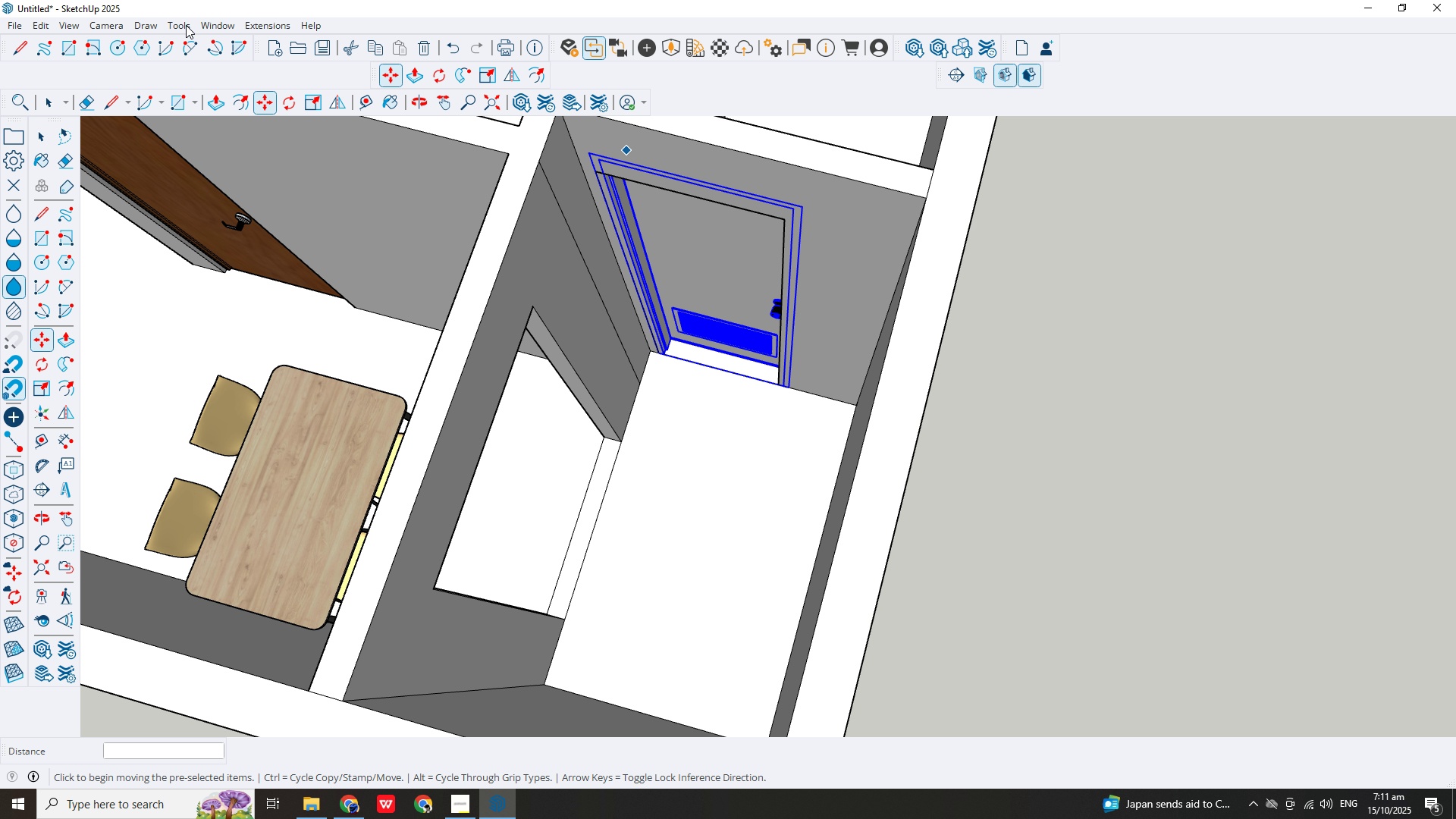 
left_click([182, 24])
 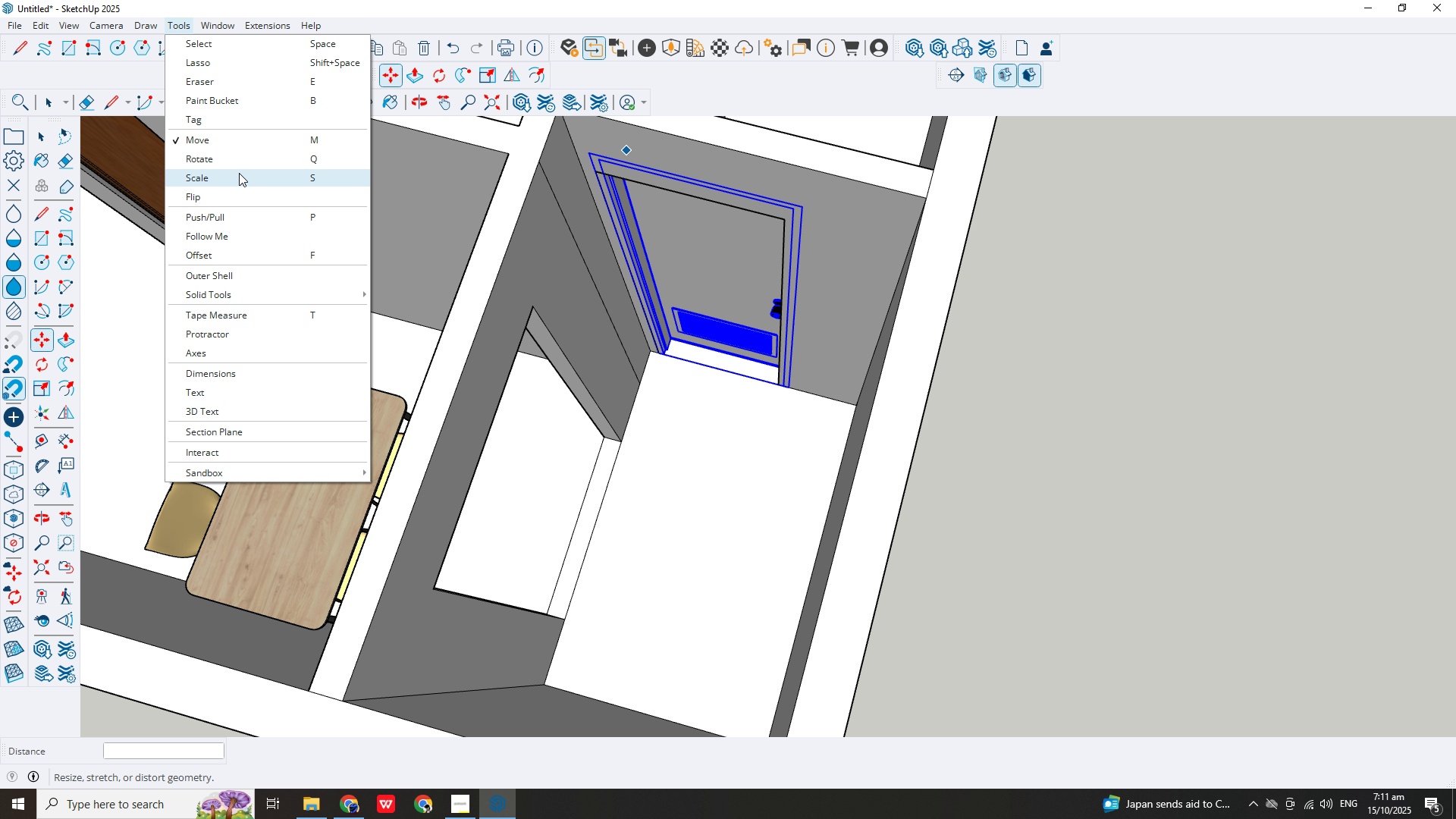 
left_click_drag(start_coordinate=[239, 174], to_coordinate=[246, 177])
 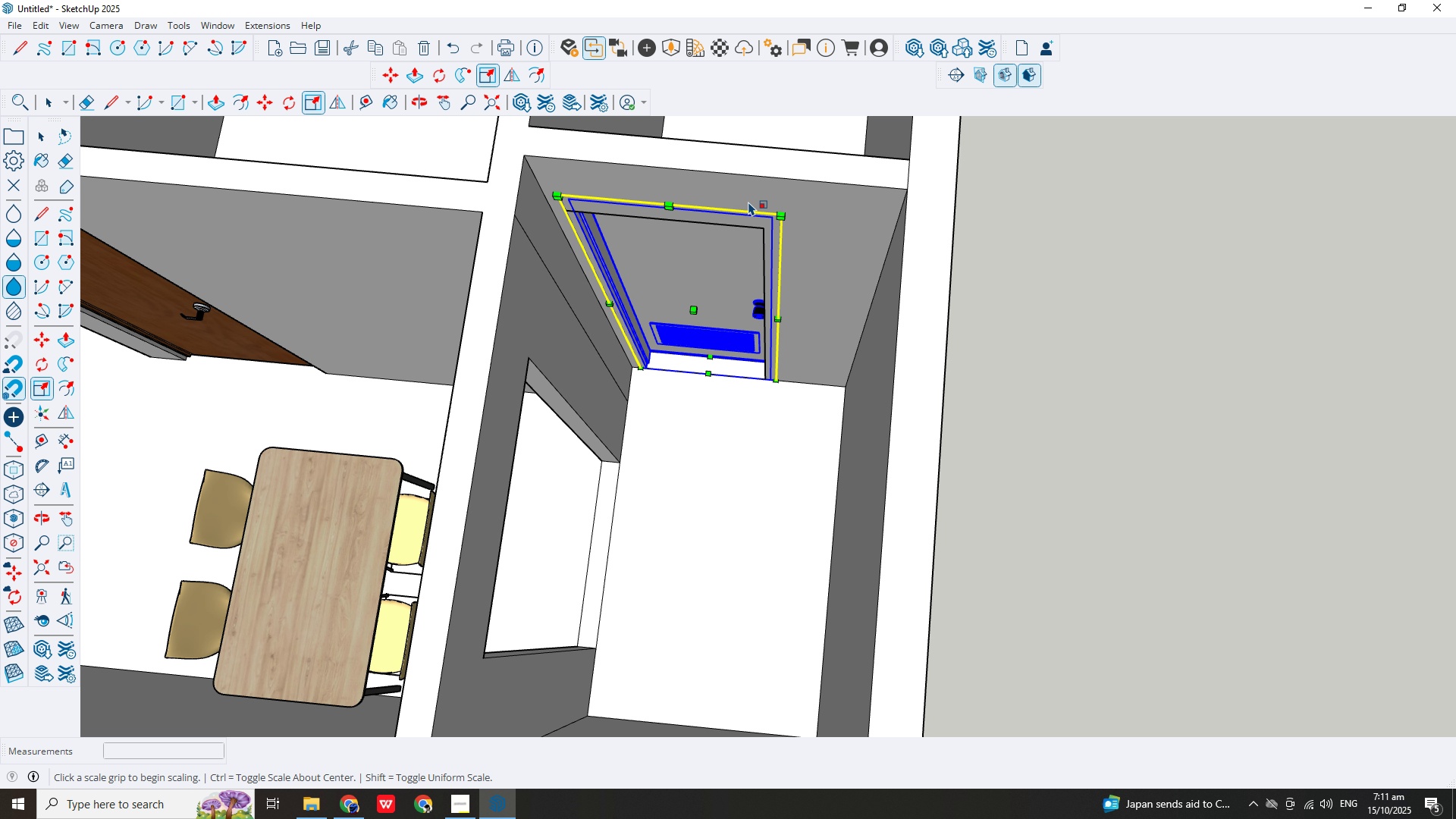 
scroll: coordinate [648, 199], scroll_direction: up, amount: 7.0
 